 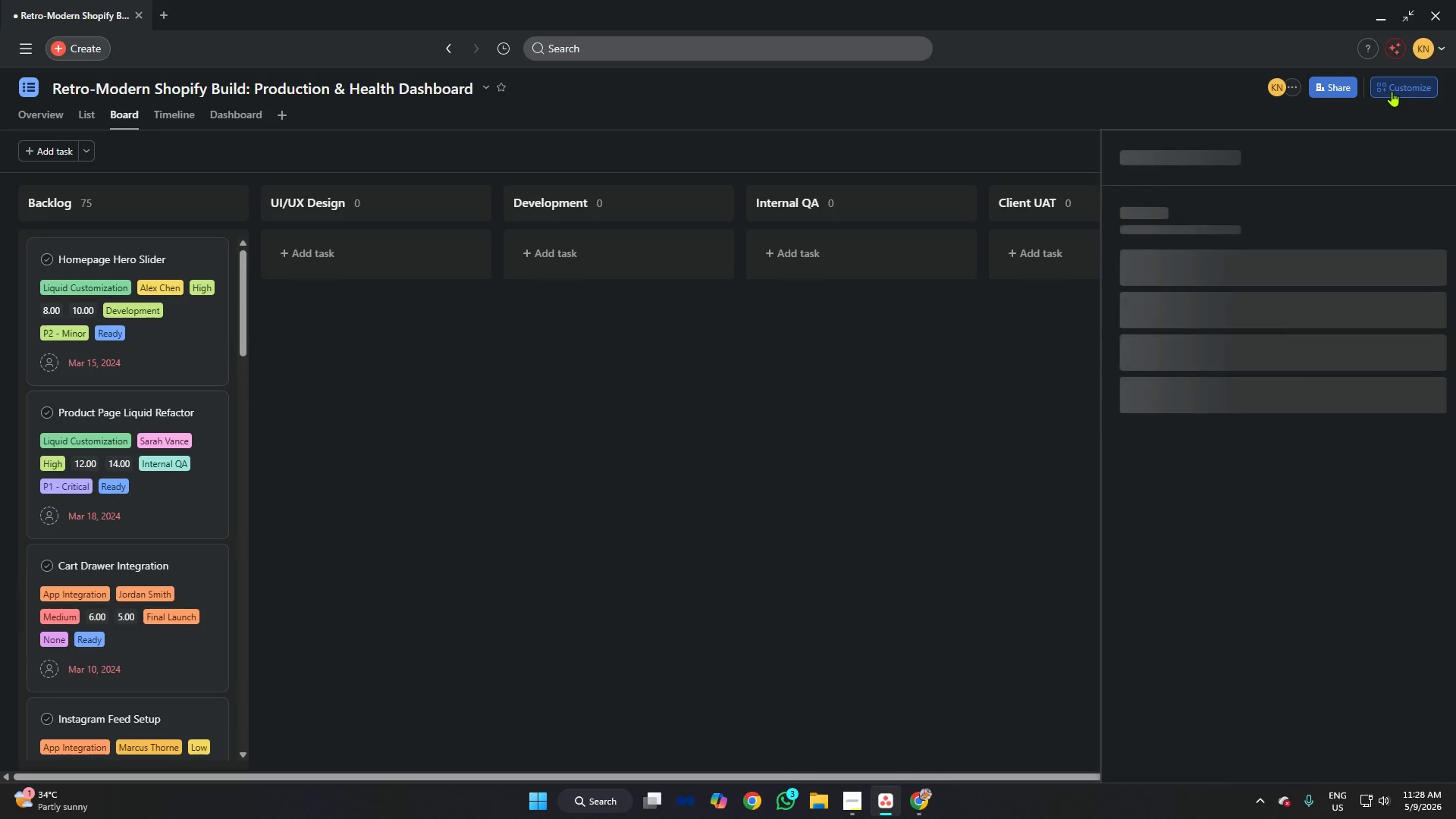 
left_click([1204, 367])
 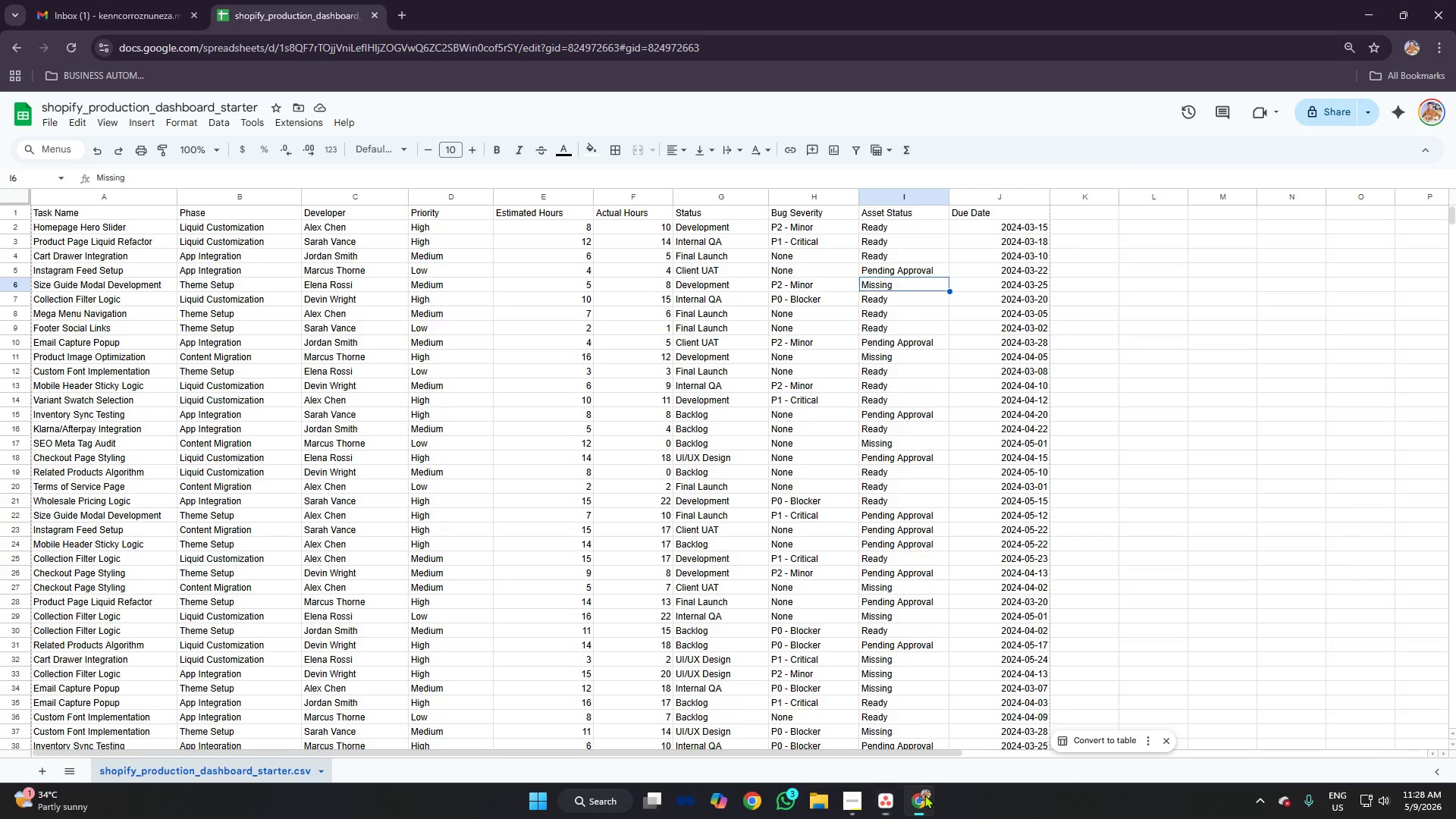 
wait(8.94)
 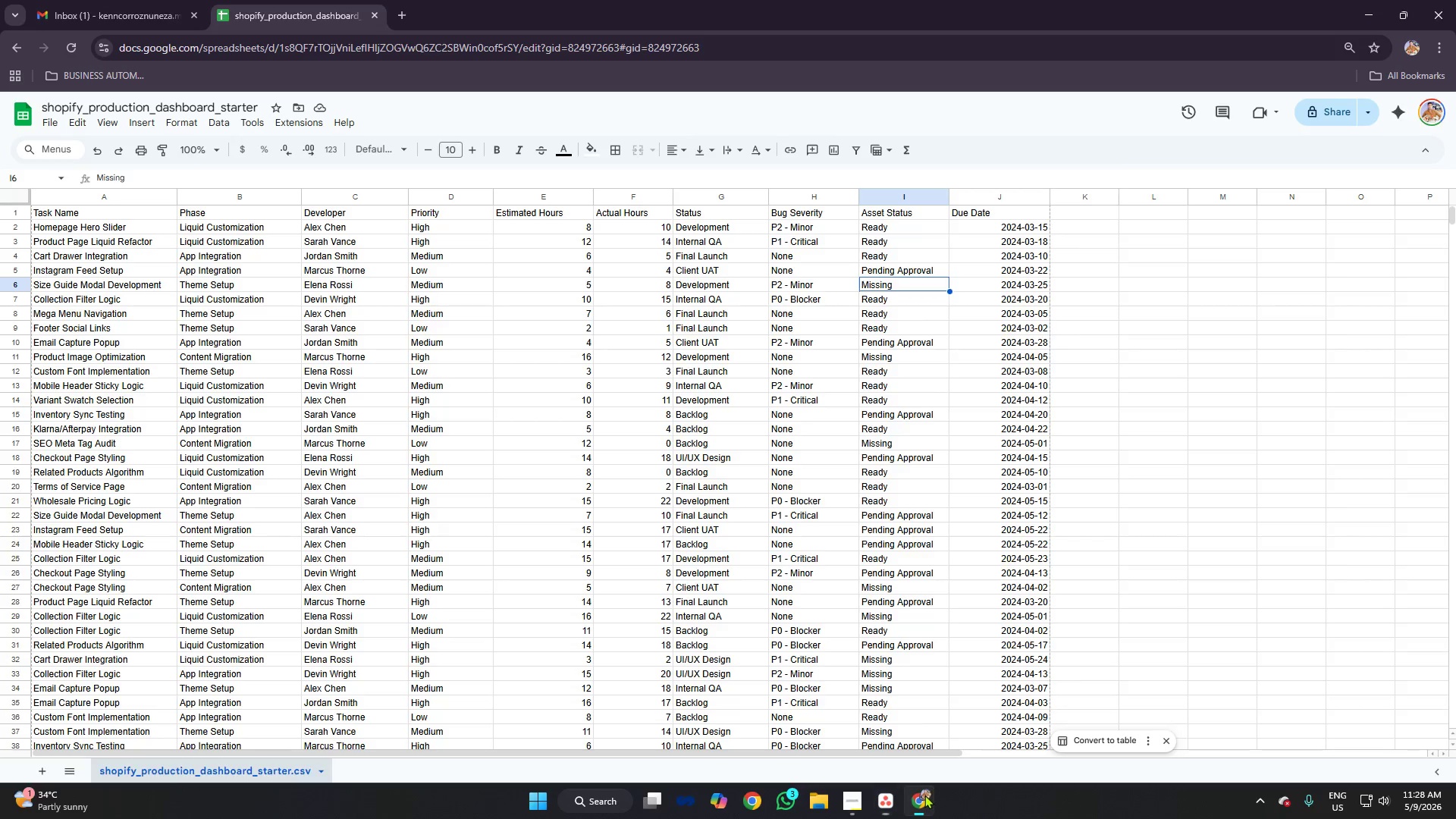 
left_click([893, 805])
 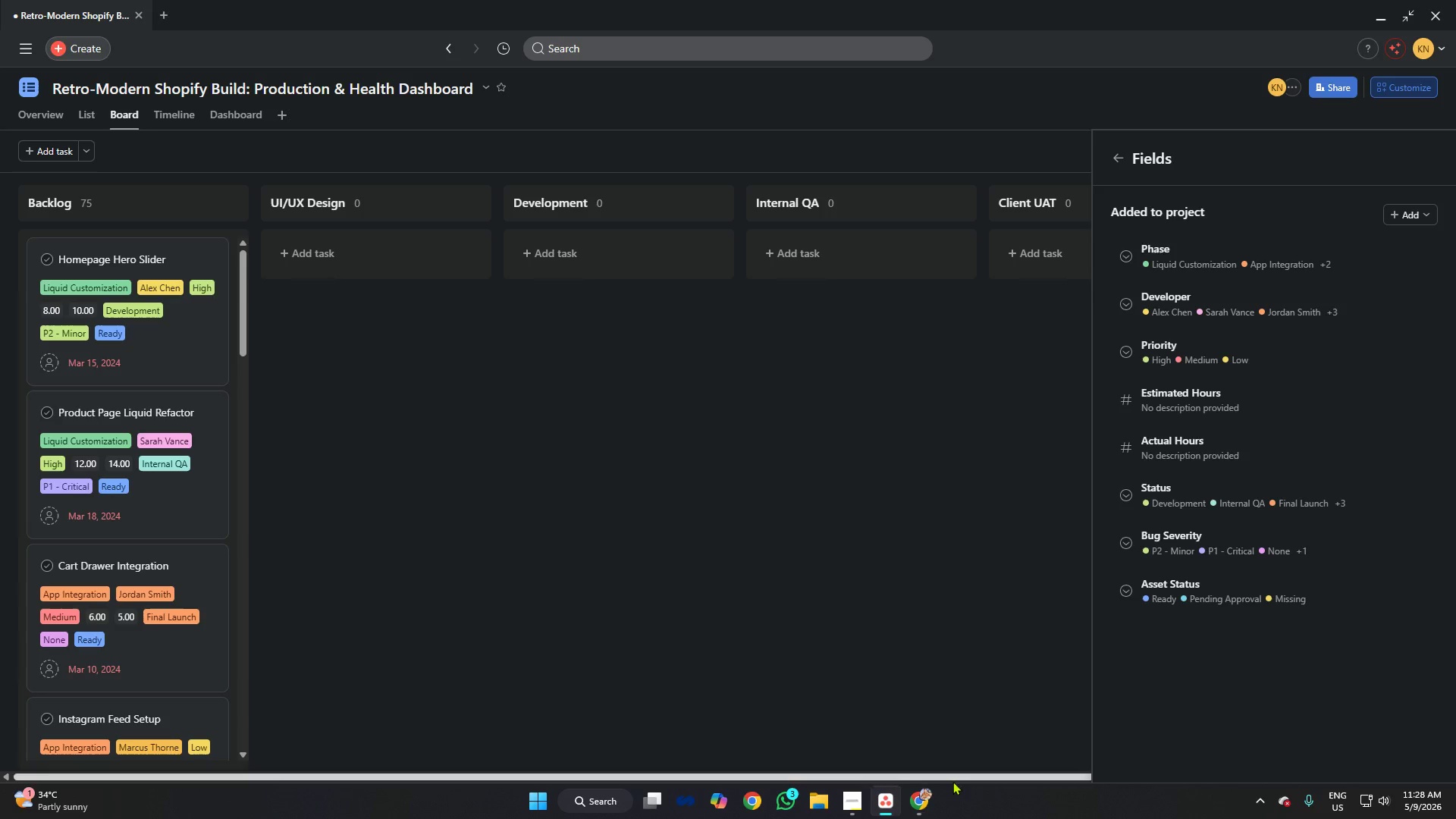 
left_click([926, 806])
 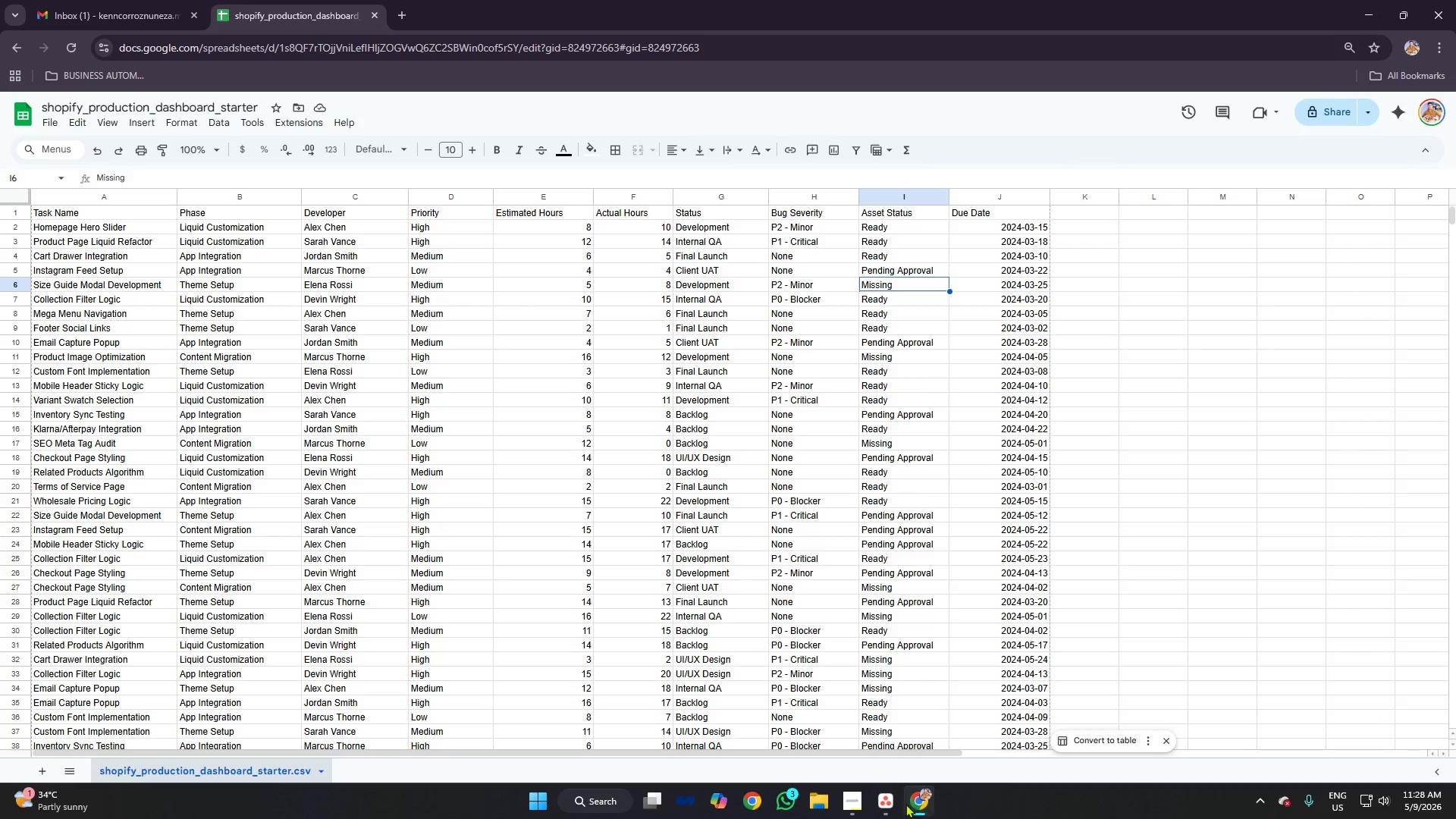 
left_click([895, 799])
 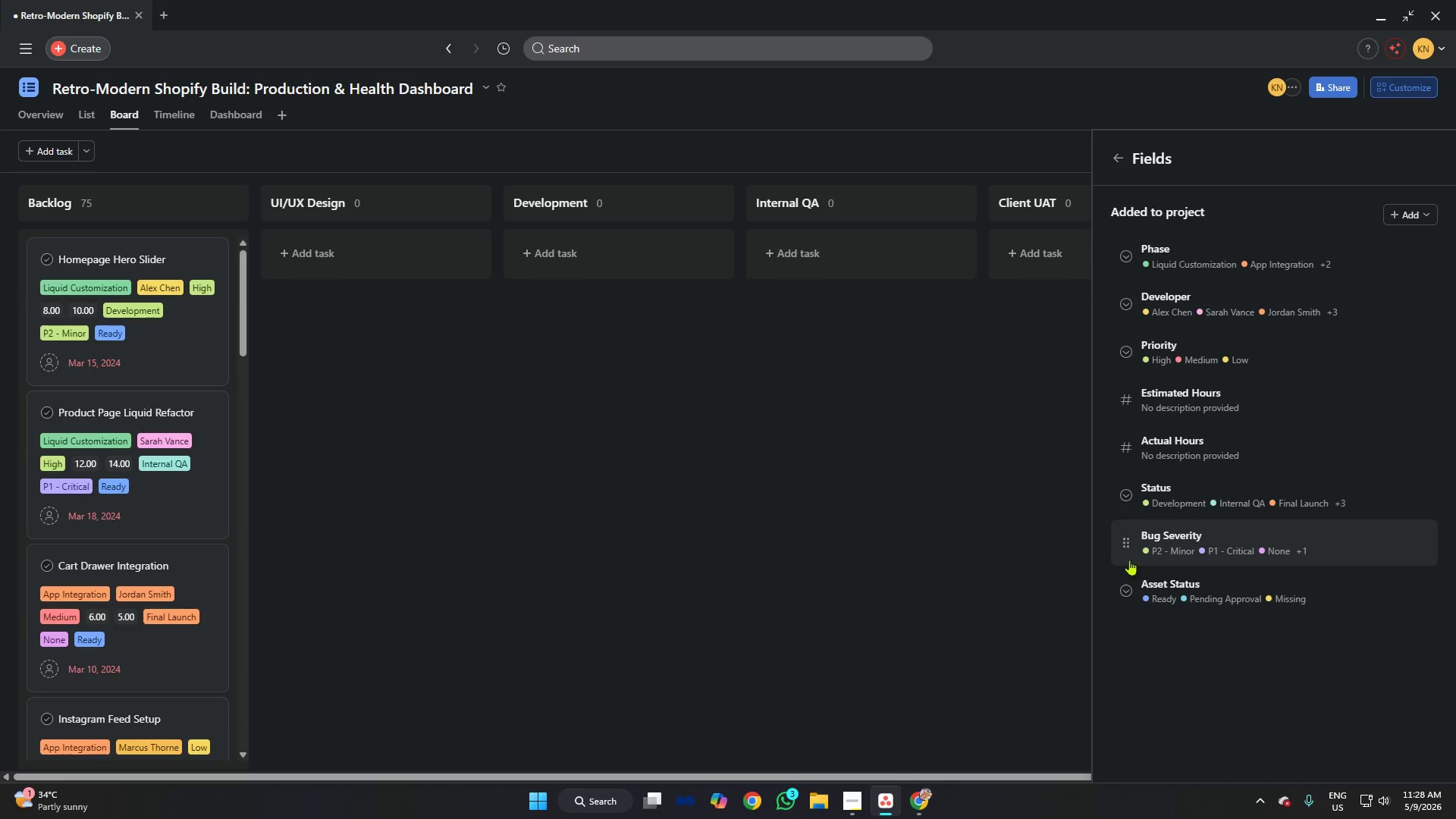 
wait(5.23)
 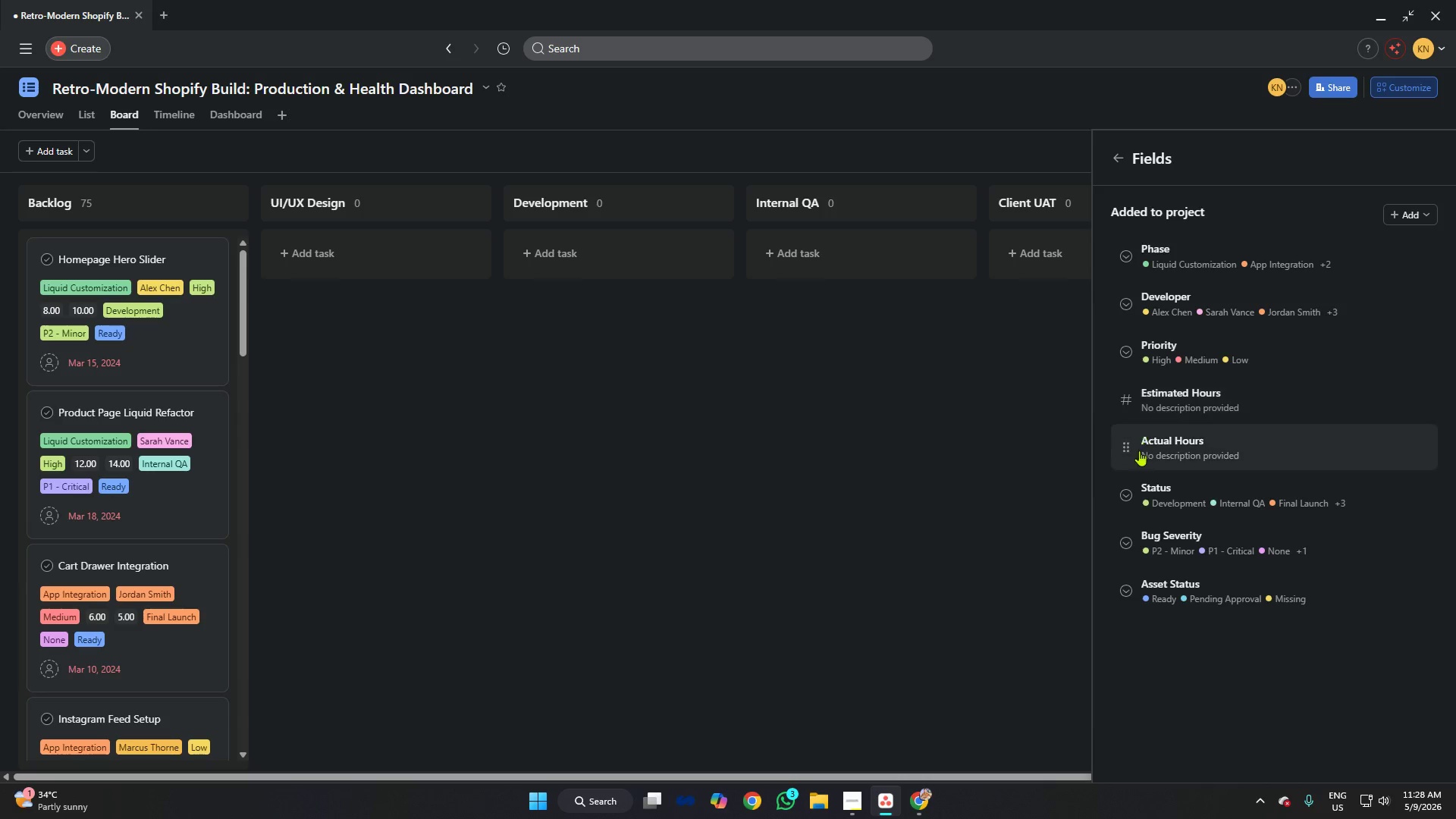 
left_click([1124, 500])
 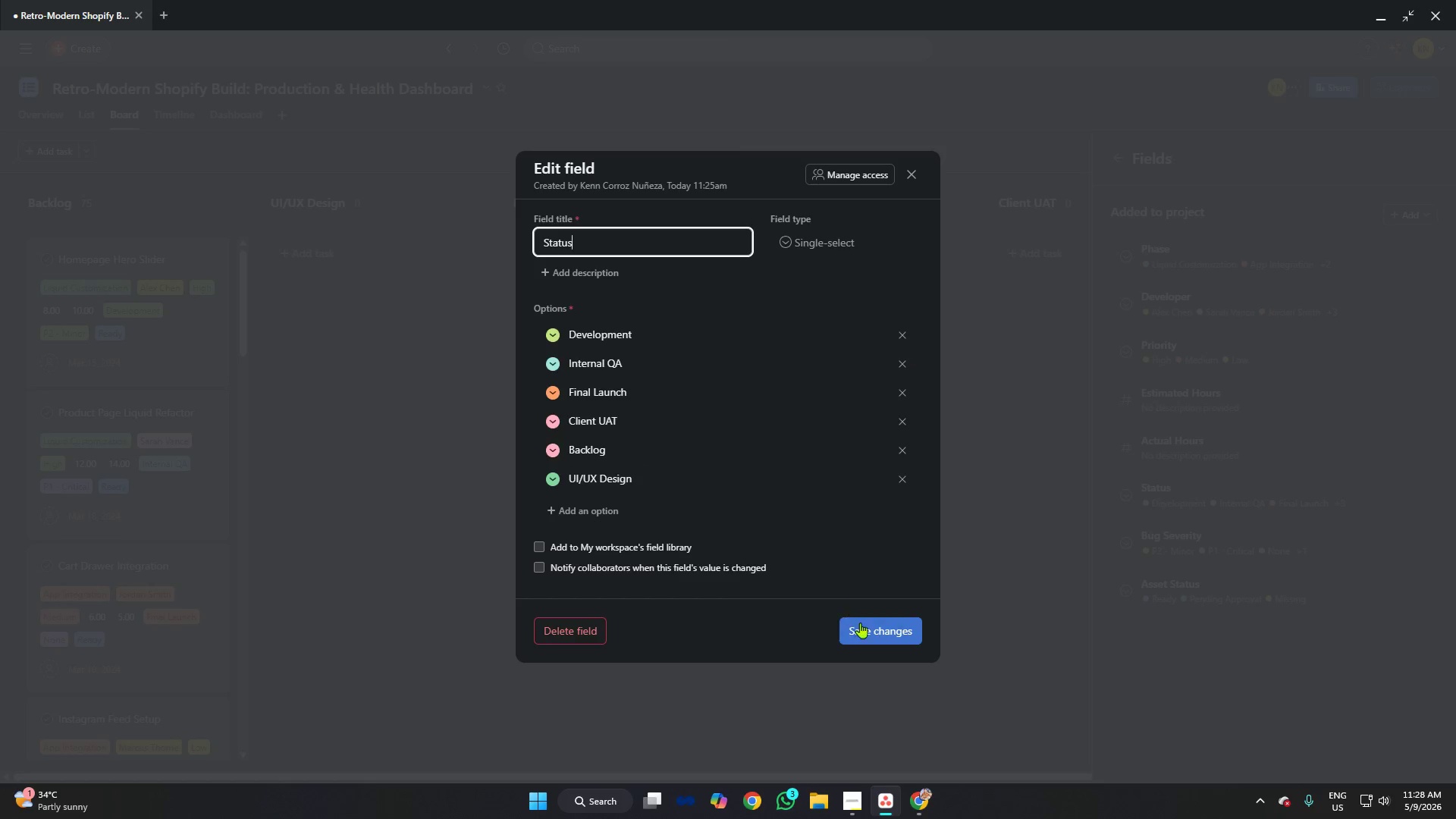 
left_click([891, 641])
 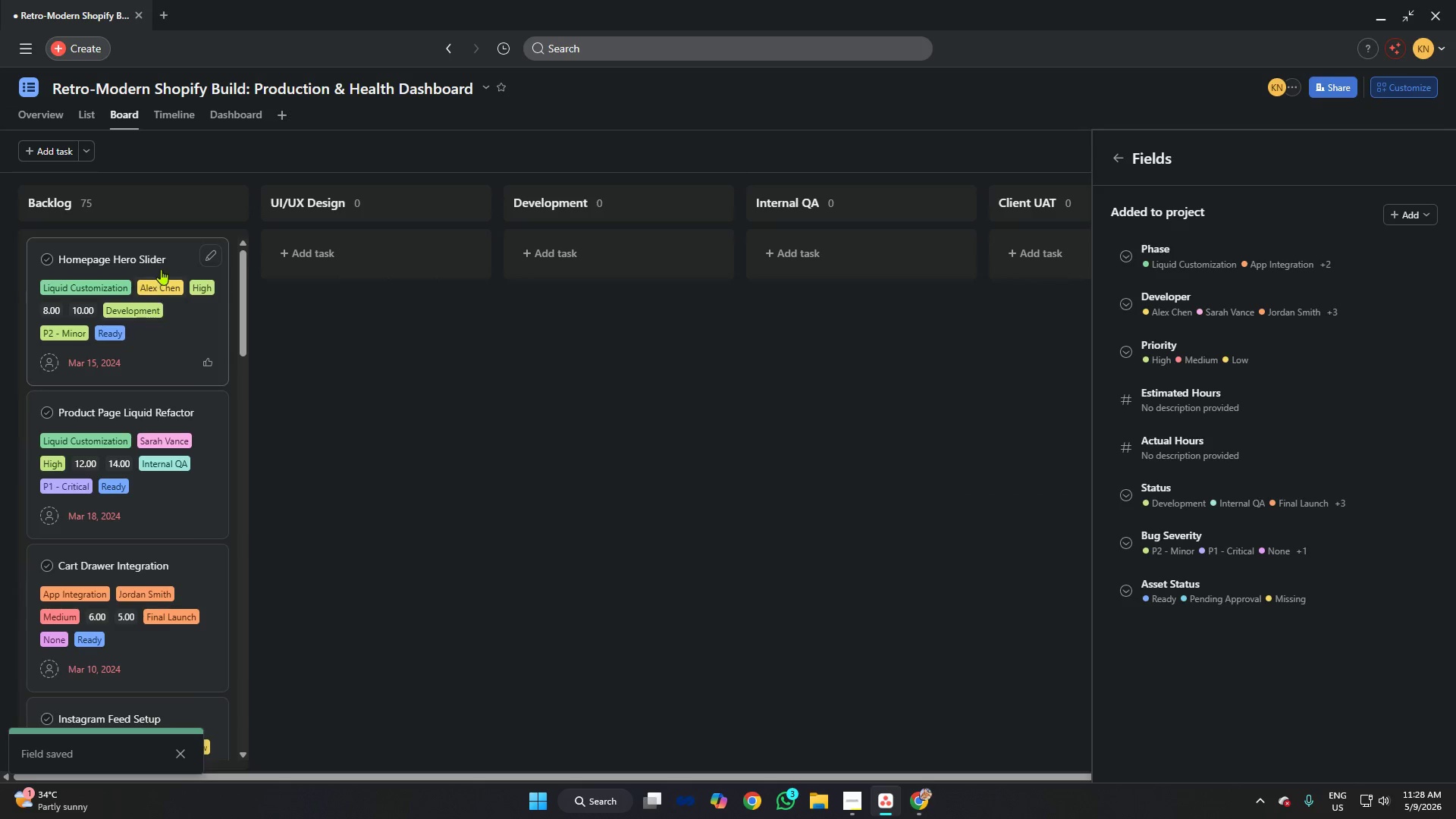 
left_click([142, 246])
 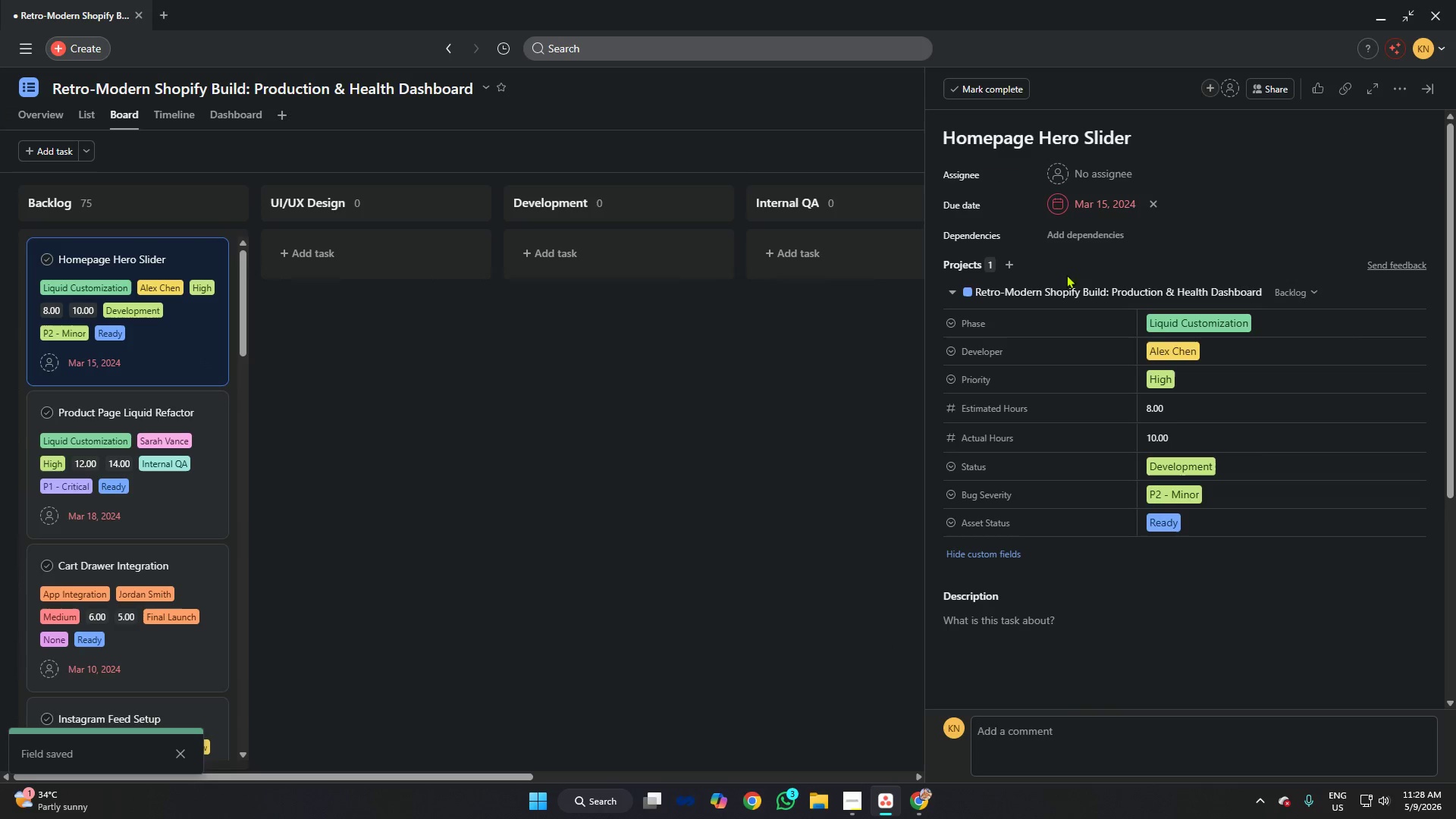 
wait(7.92)
 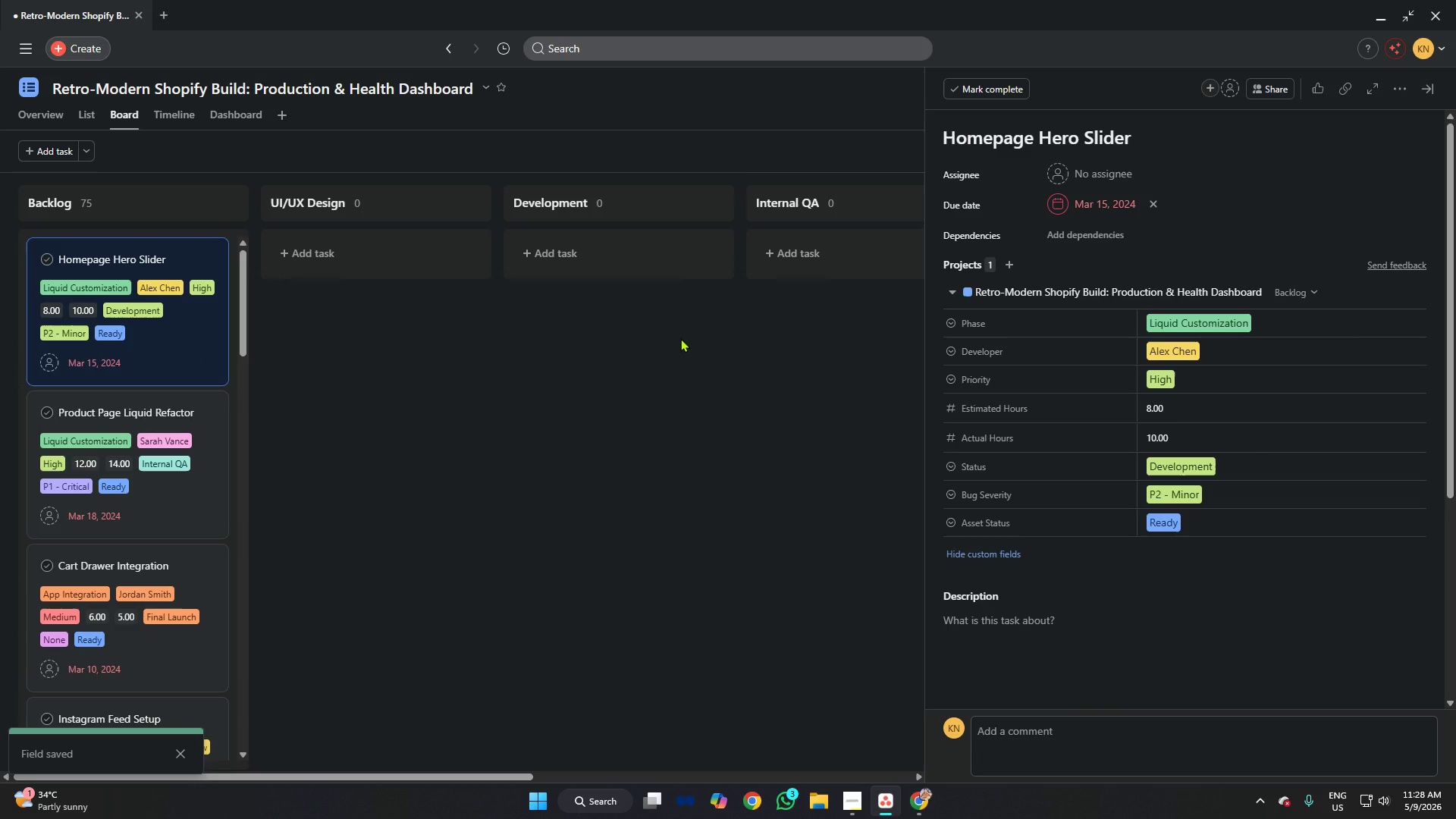 
left_click([899, 378])
 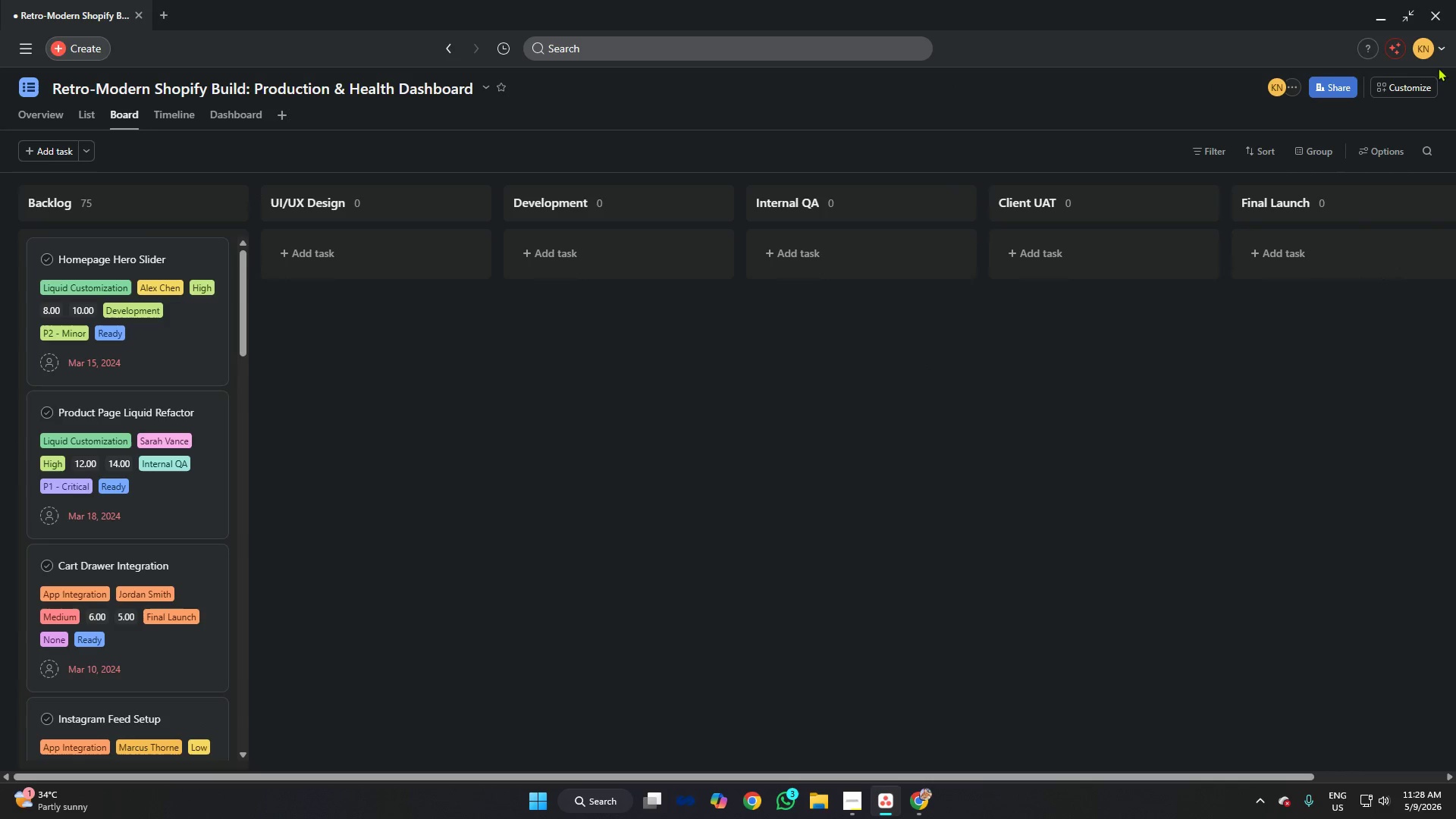 
left_click([1408, 84])
 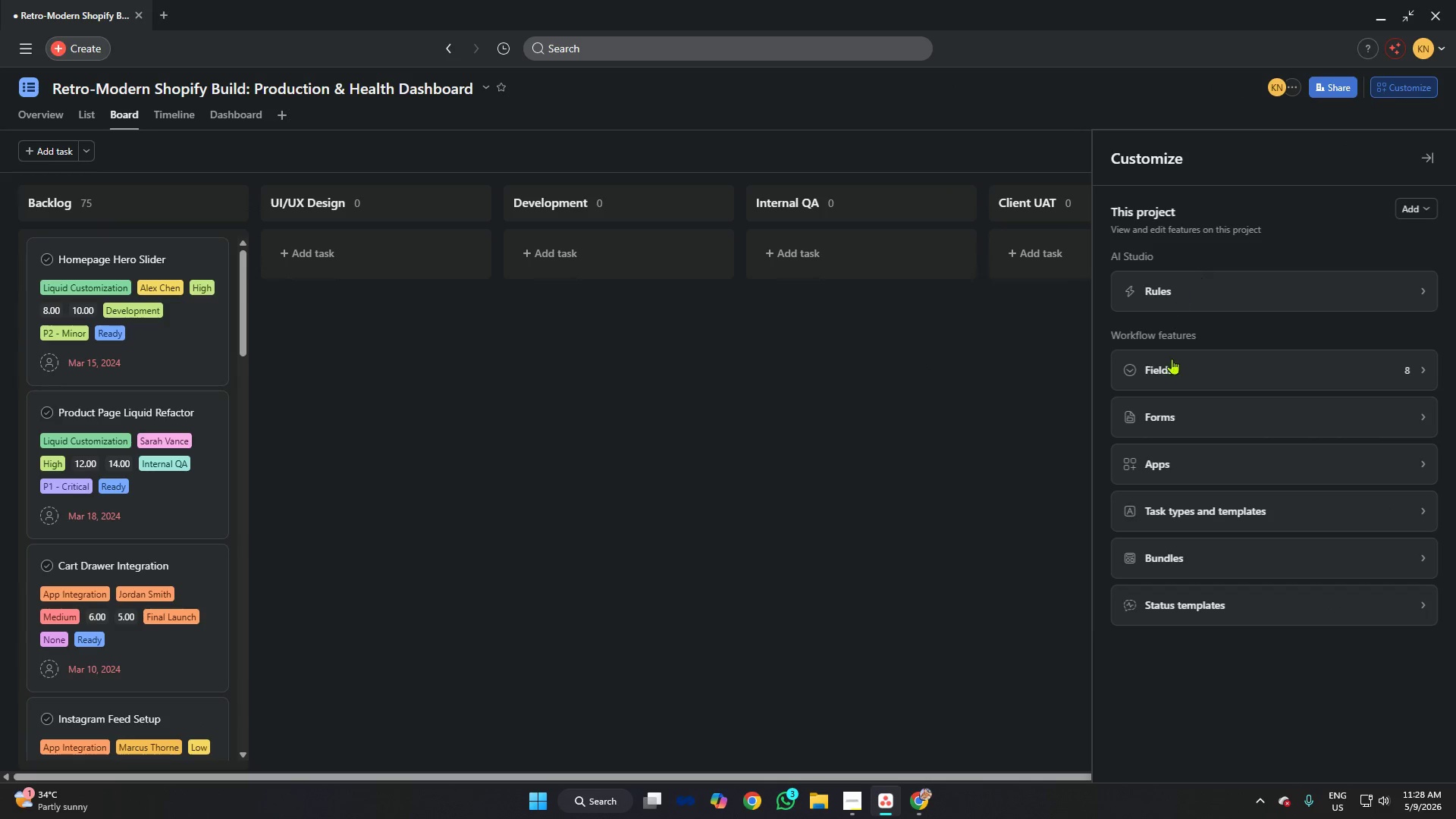 
left_click([1172, 371])
 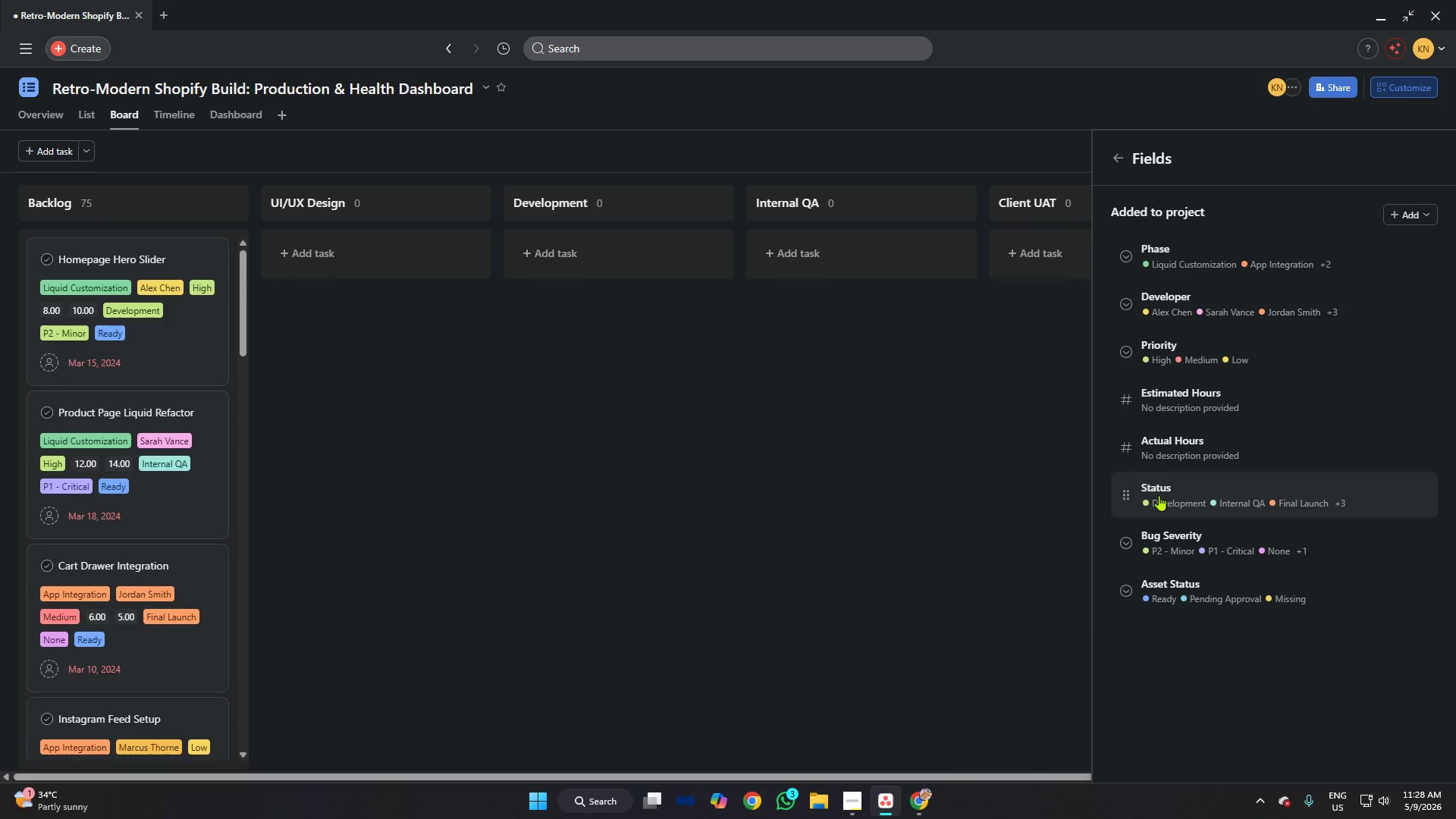 
left_click_drag(start_coordinate=[1126, 497], to_coordinate=[1131, 388])
 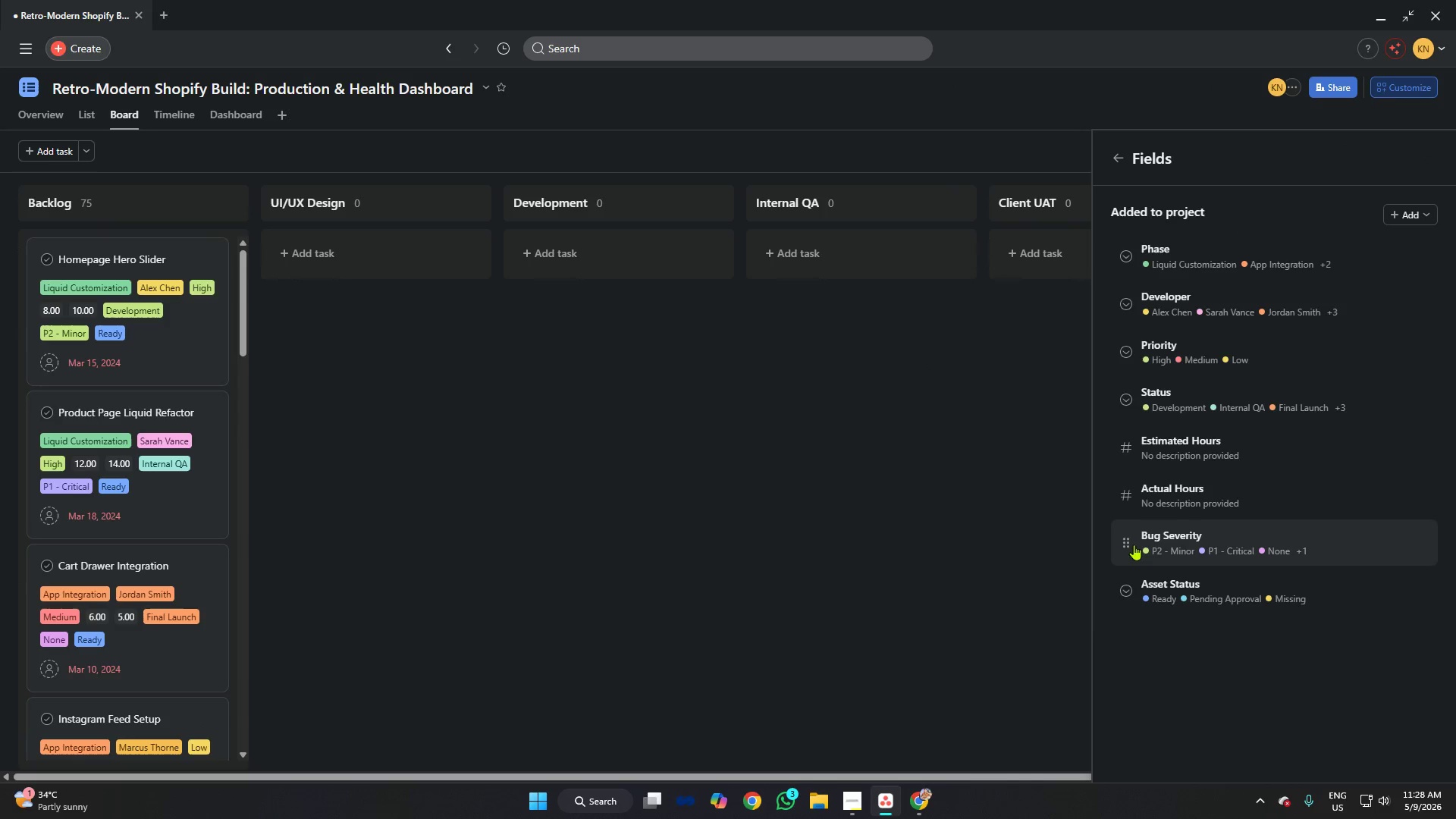 
left_click_drag(start_coordinate=[1126, 543], to_coordinate=[1131, 403])
 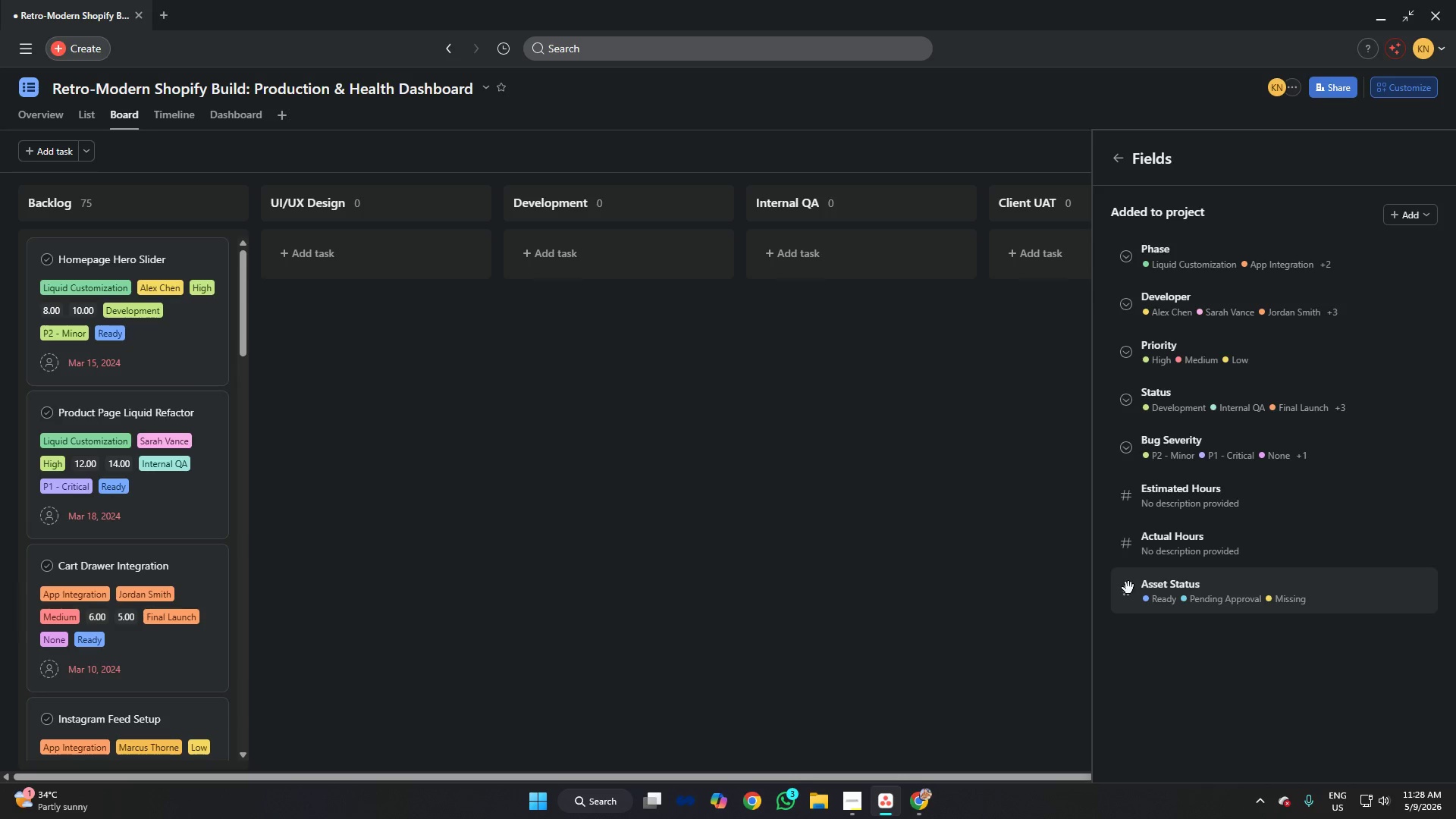 
left_click_drag(start_coordinate=[1128, 588], to_coordinate=[1136, 477])
 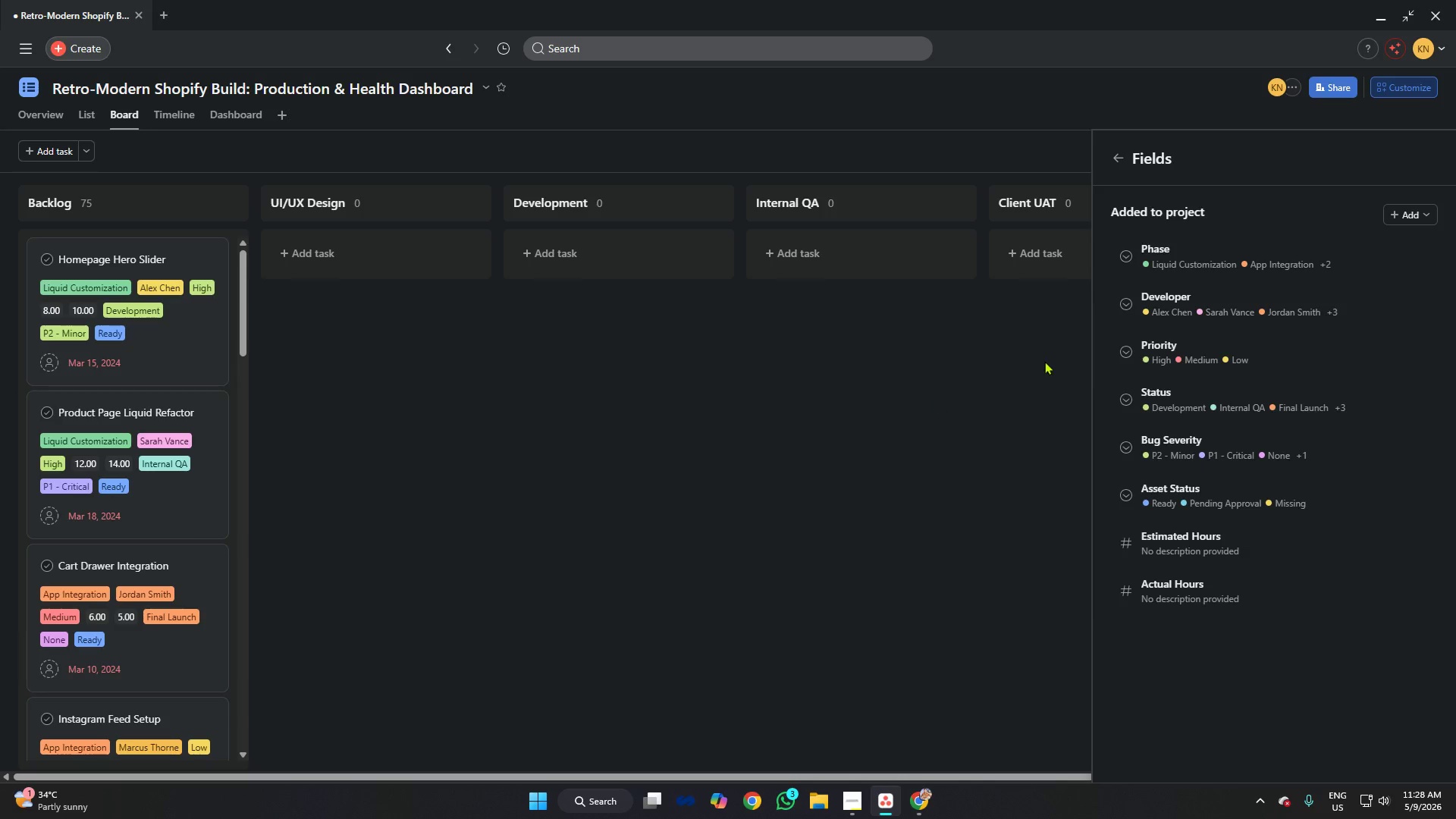 
left_click([1200, 266])
 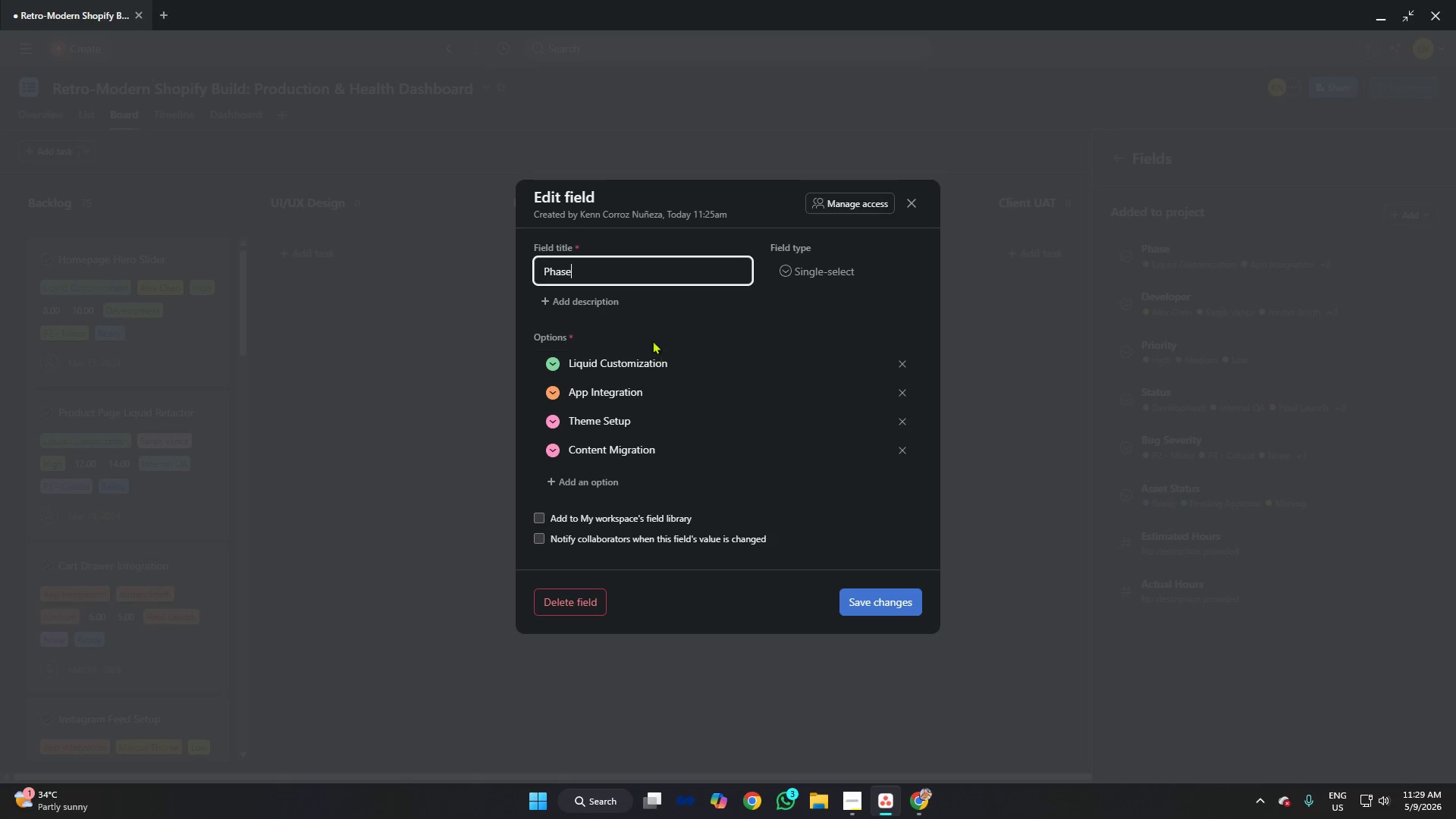 
wait(7.77)
 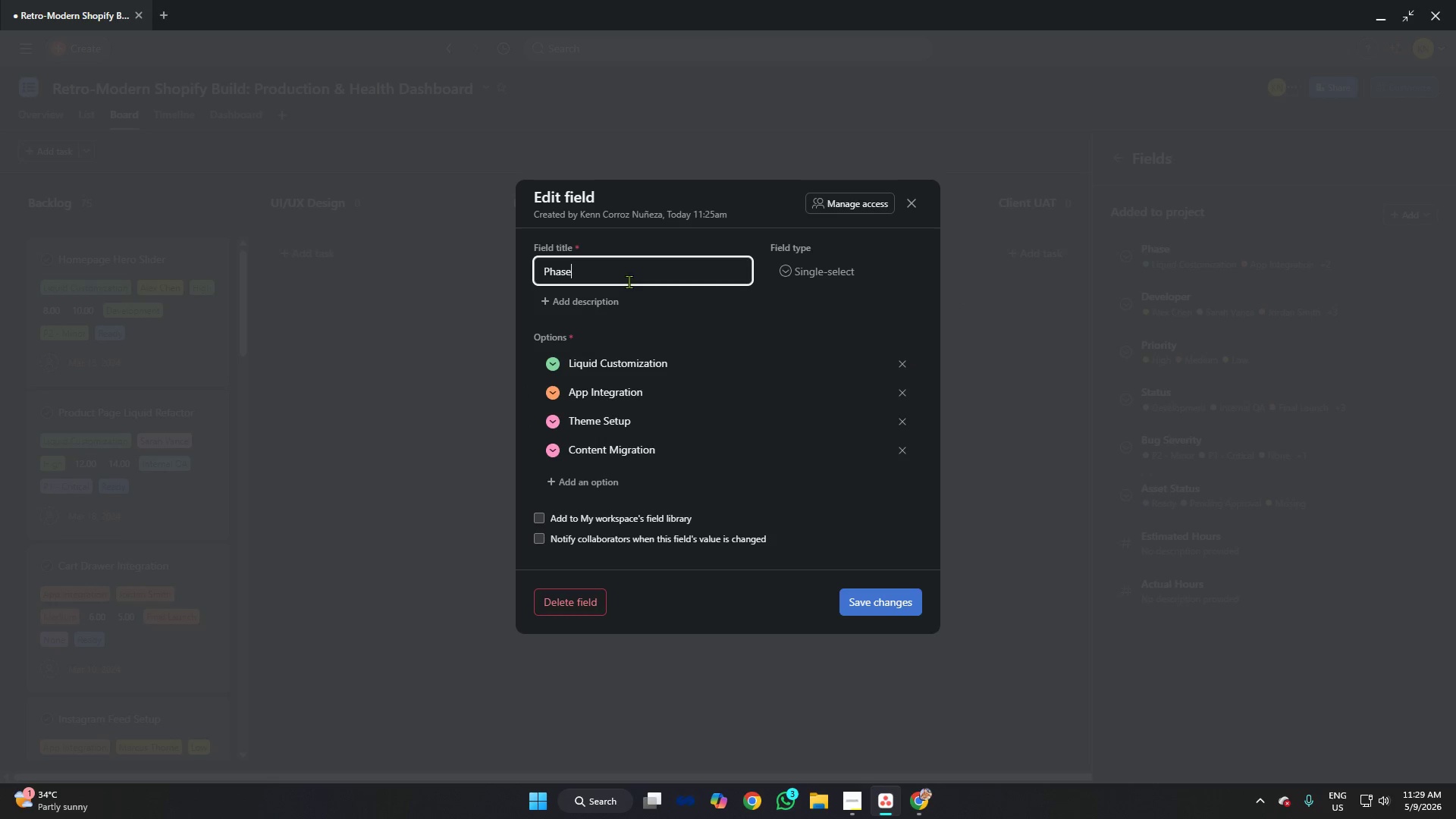 
left_click([552, 359])
 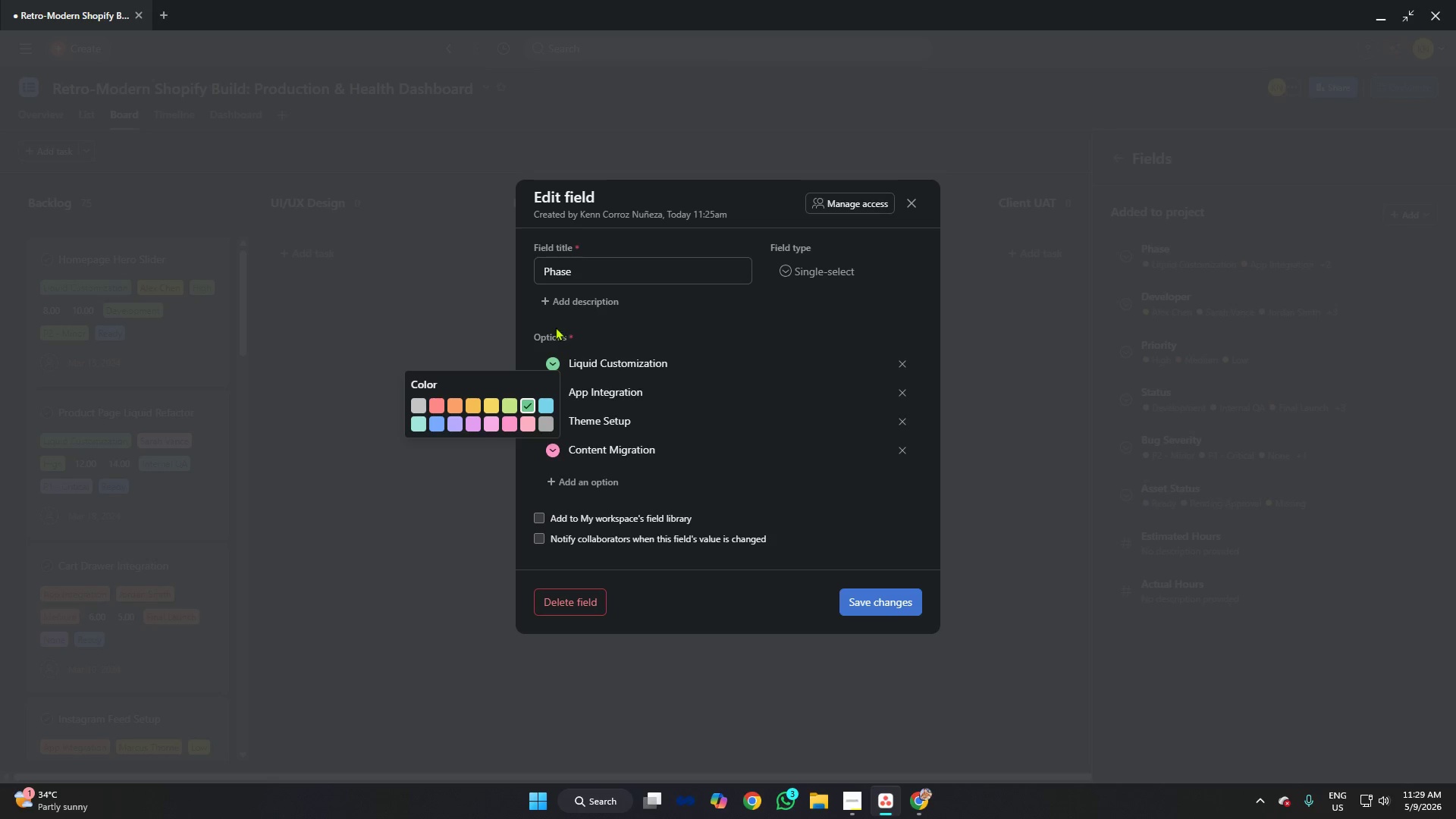 
left_click([536, 317])
 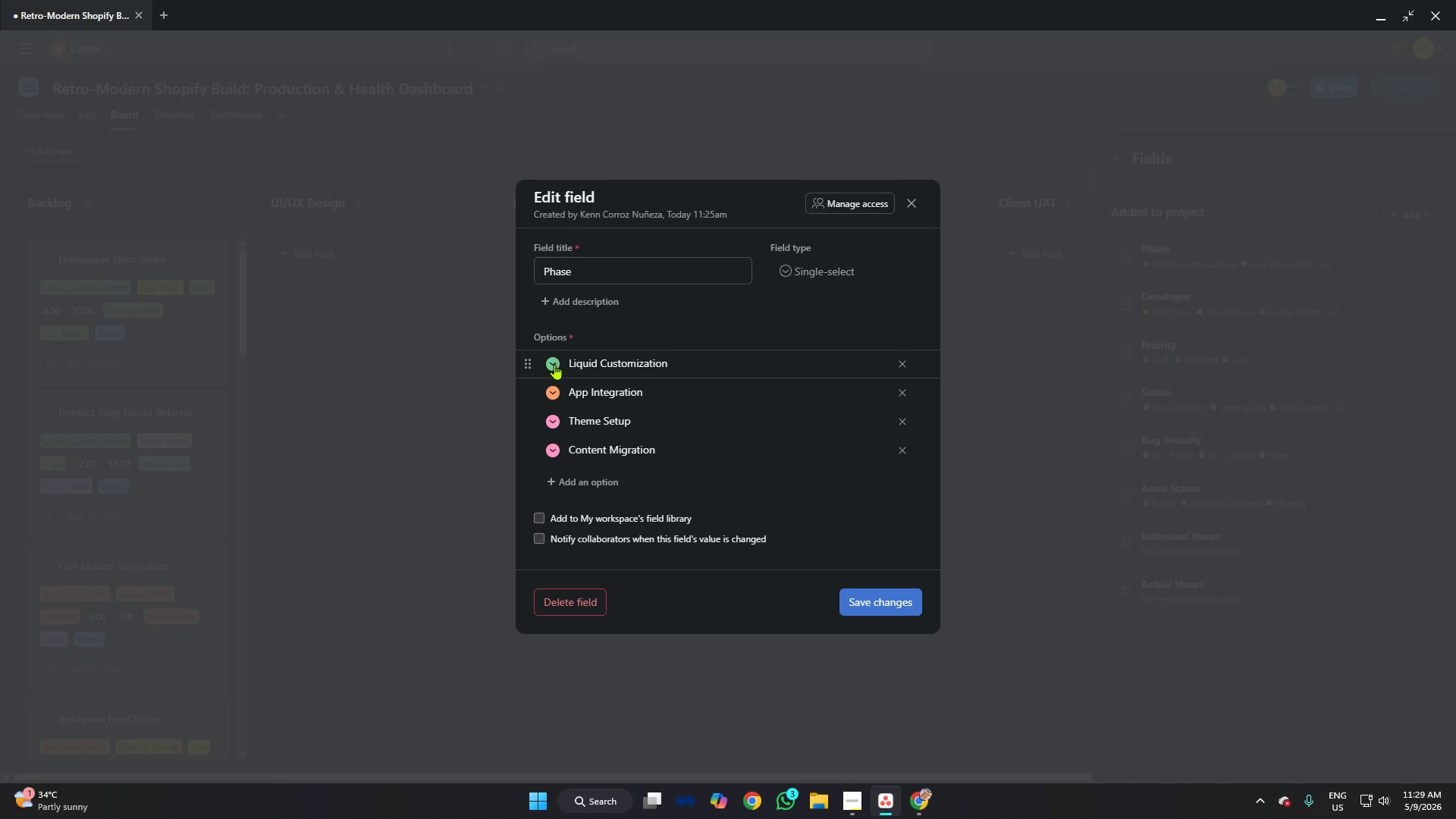 
left_click([551, 364])
 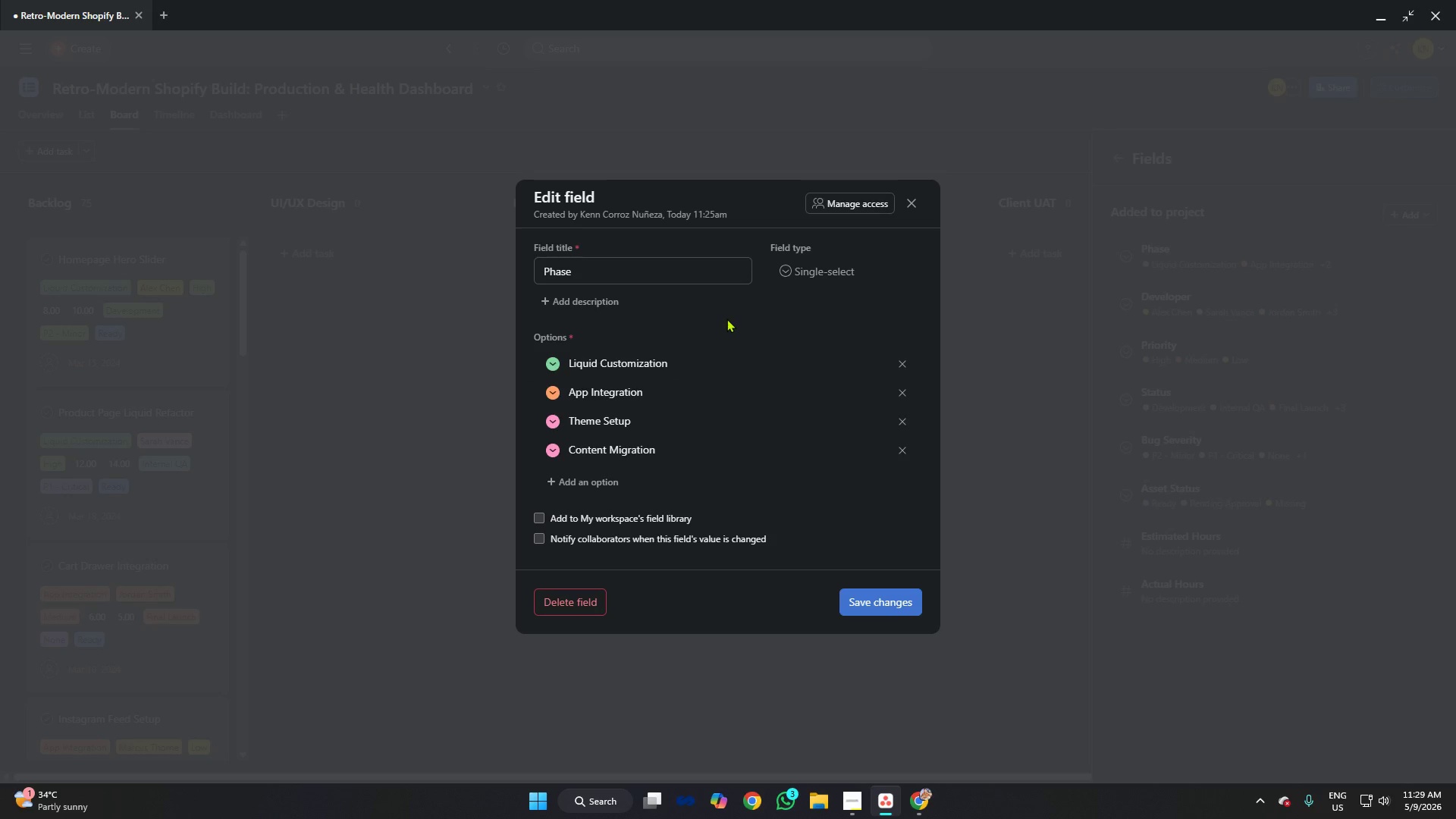 
left_click([749, 322])
 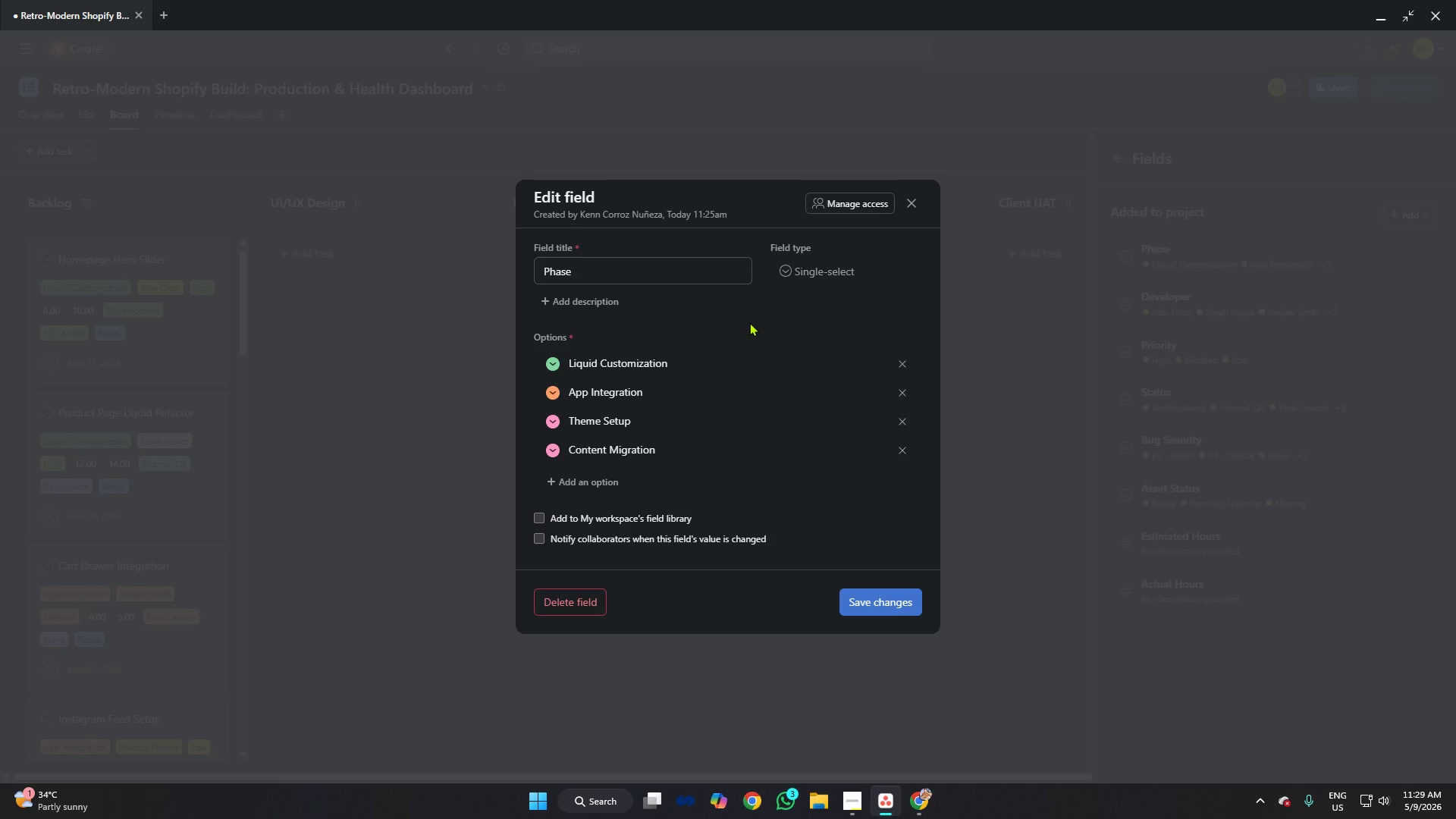 
left_click([749, 322])
 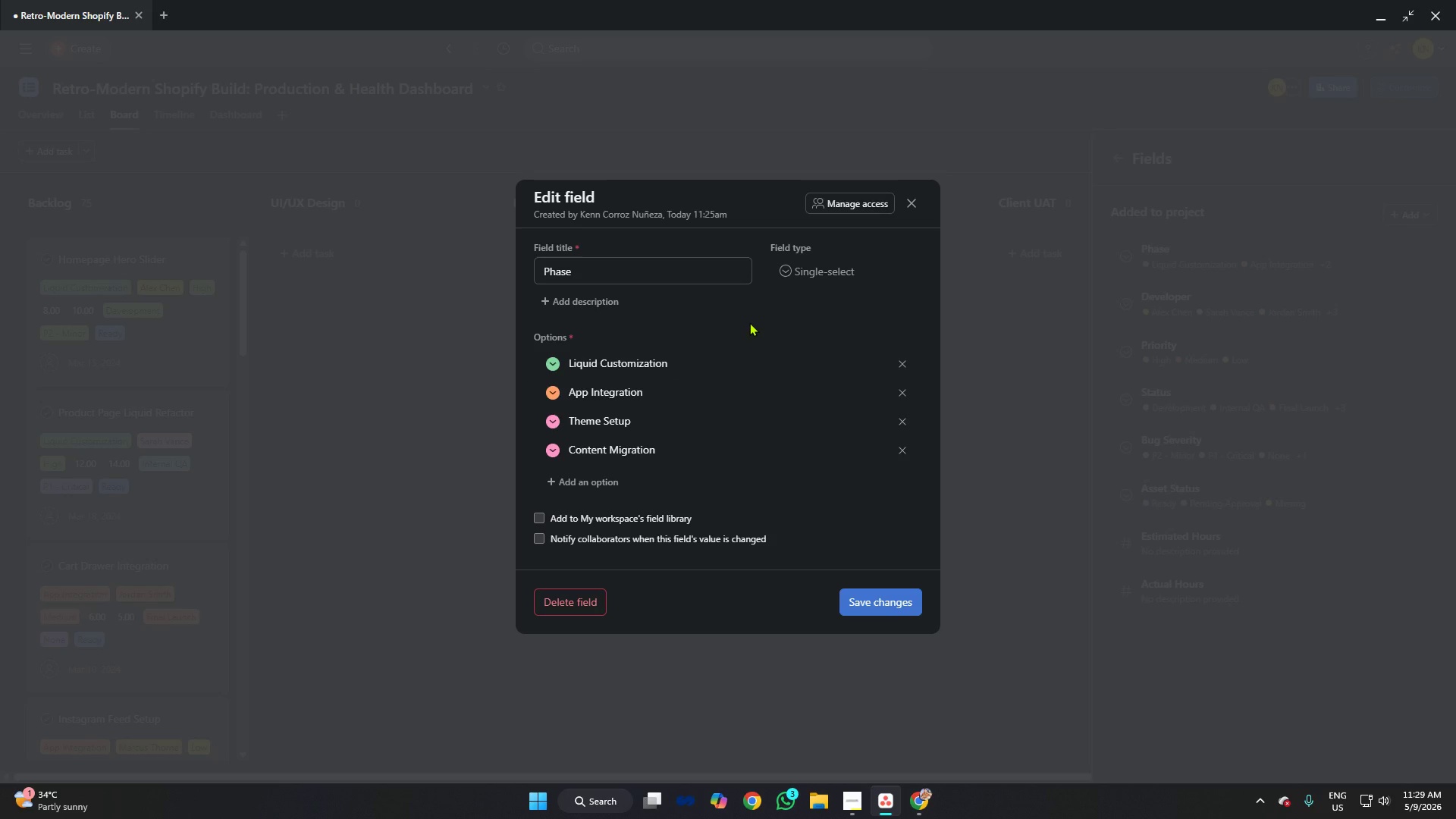 
left_click([749, 322])
 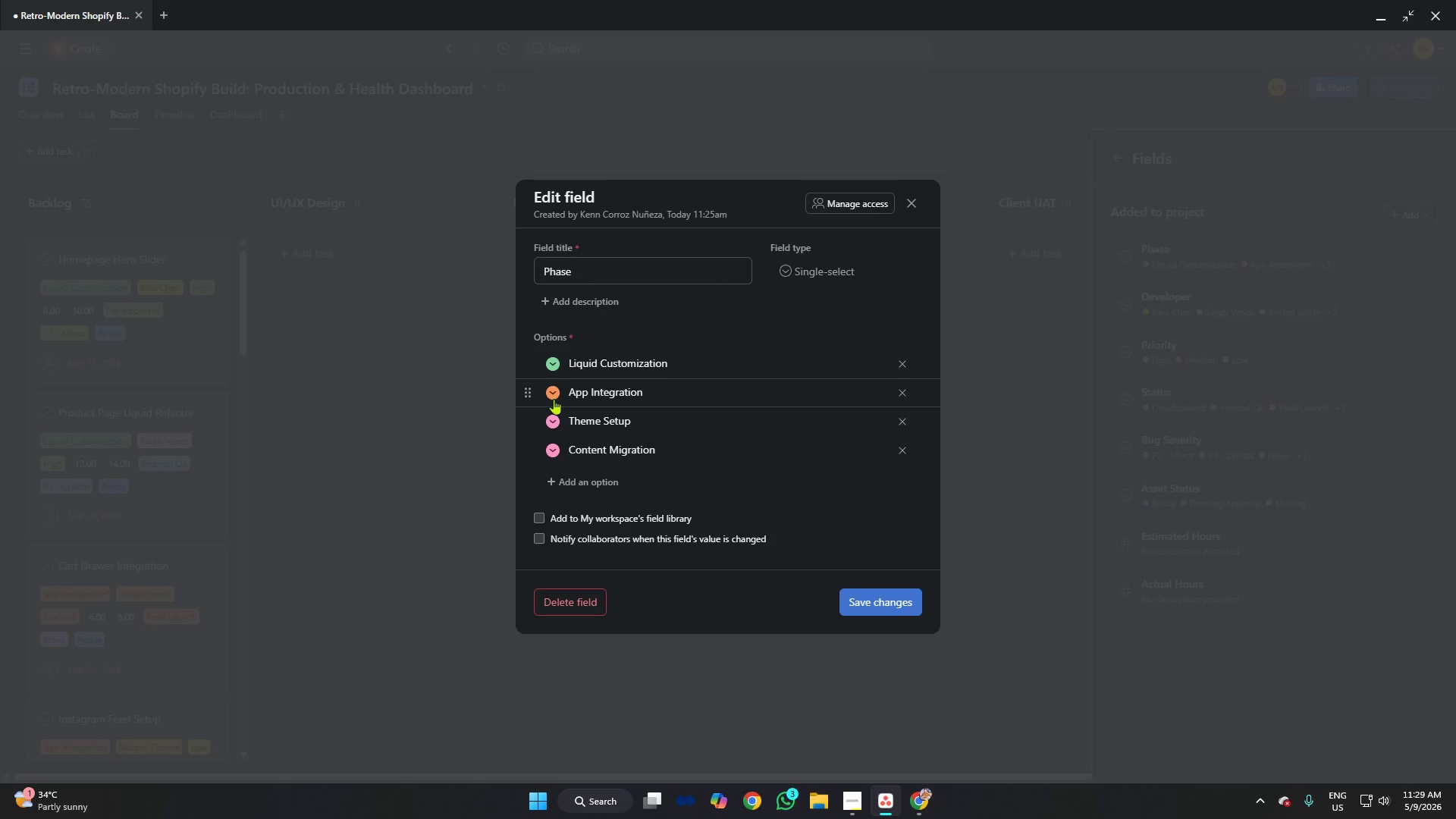 
left_click([552, 397])
 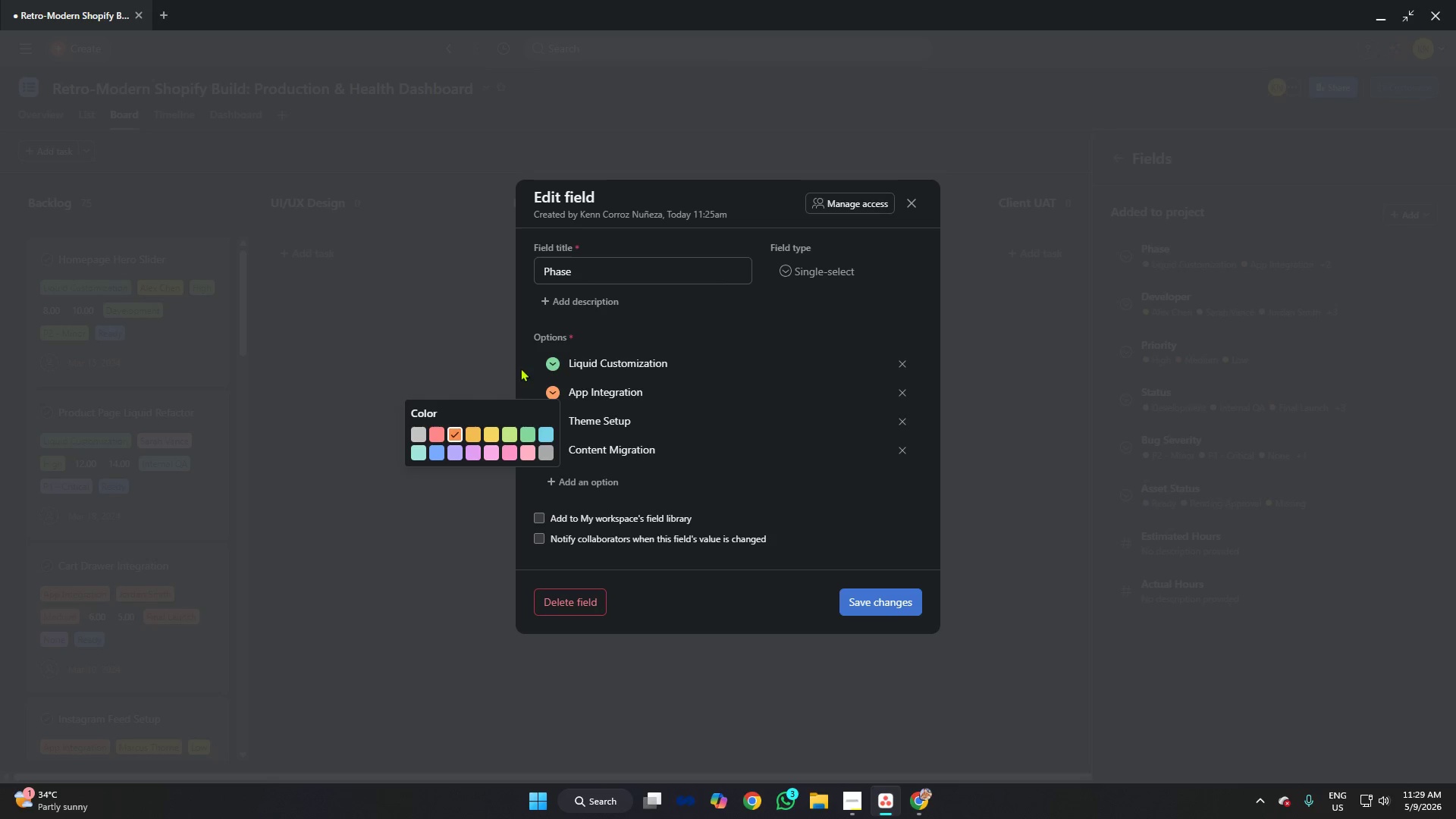 
left_click([536, 322])
 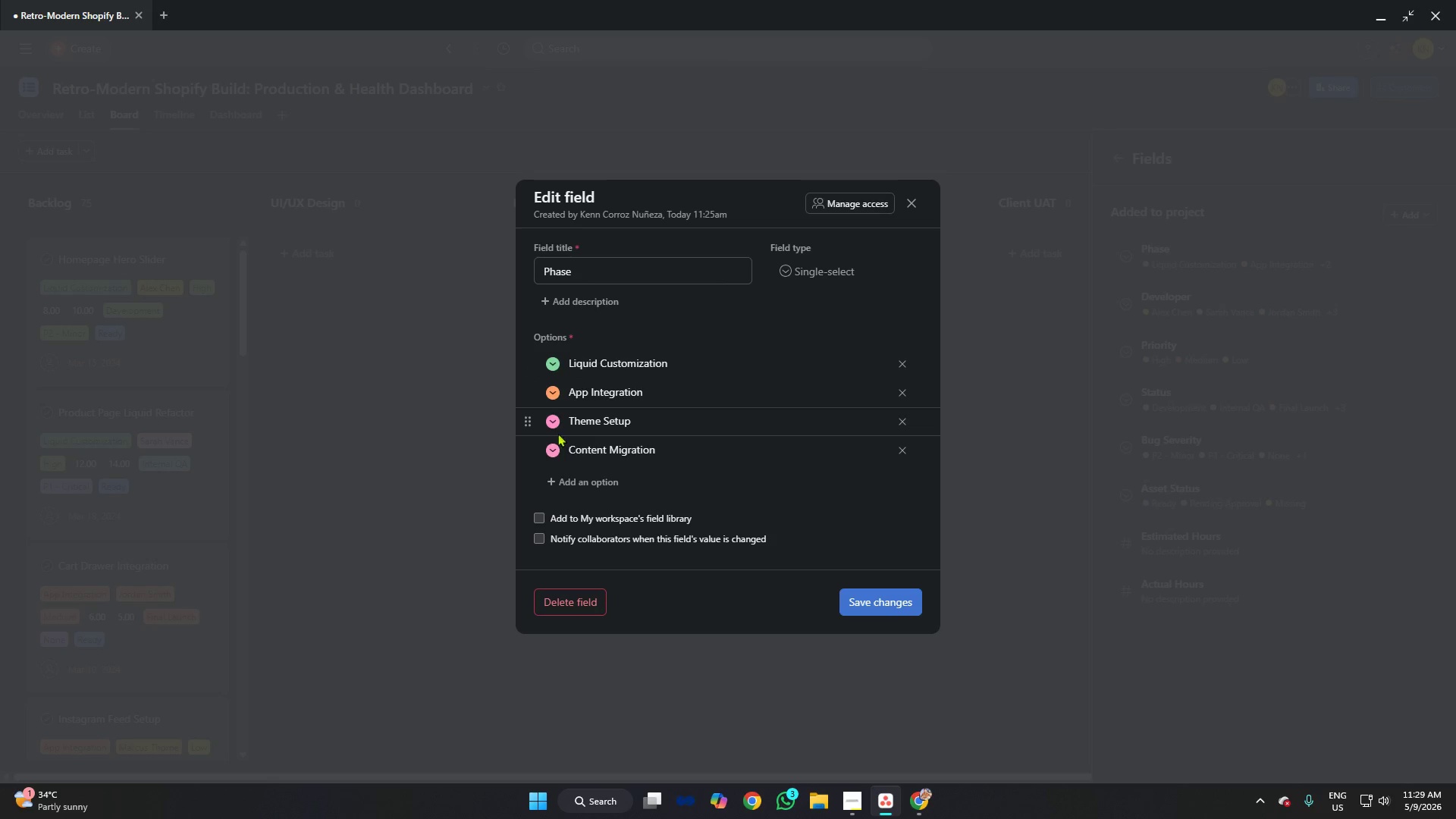 
left_click([557, 419])
 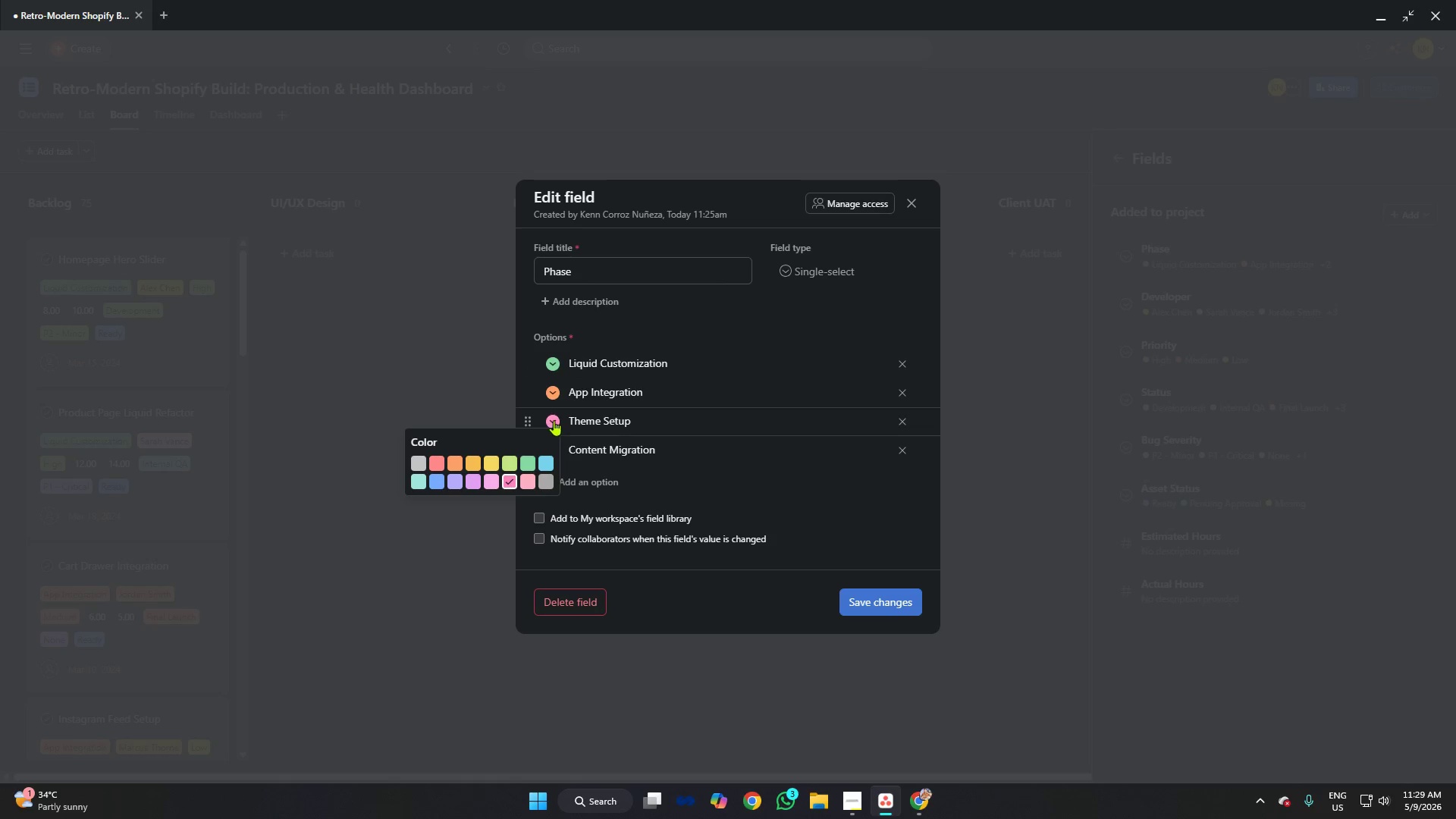 
left_click([533, 410])
 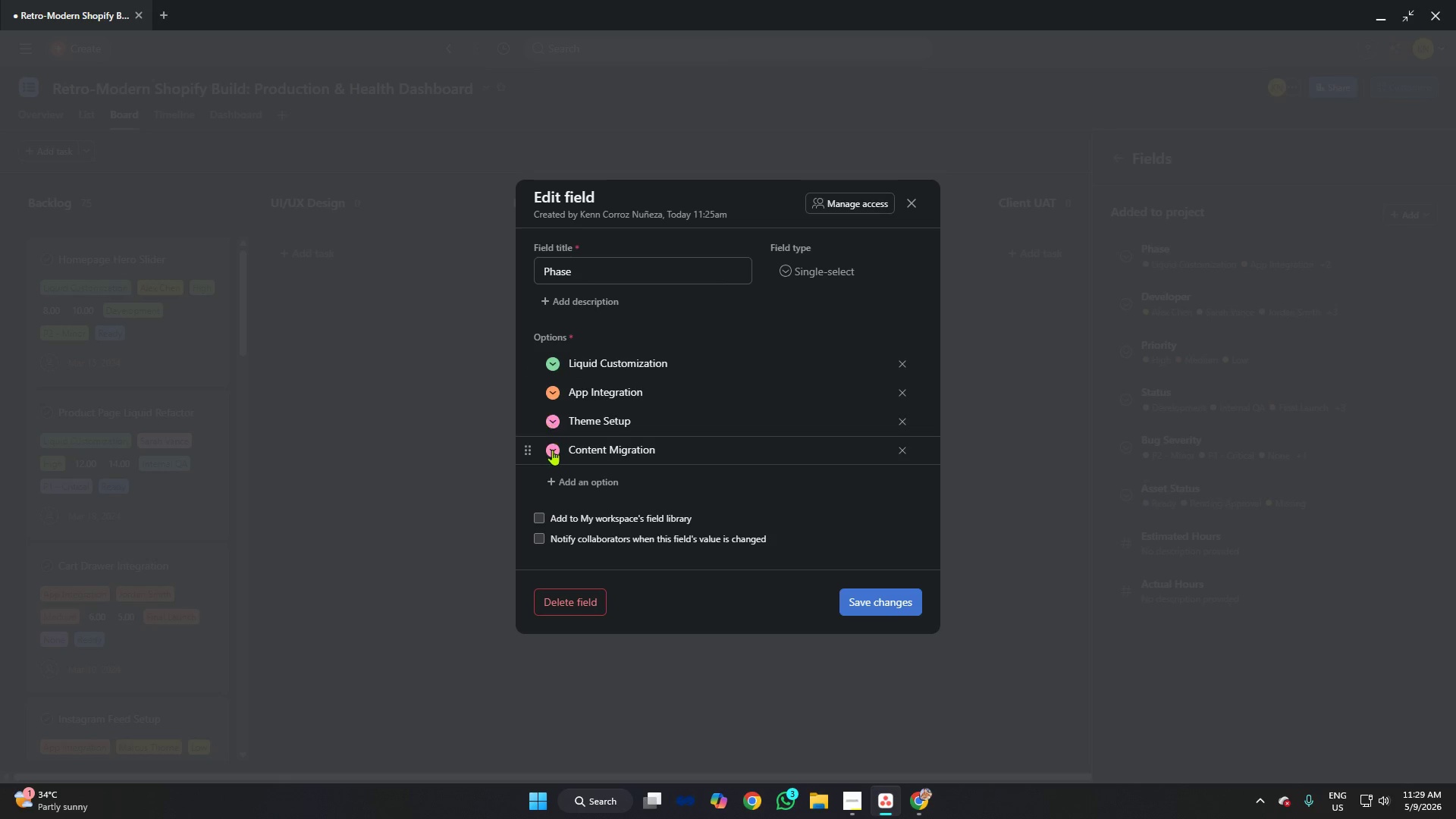 
left_click([552, 450])
 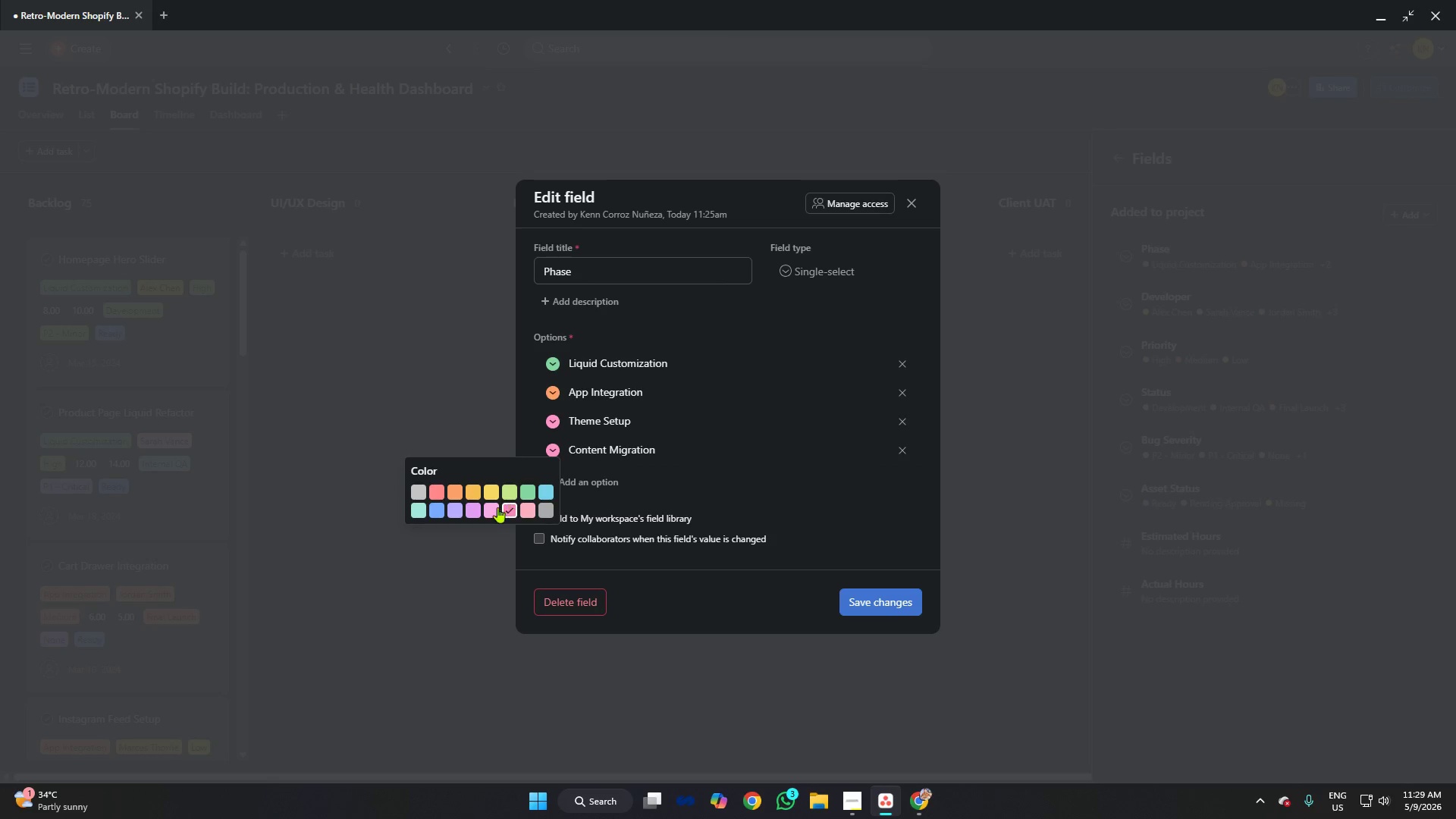 
left_click([456, 508])
 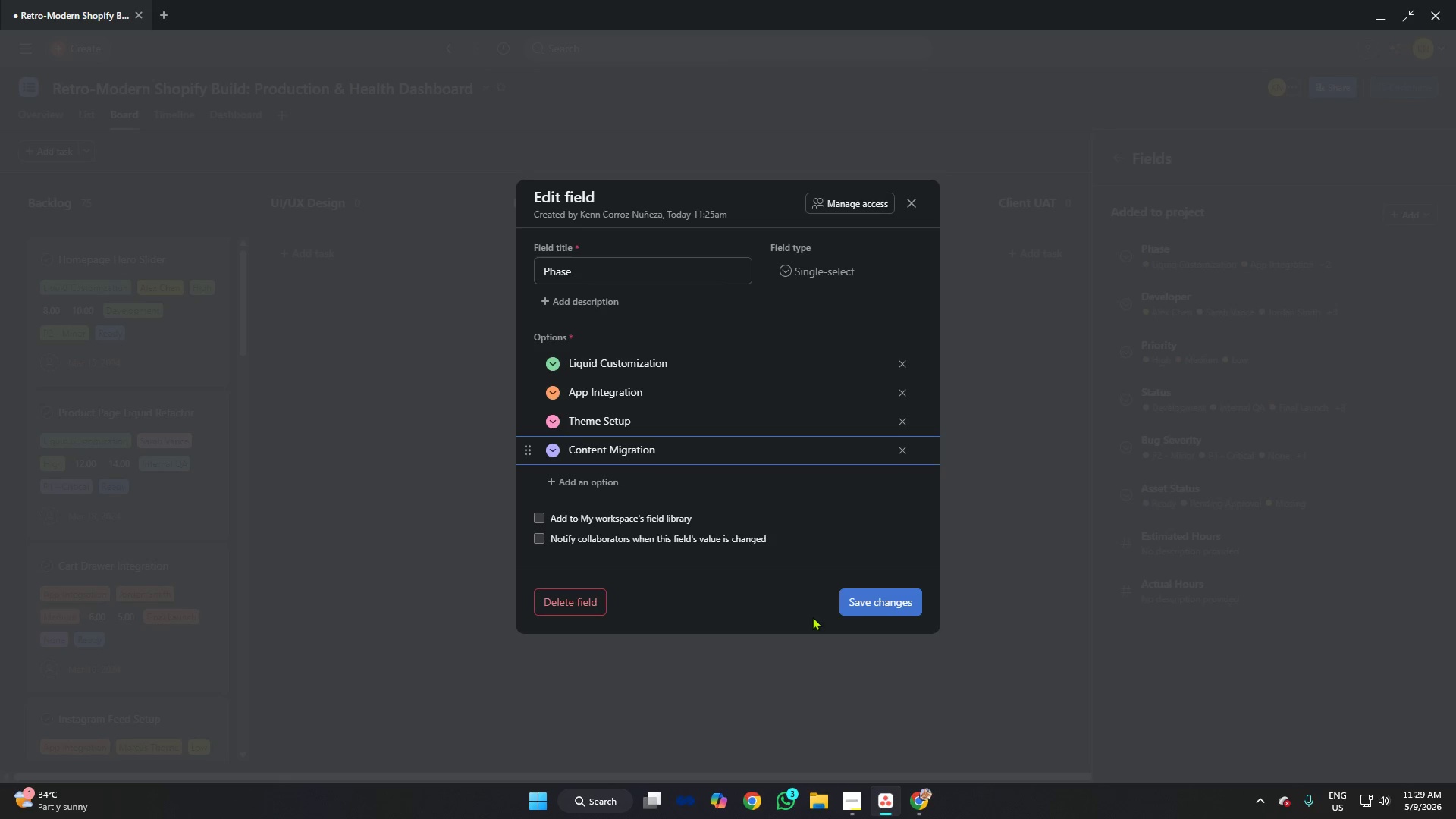 
left_click([861, 603])
 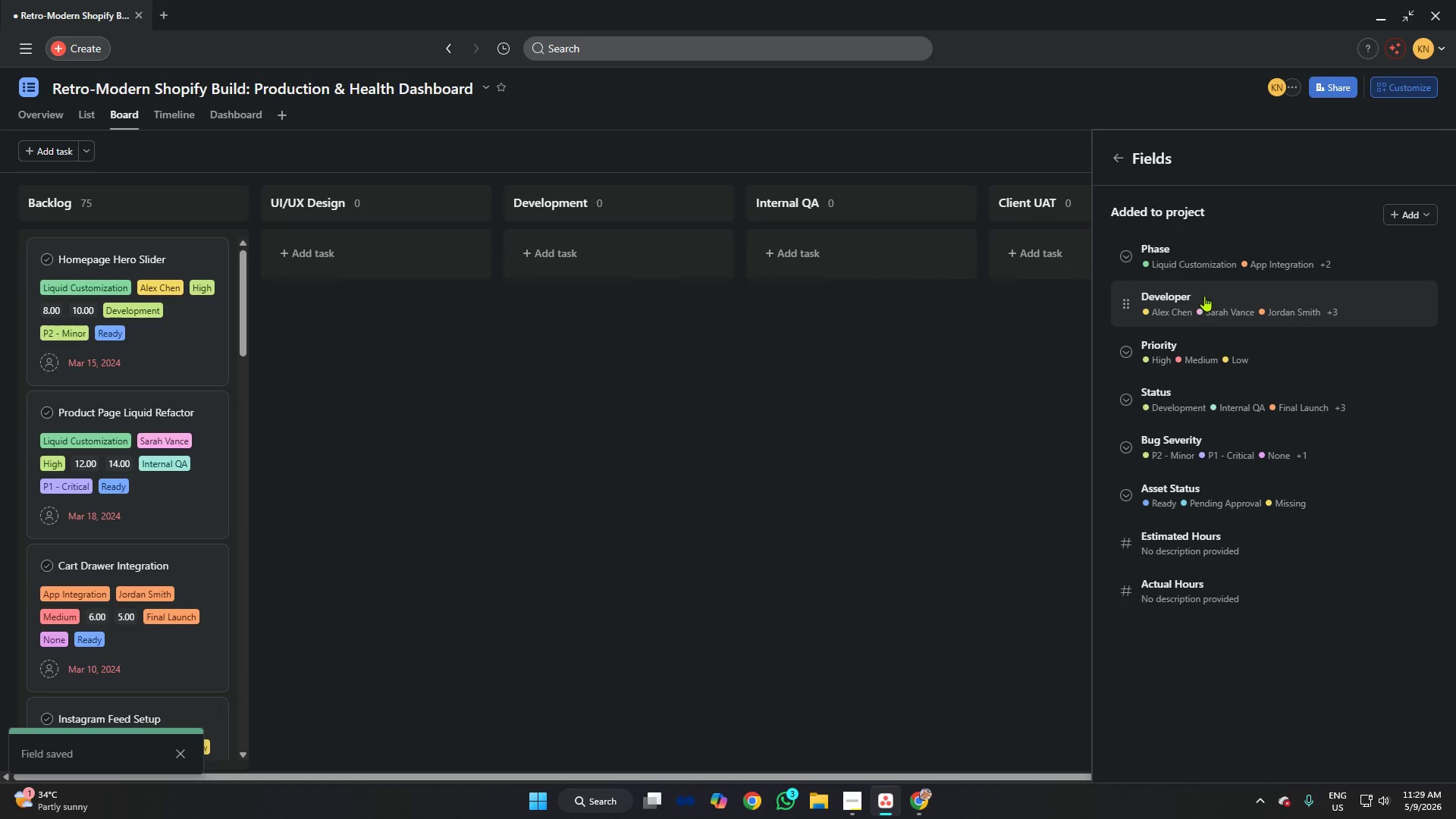 
left_click([1196, 265])
 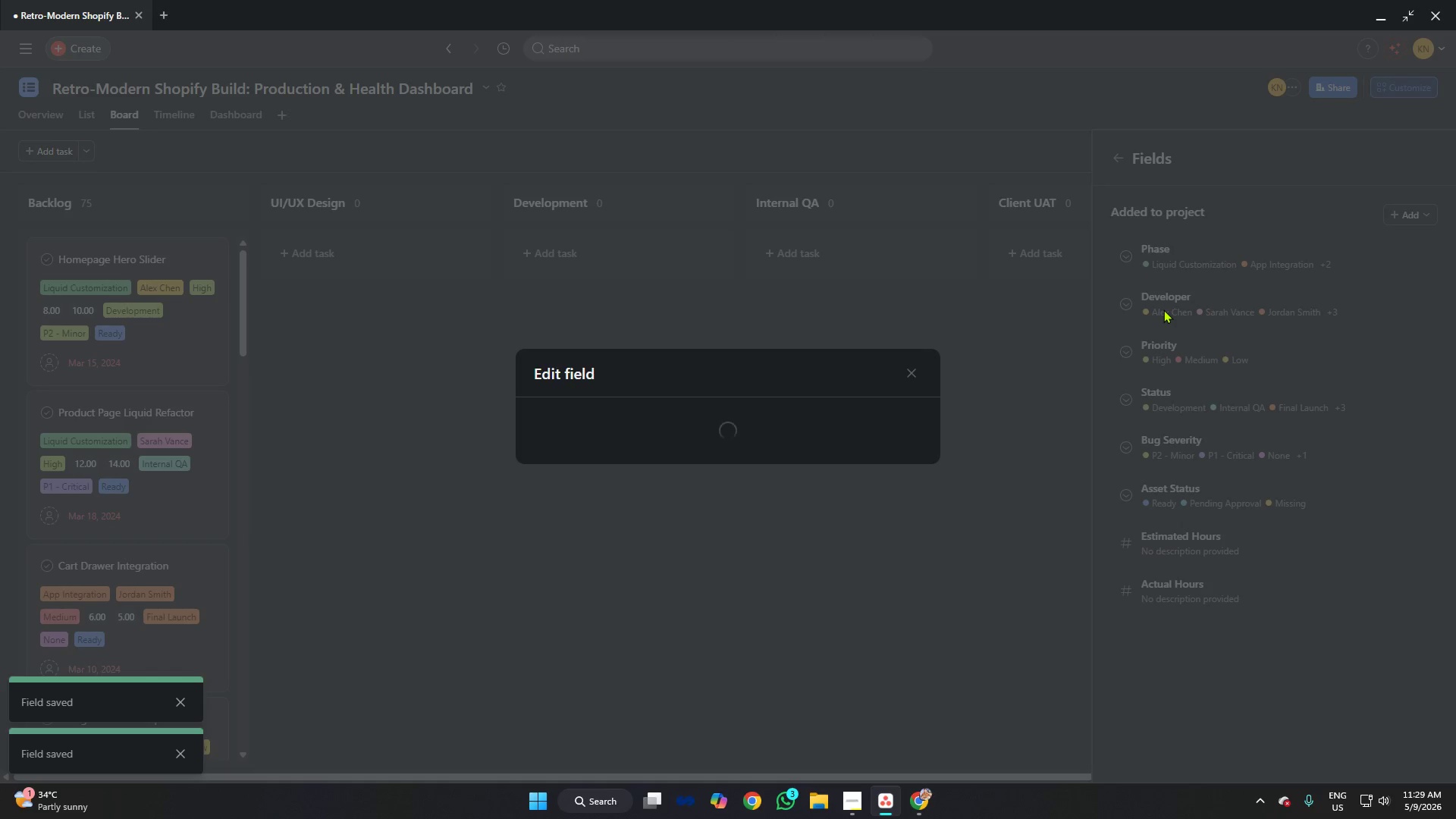 
wait(8.05)
 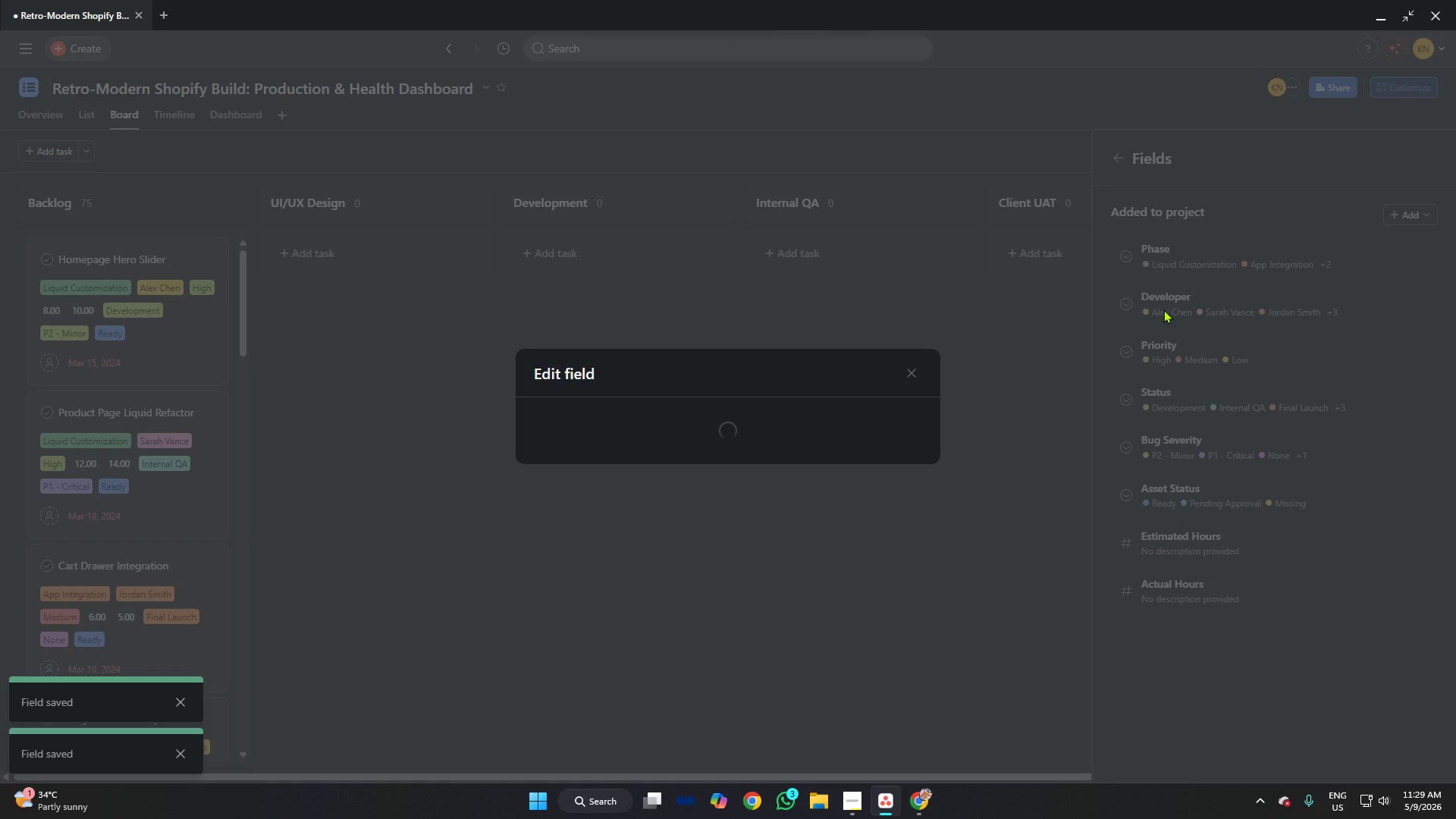 
left_click([554, 337])
 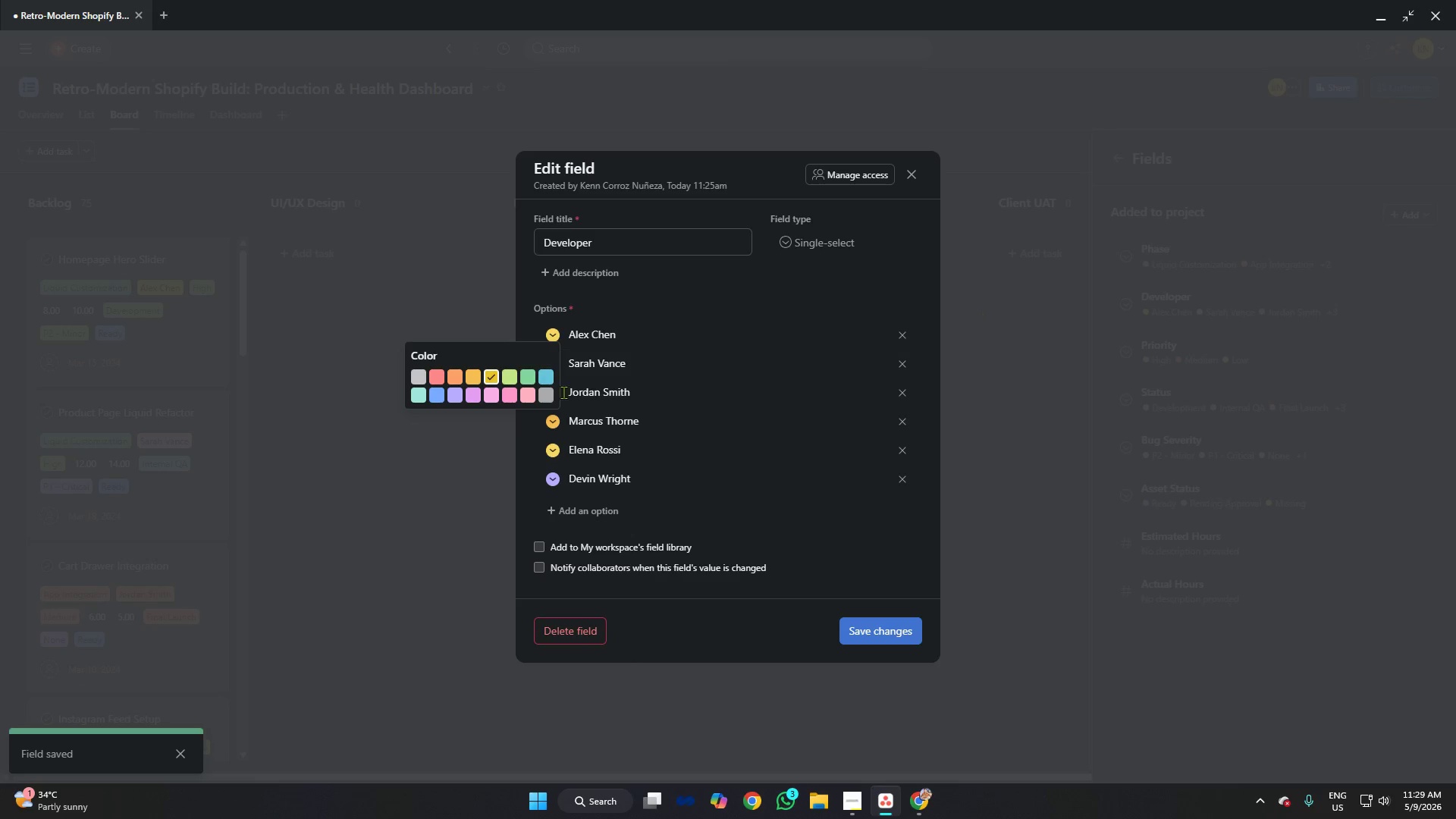 
left_click([645, 365])
 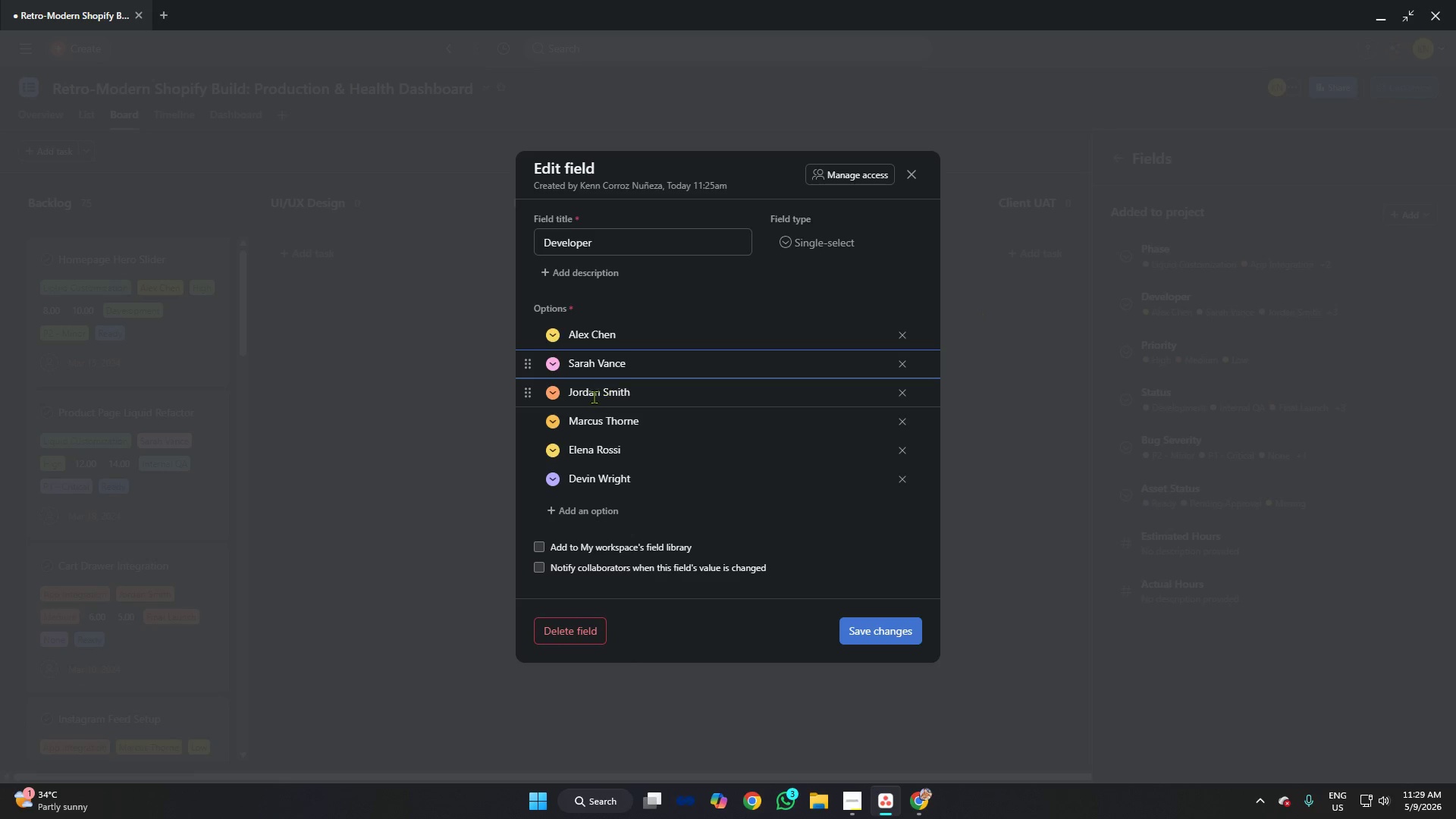 
mouse_move([554, 404])
 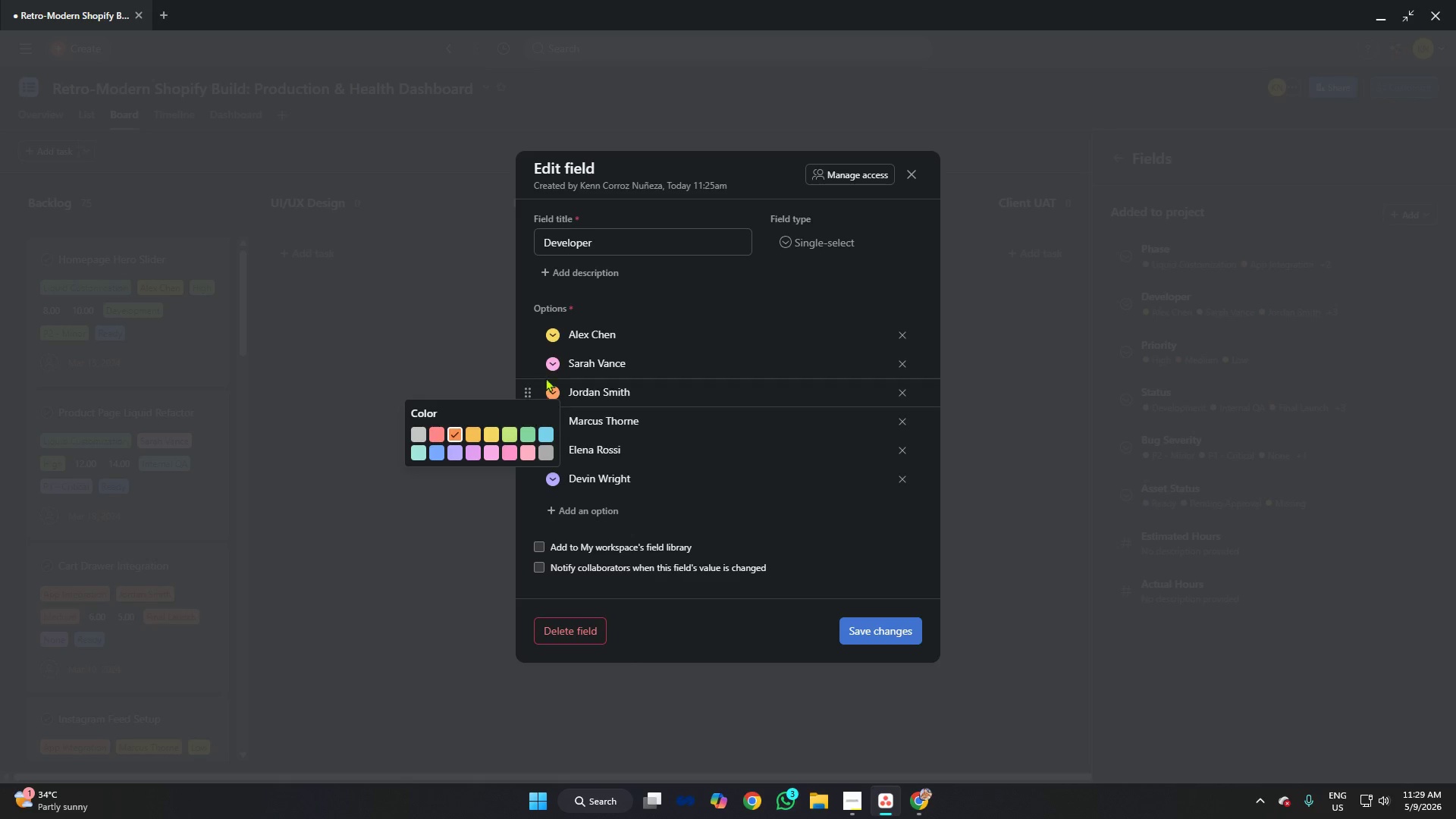 
left_click([551, 366])
 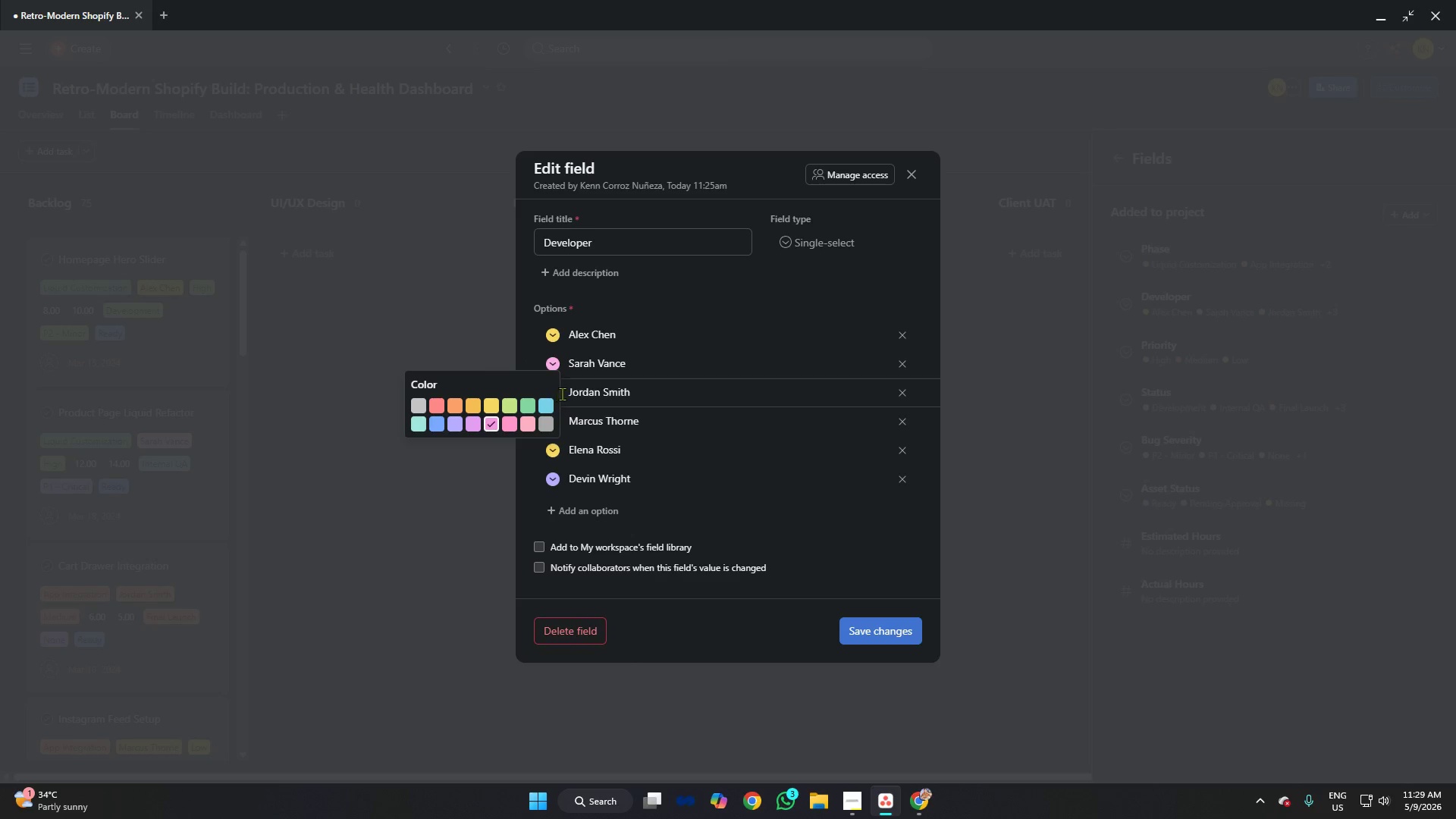 
left_click([585, 399])
 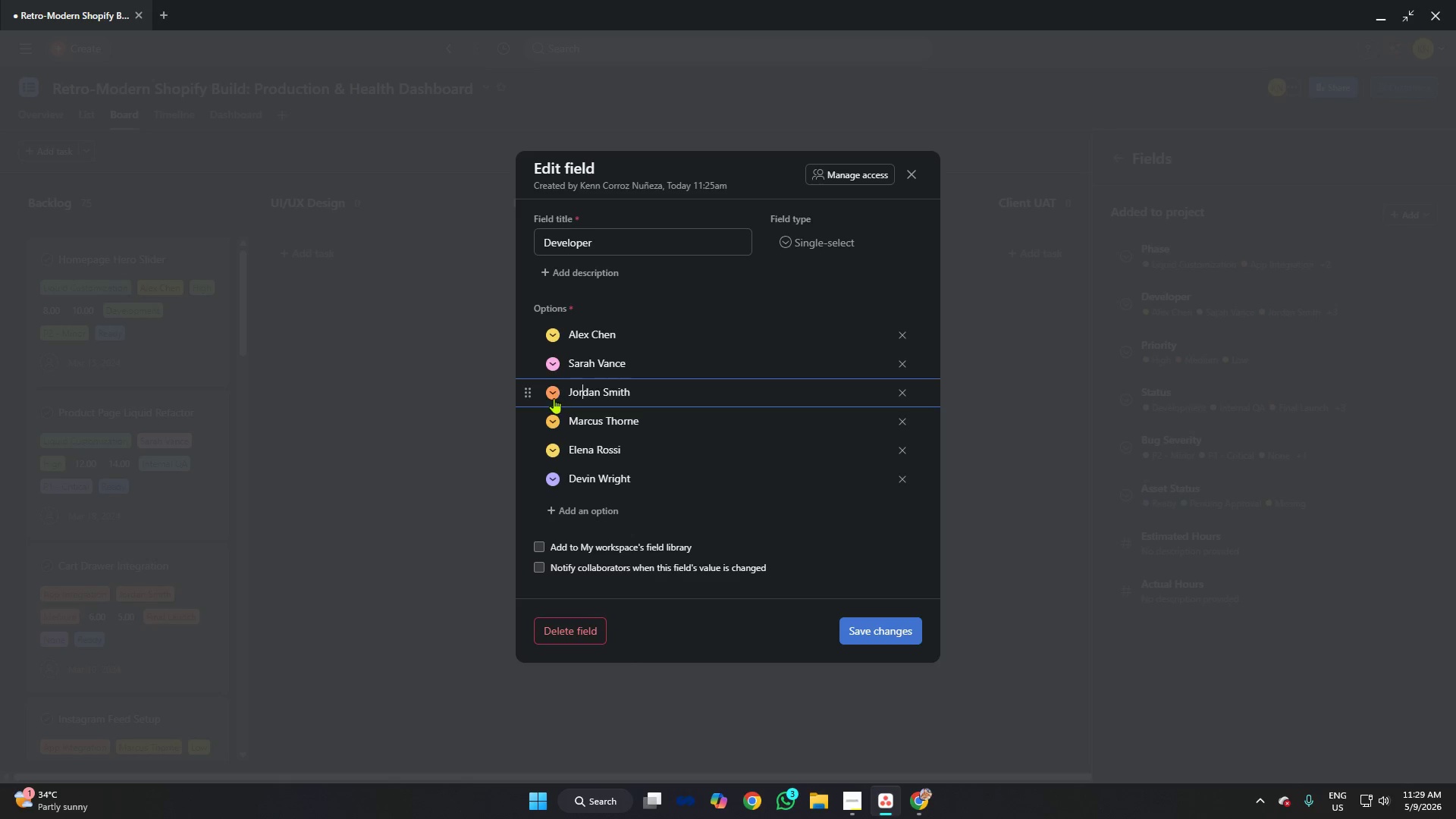 
left_click([554, 398])
 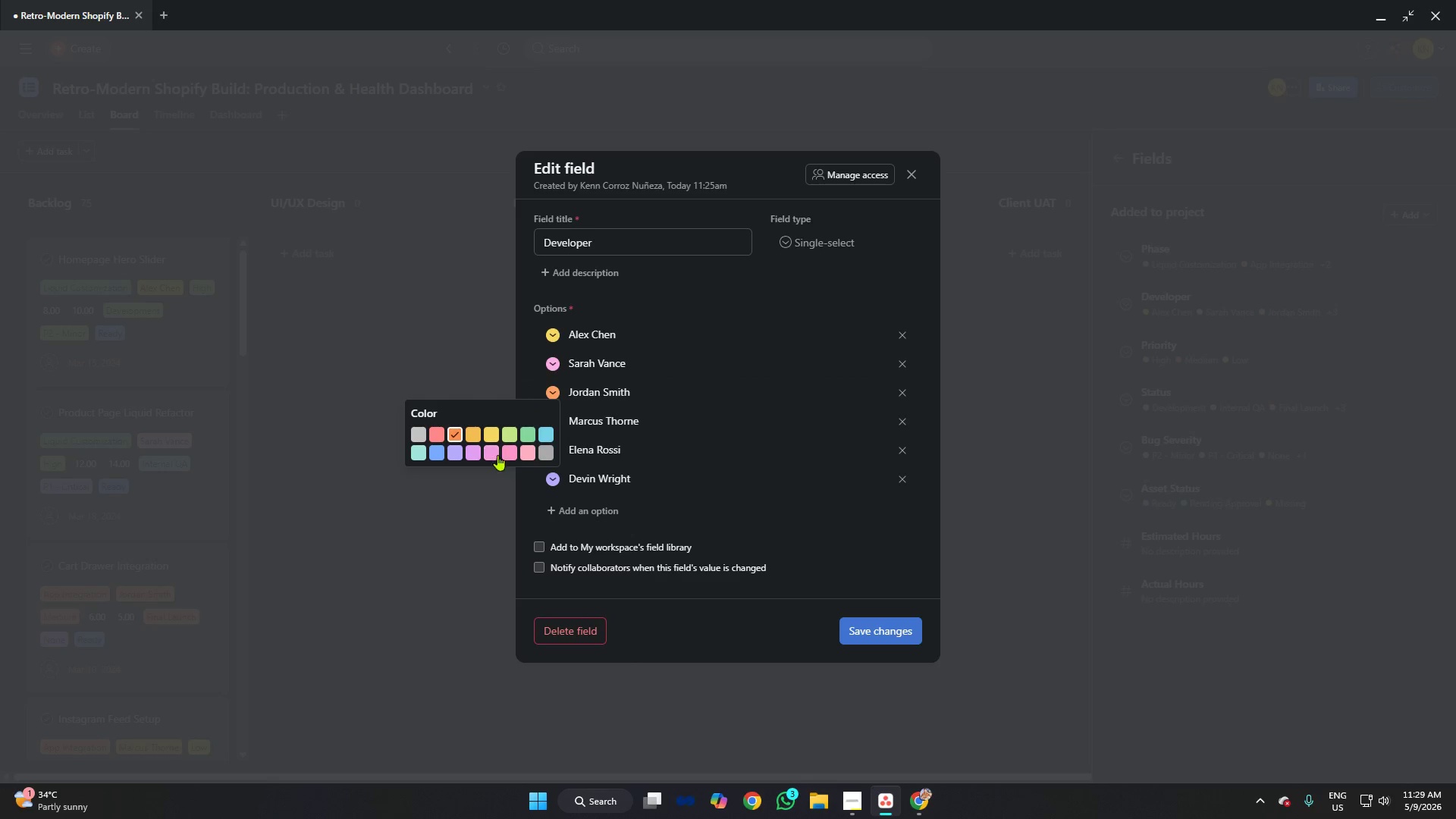 
left_click([513, 452])
 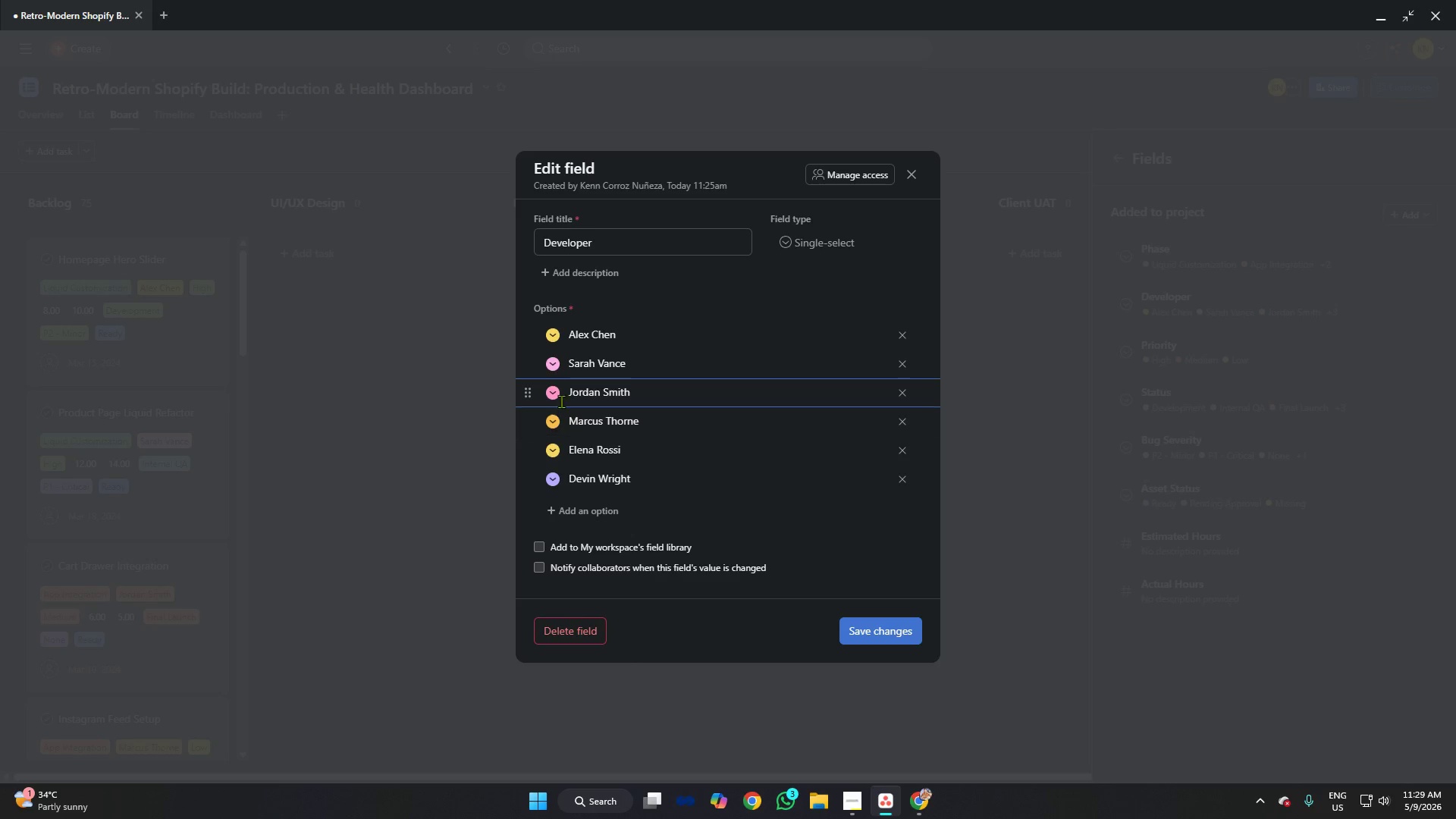 
left_click([558, 391])
 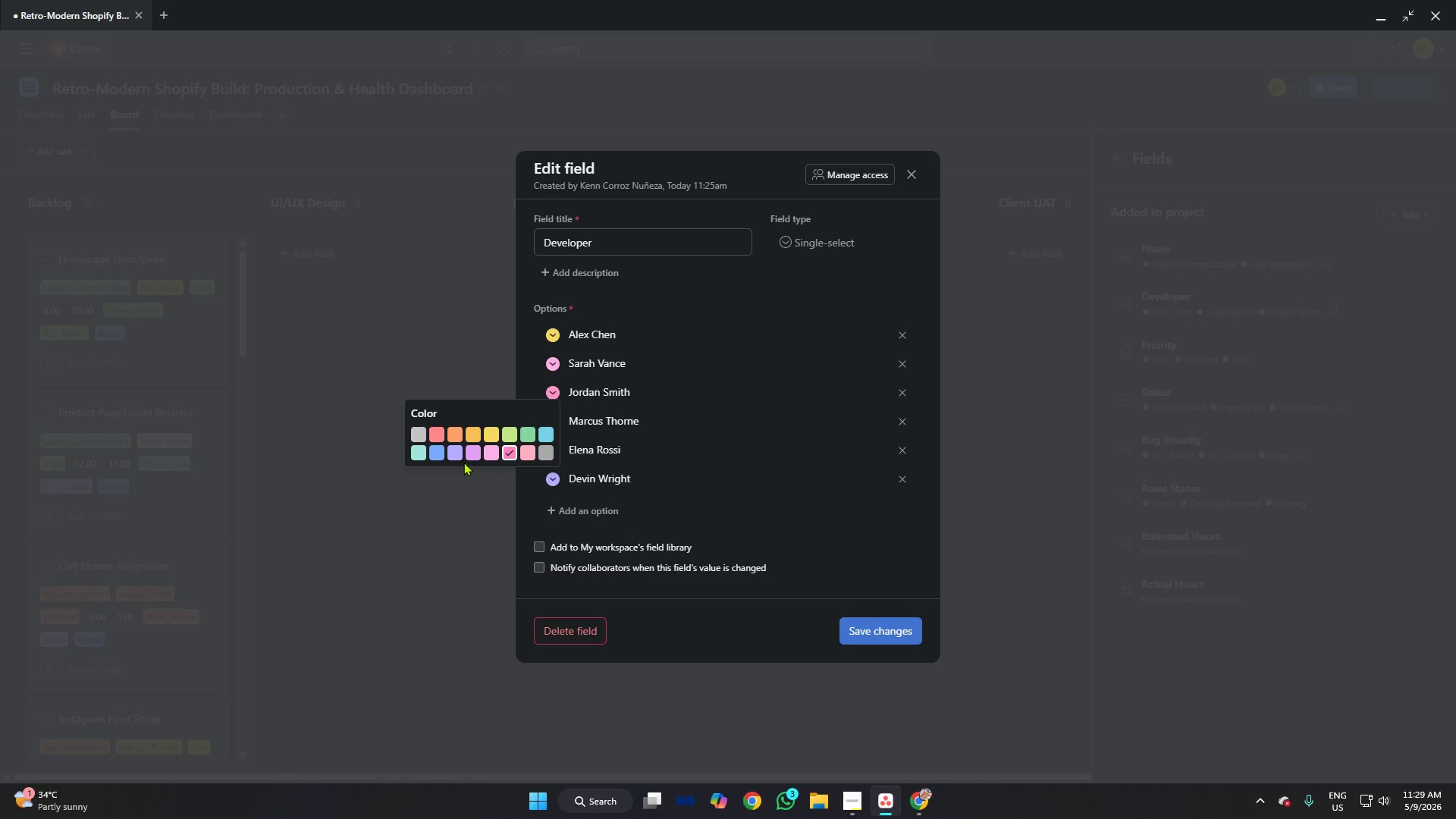 
left_click([457, 453])
 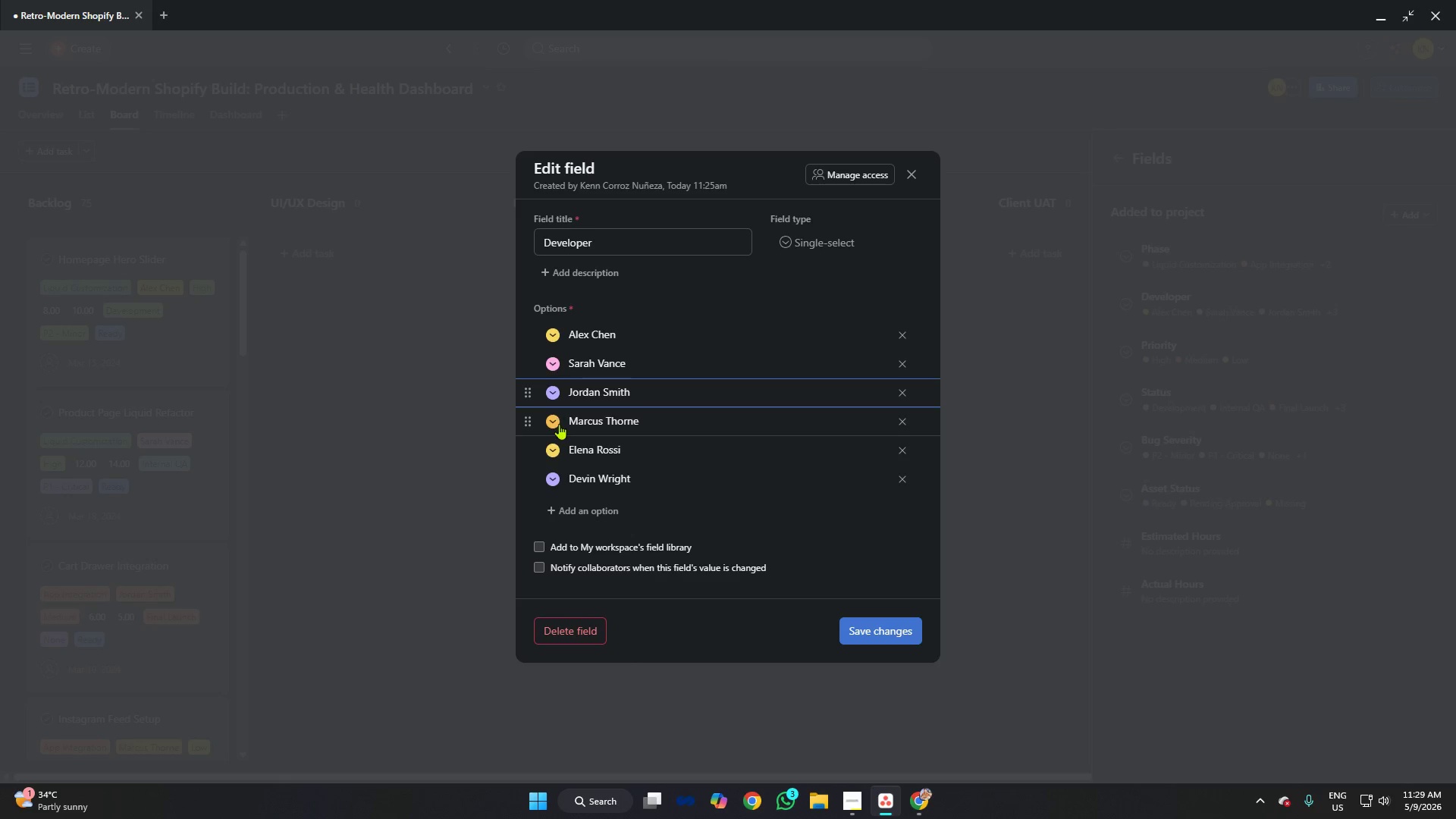 
left_click([557, 422])
 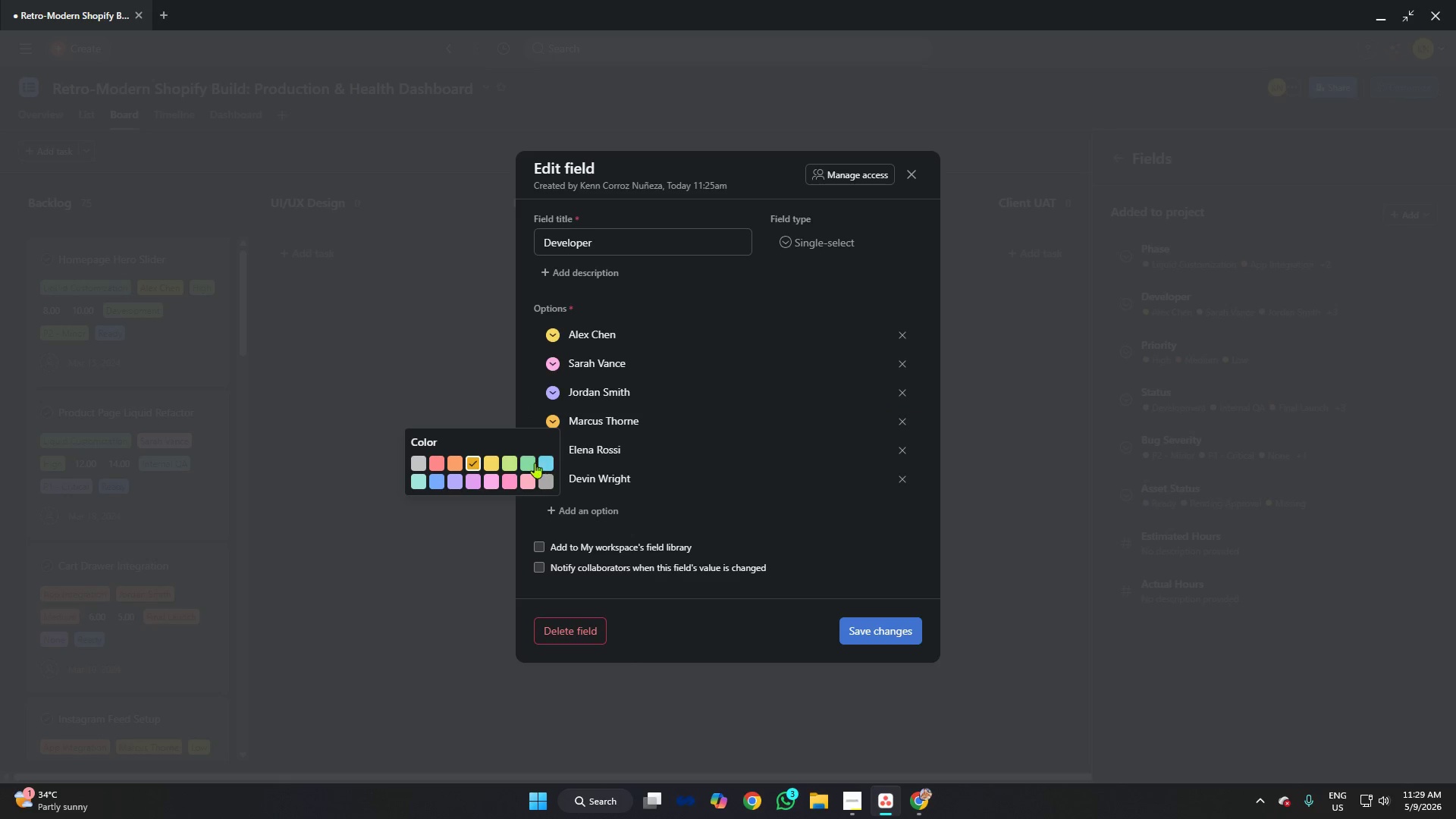 
left_click([532, 463])
 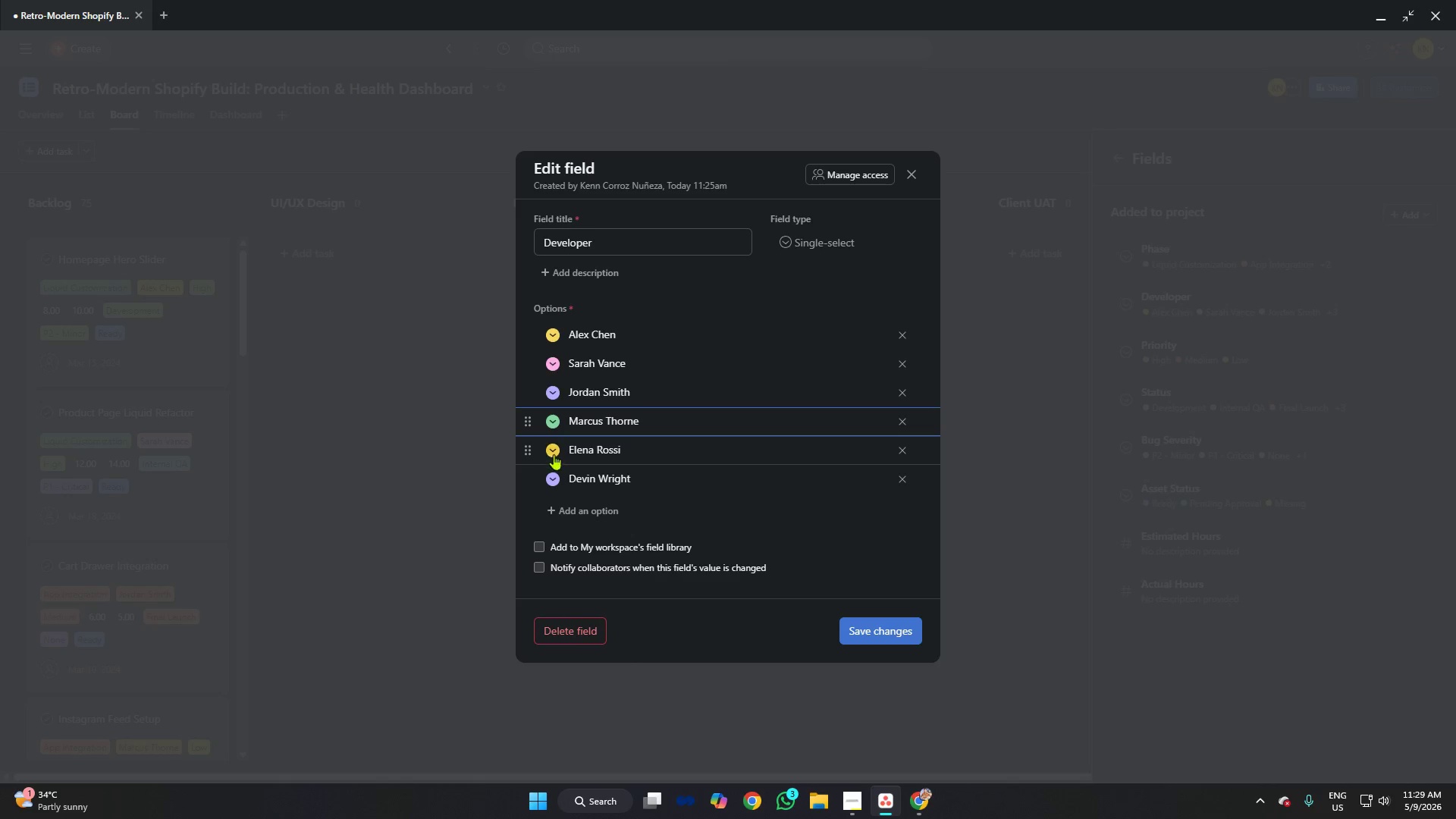 
left_click([554, 454])
 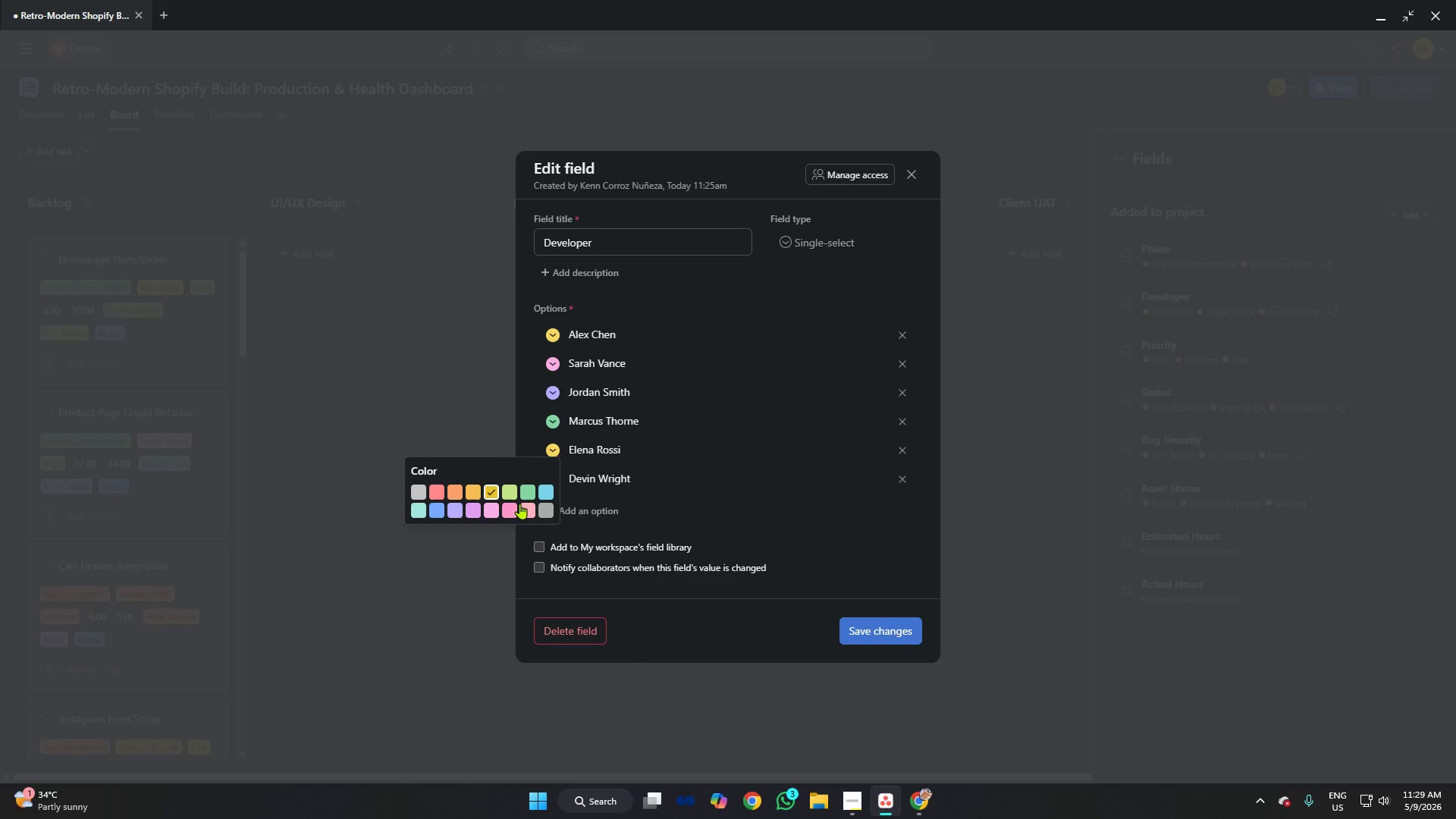 
left_click([510, 512])
 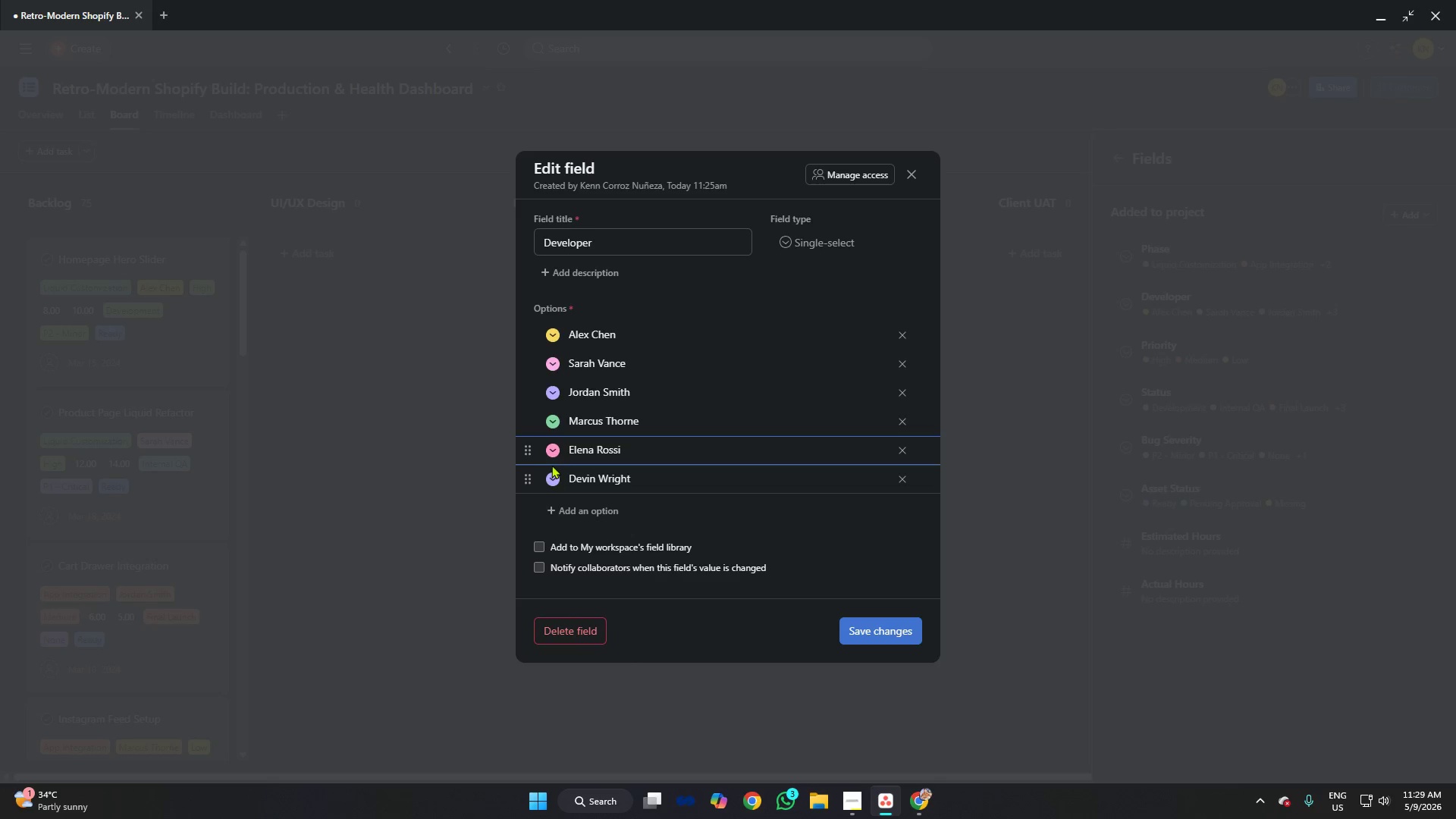 
left_click([554, 453])
 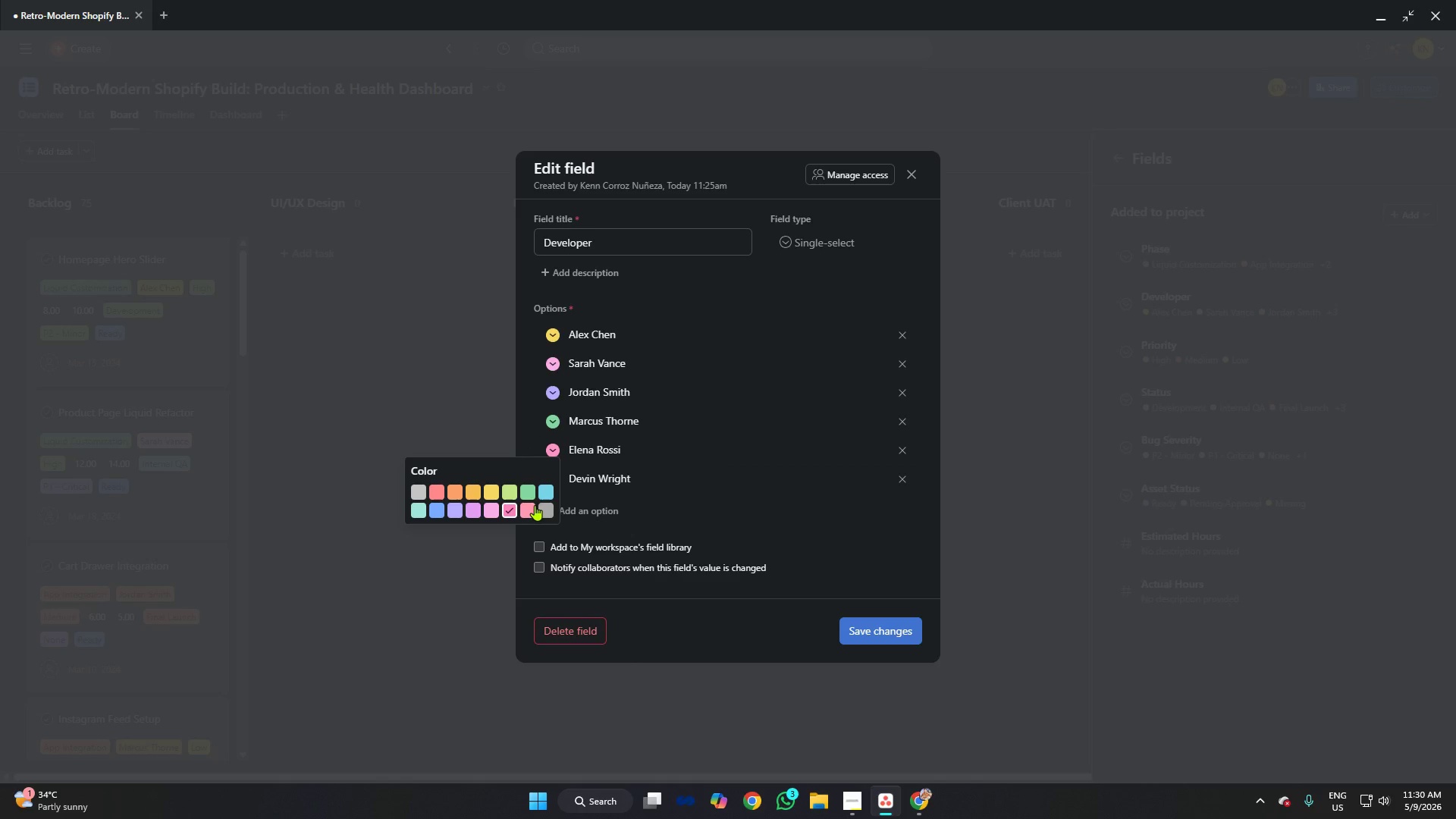 
left_click([533, 505])
 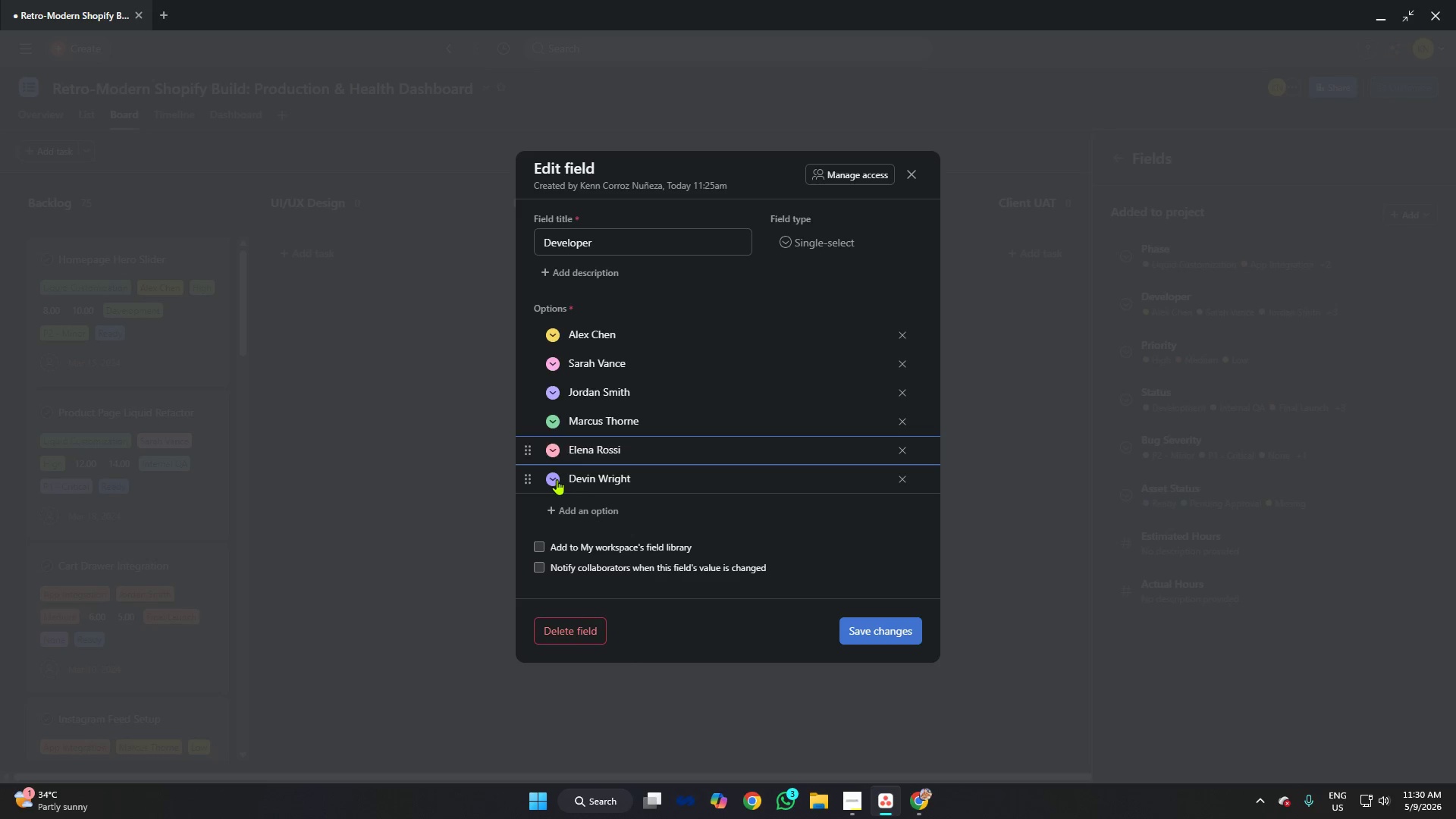 
left_click([557, 479])
 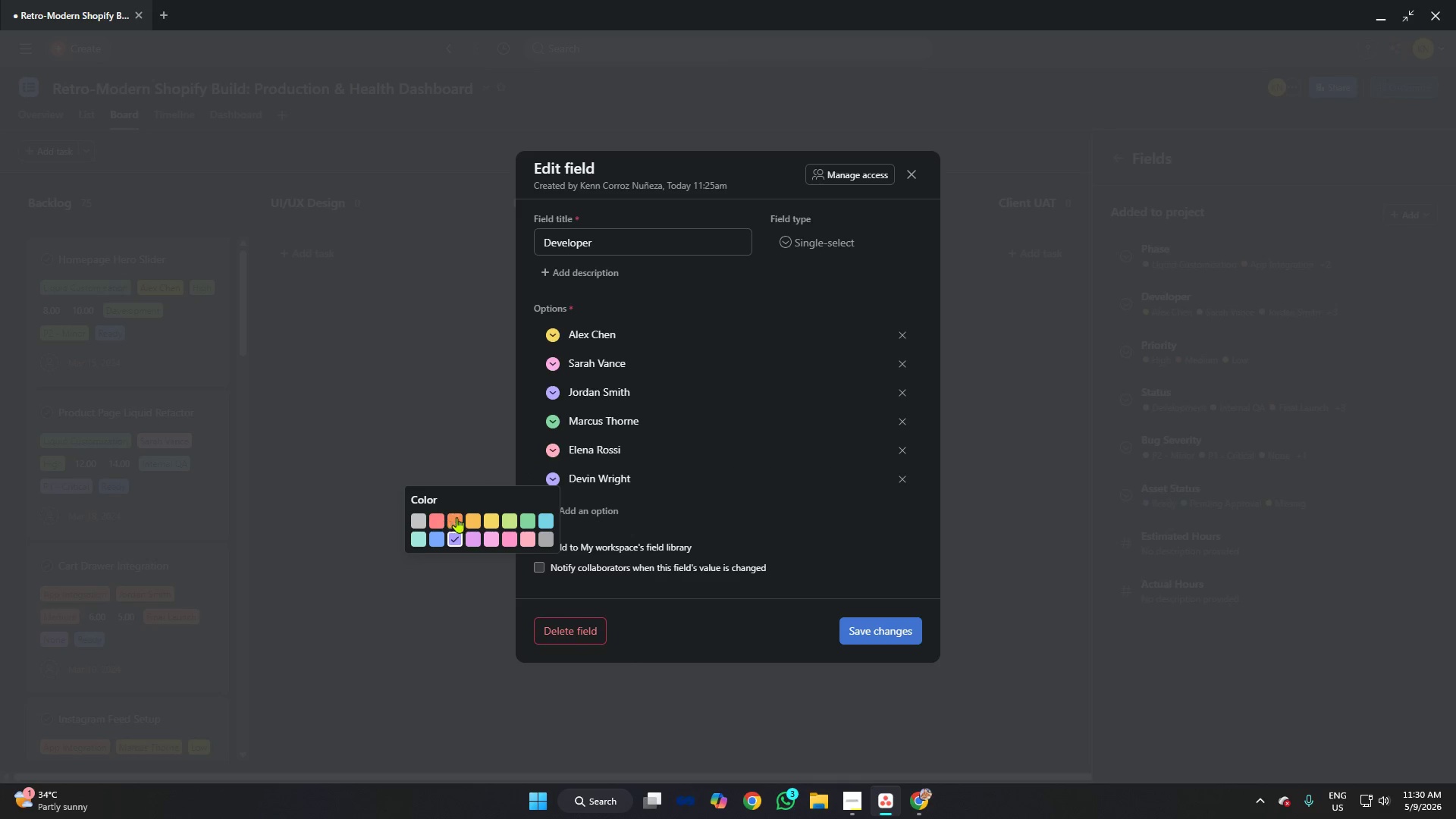 
left_click([457, 516])
 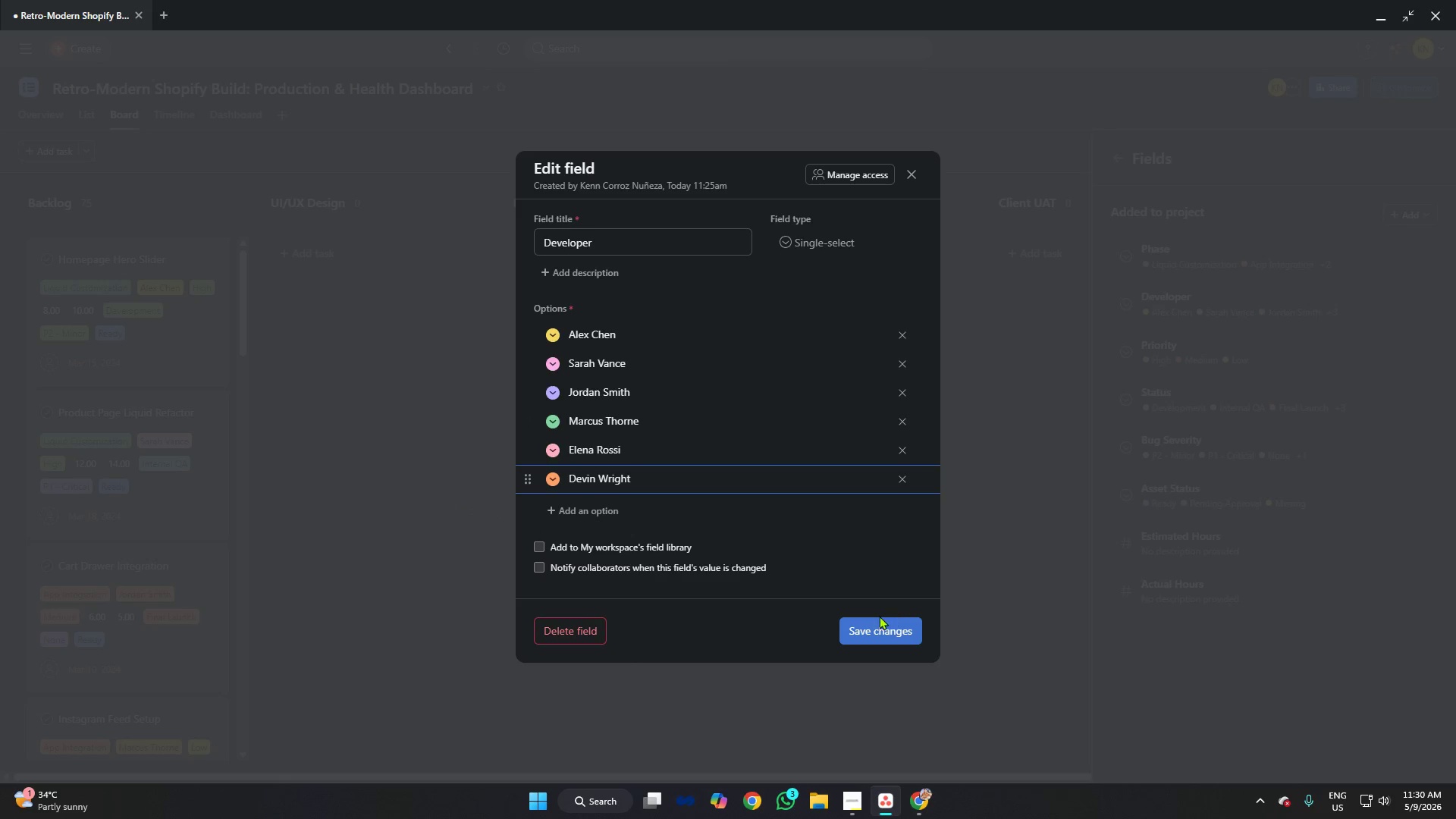 
left_click([877, 620])
 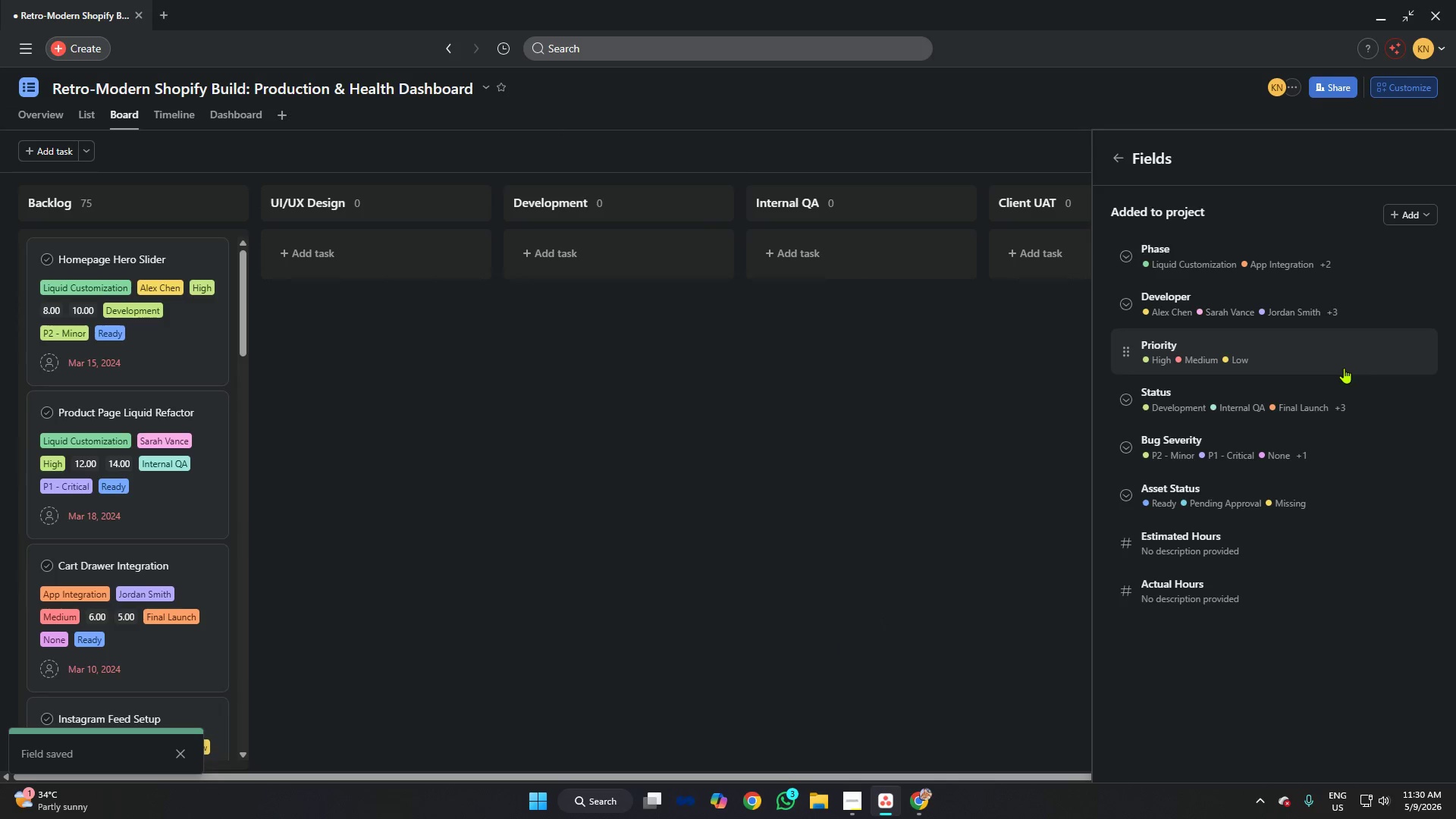 
left_click([1245, 303])
 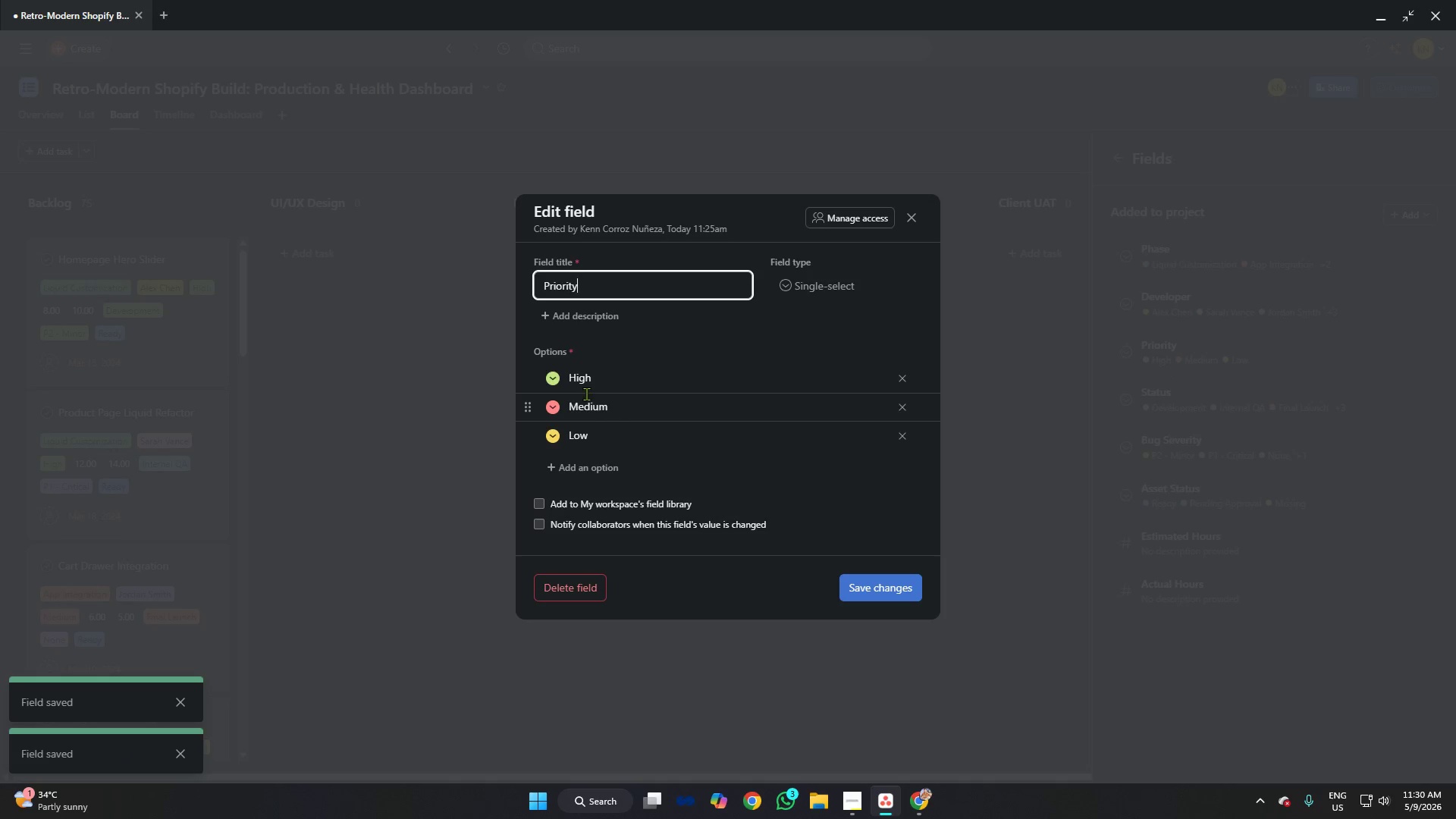 
wait(6.68)
 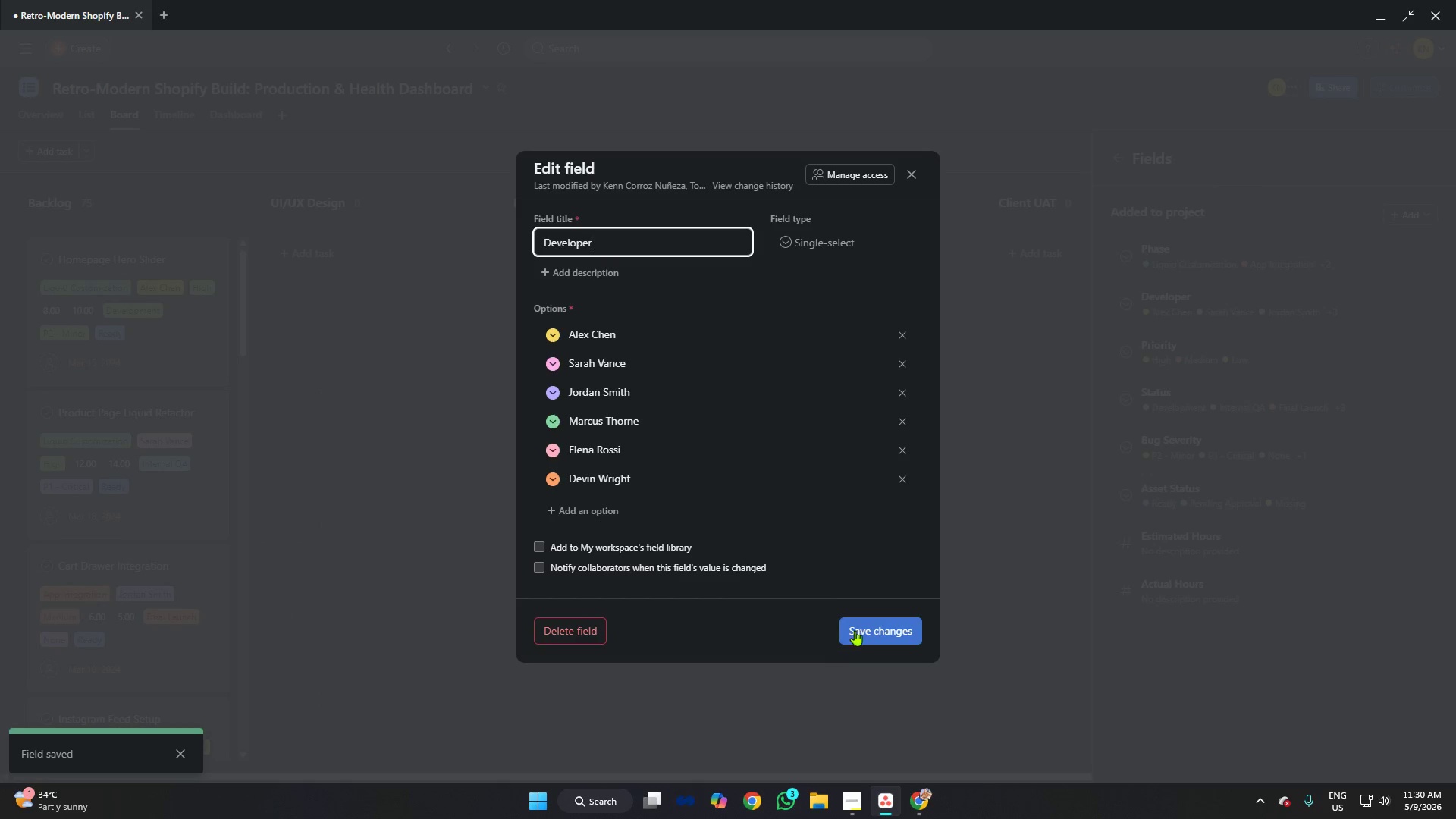 
mouse_move([524, 412])
 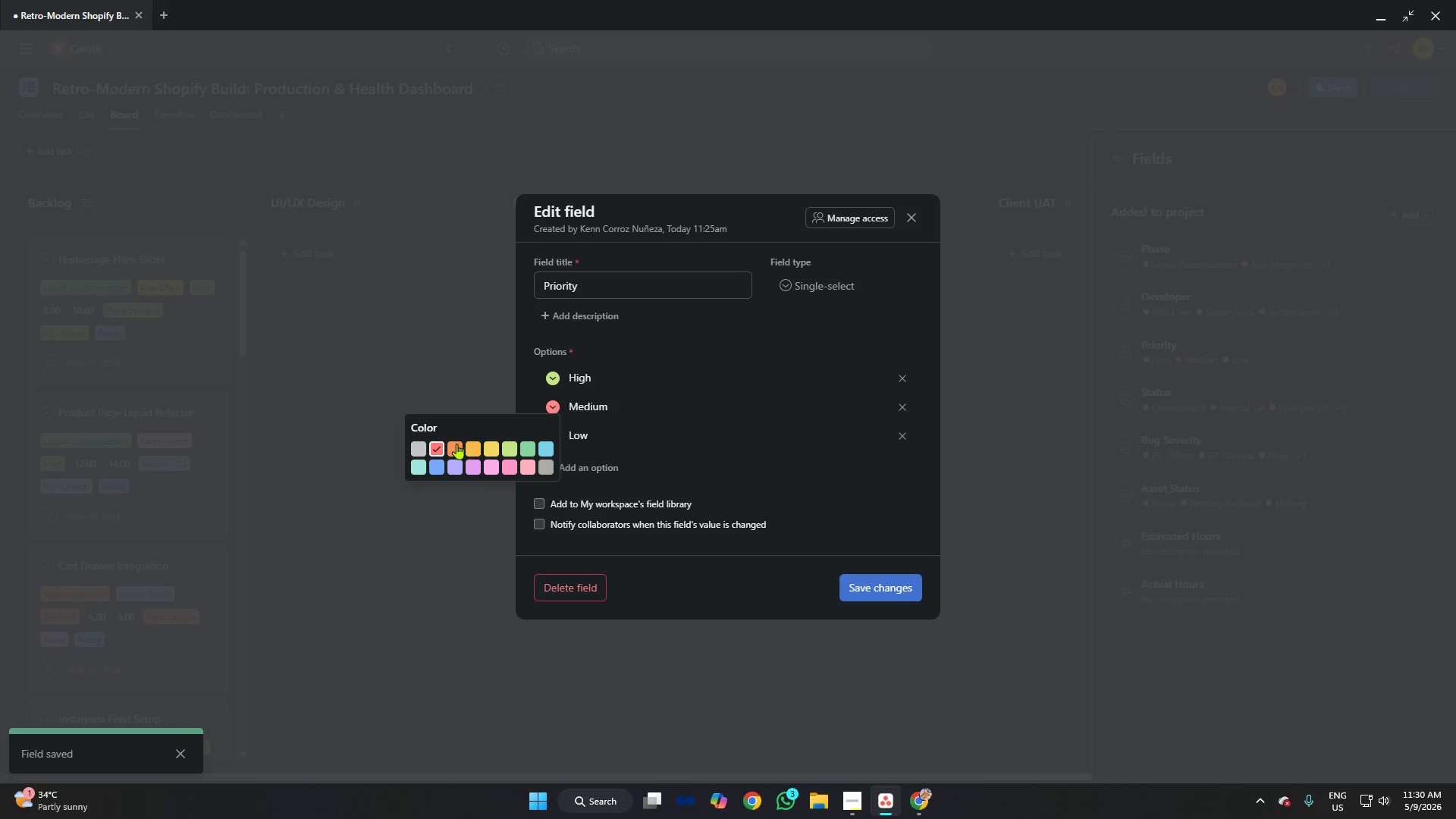 
left_click([450, 444])
 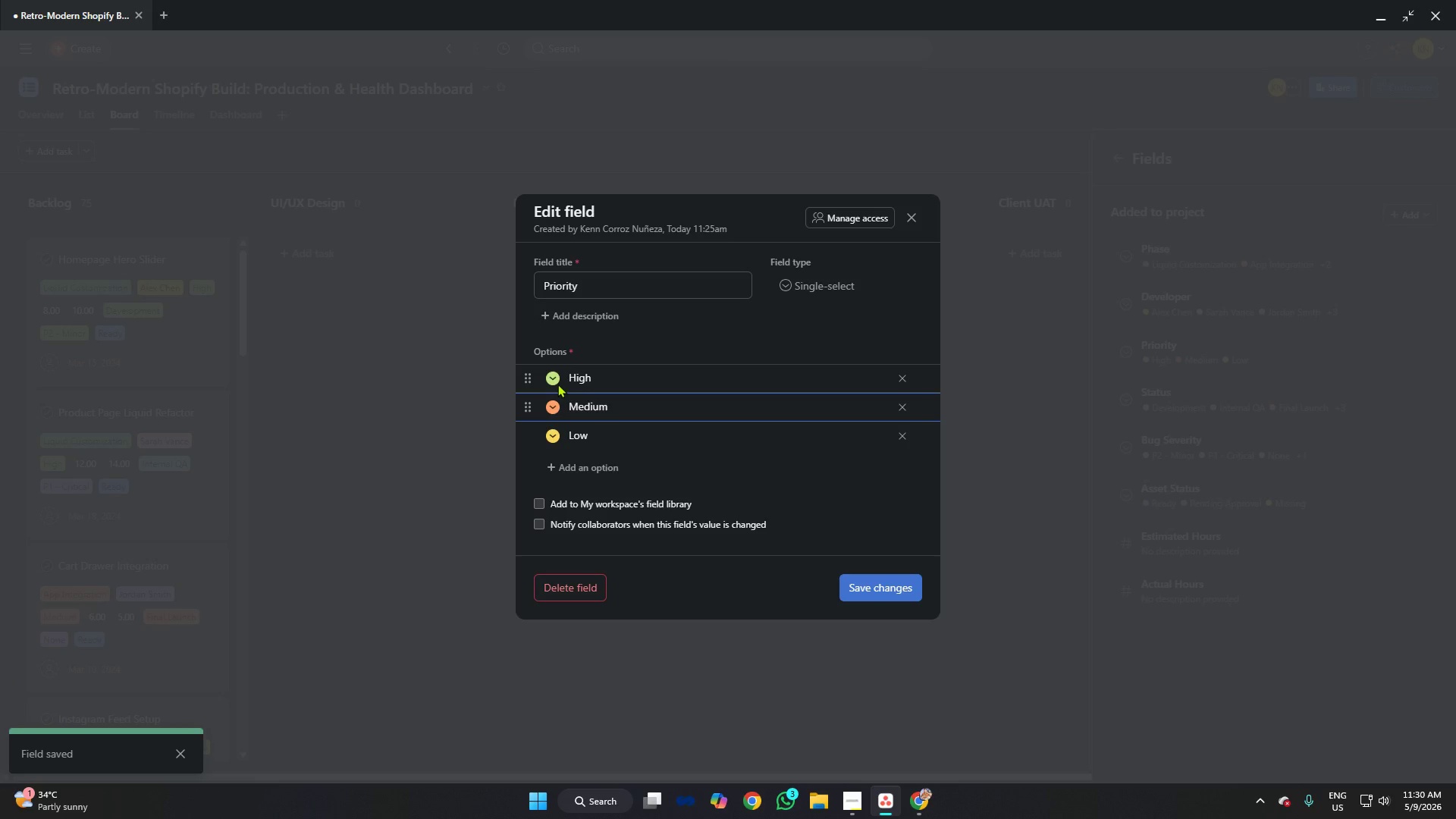 
left_click([556, 380])
 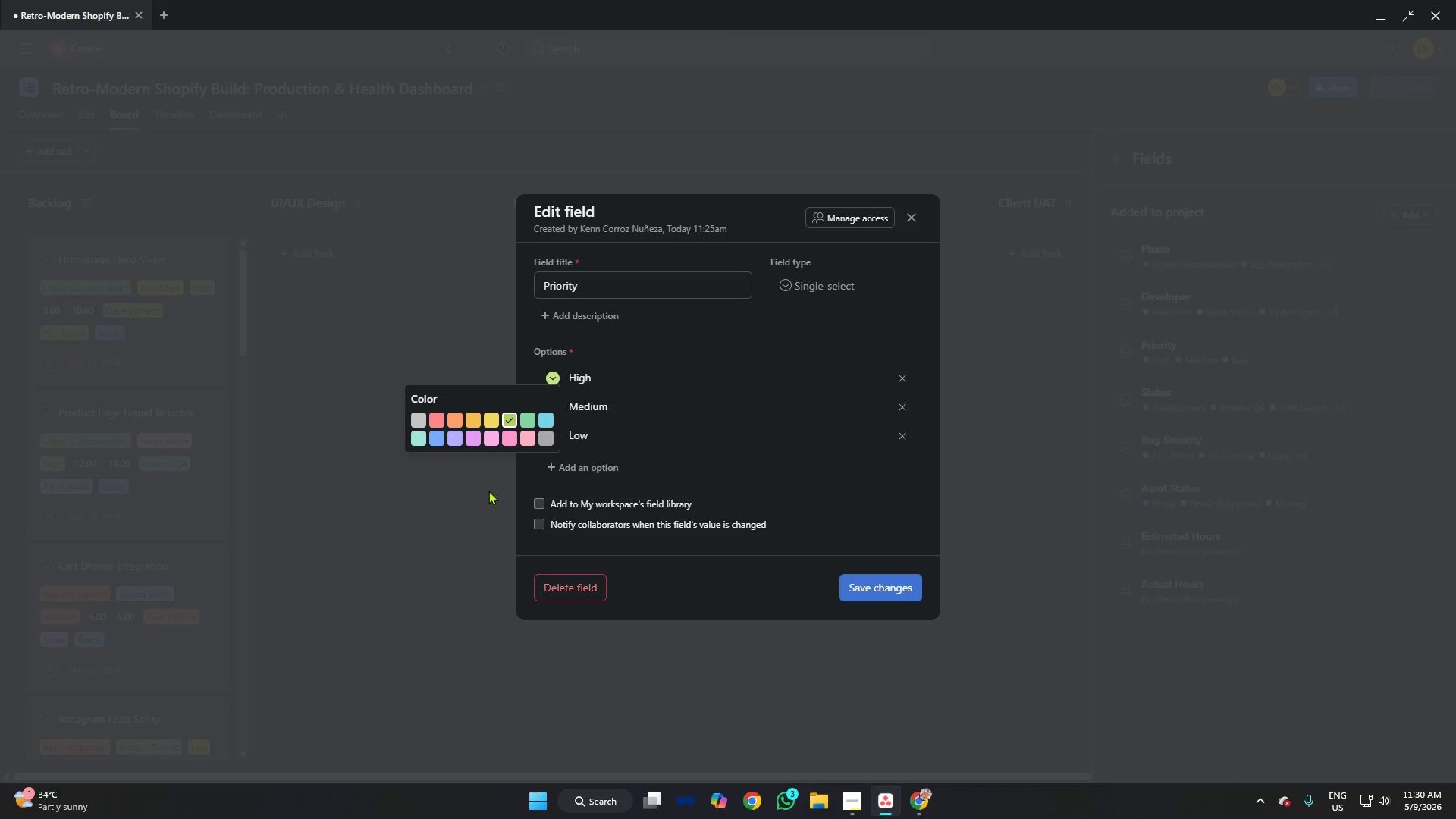 
left_click([433, 420])
 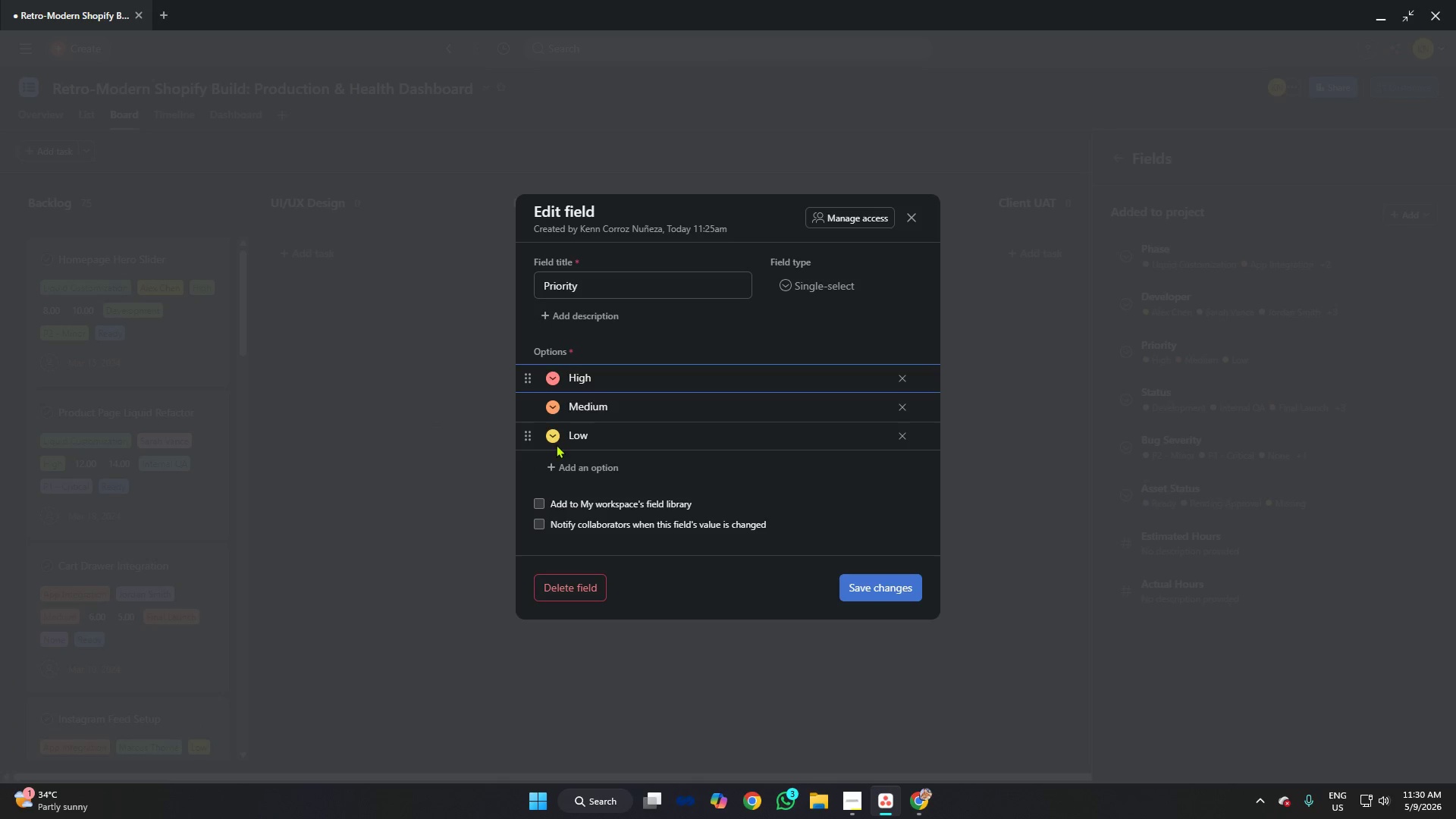 
left_click([549, 433])
 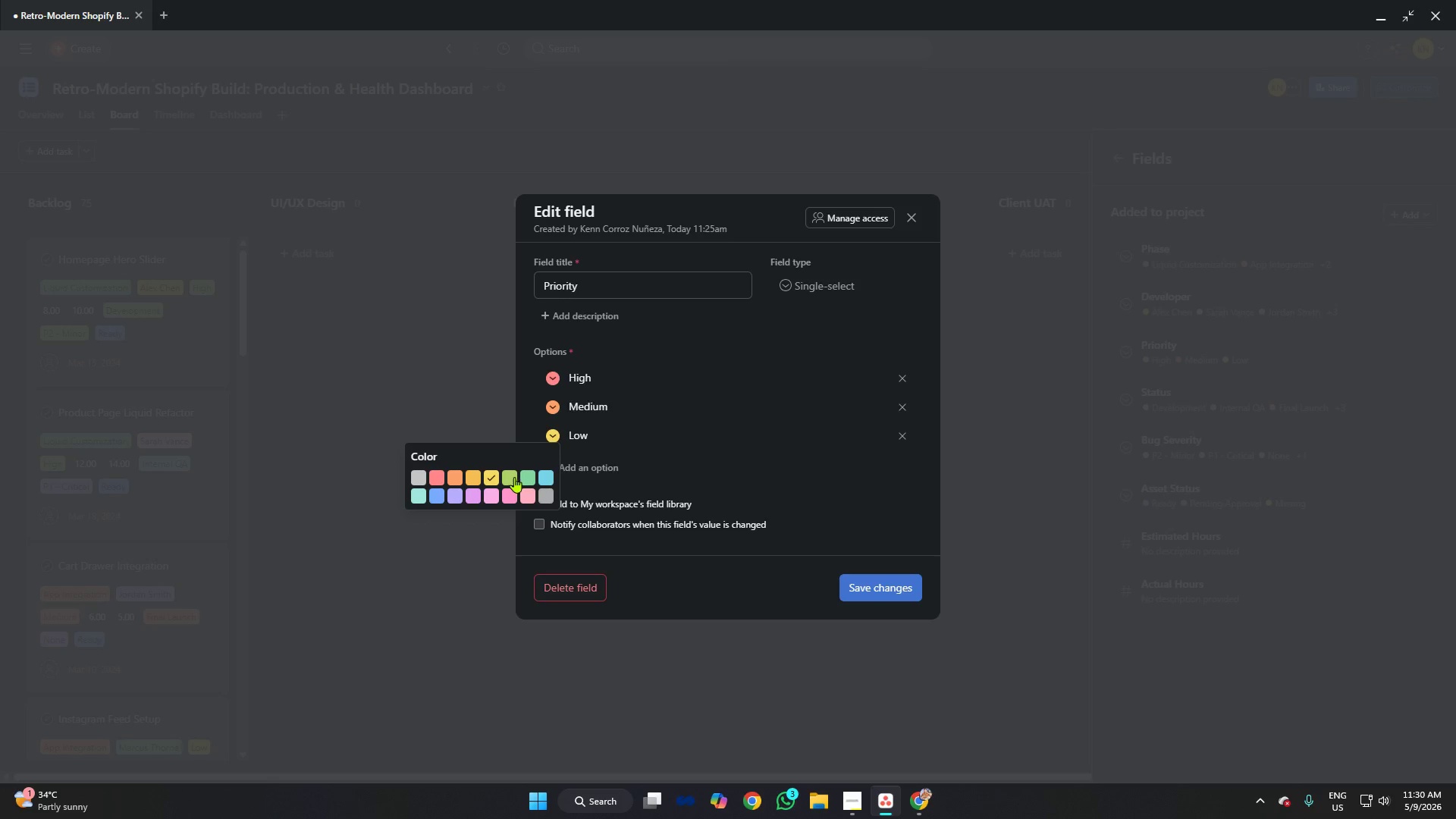 
left_click([869, 585])
 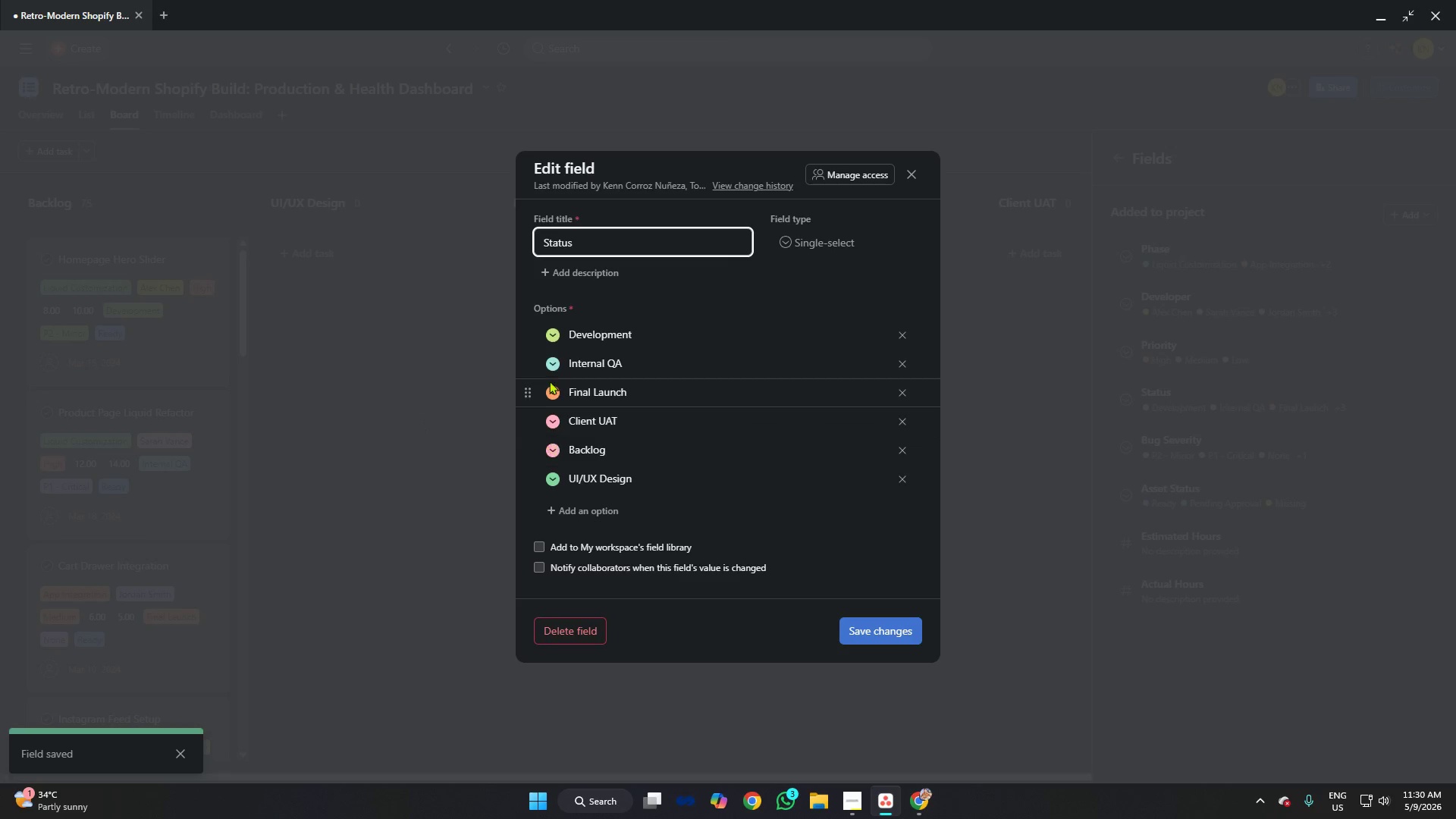 
left_click([552, 338])
 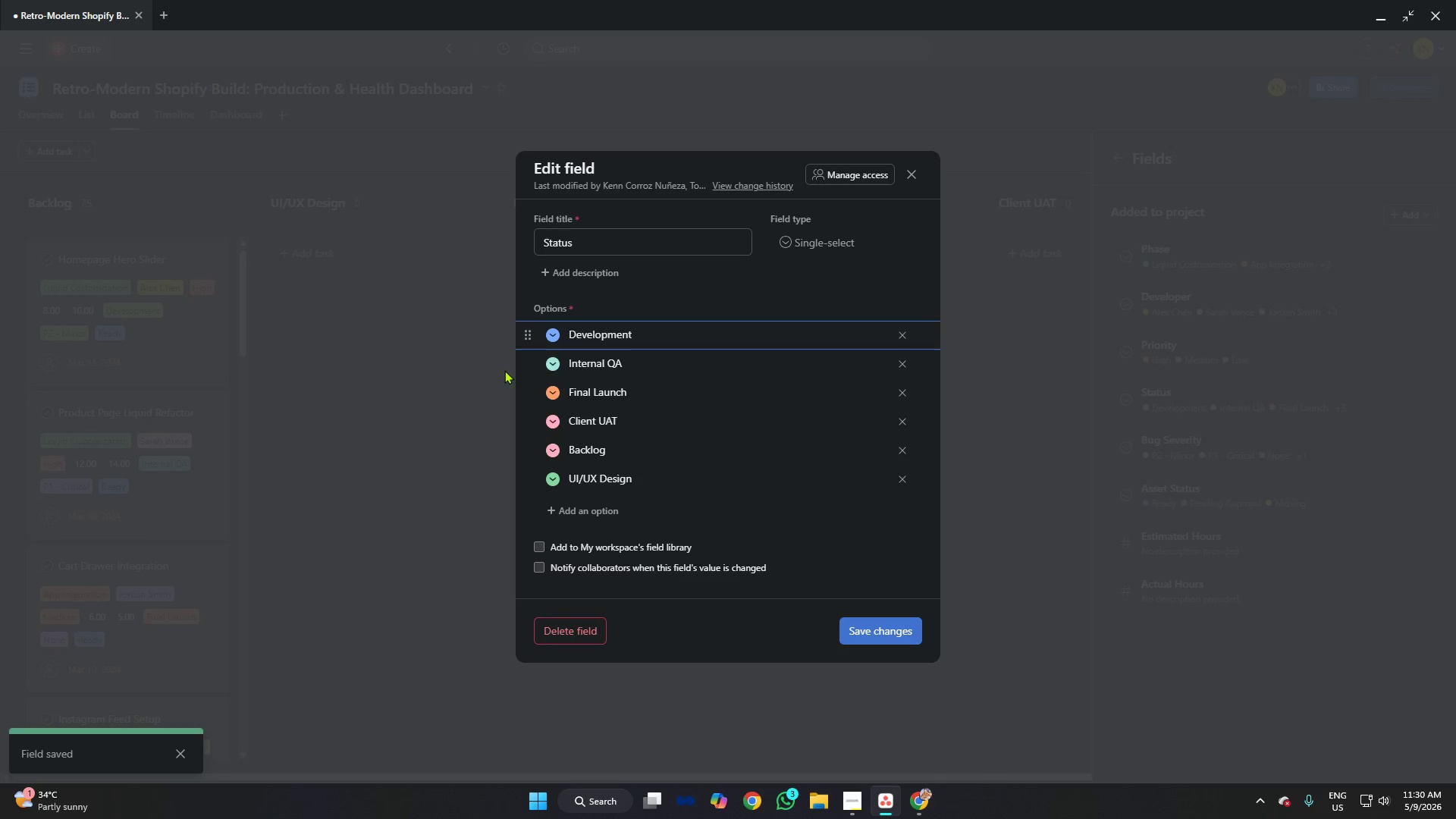 
left_click([550, 366])
 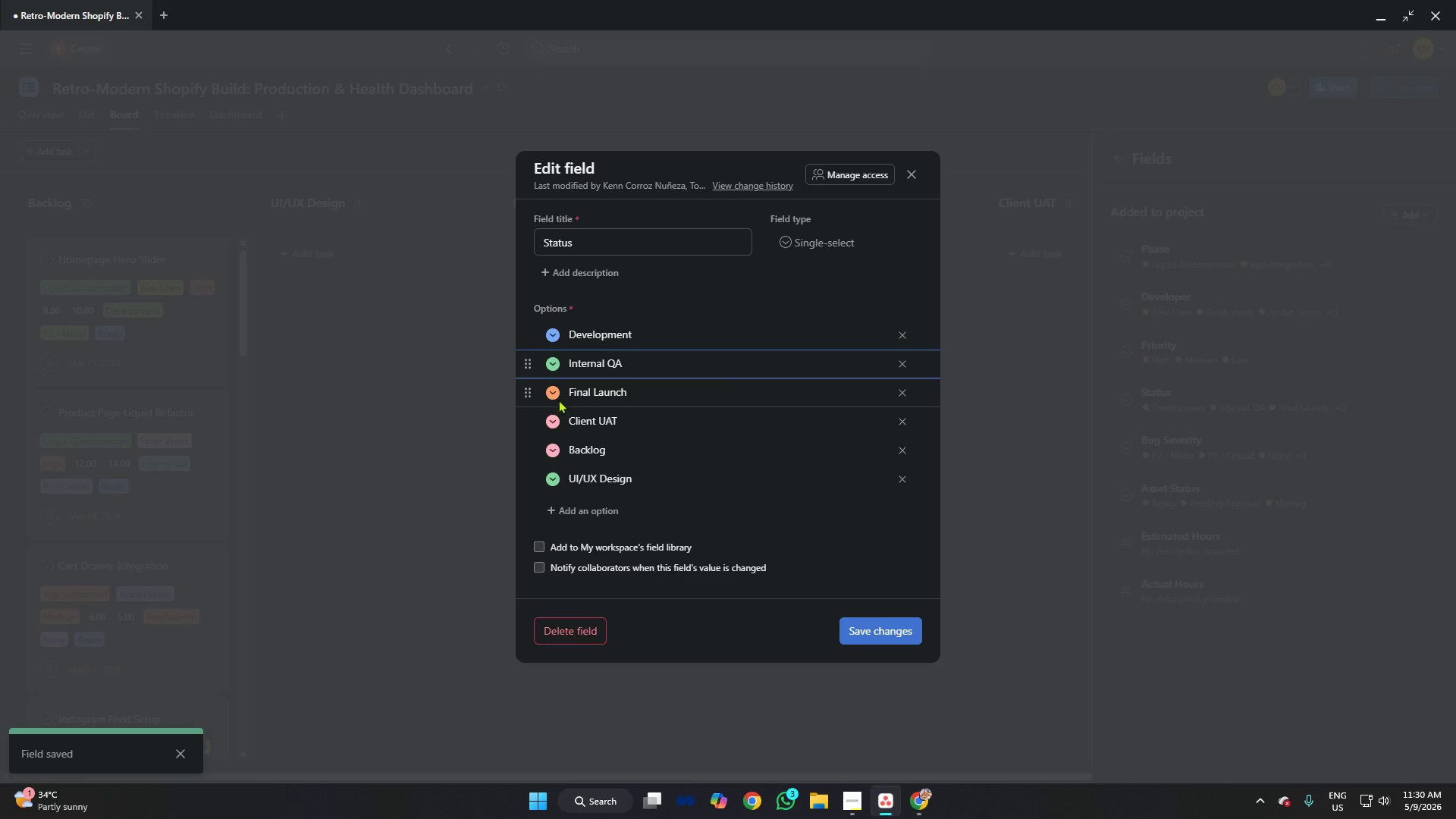 
left_click([554, 390])
 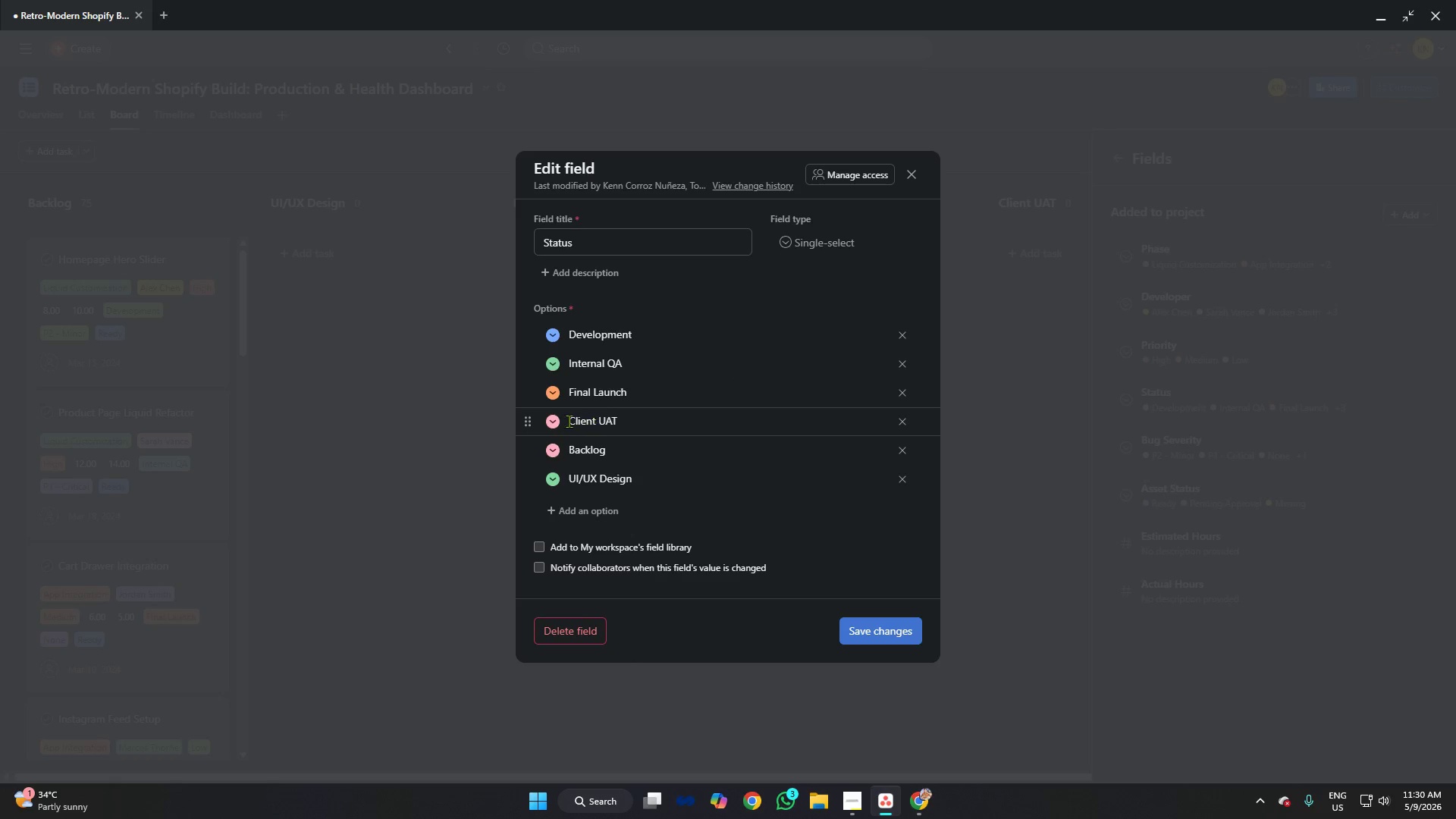 
left_click([554, 421])
 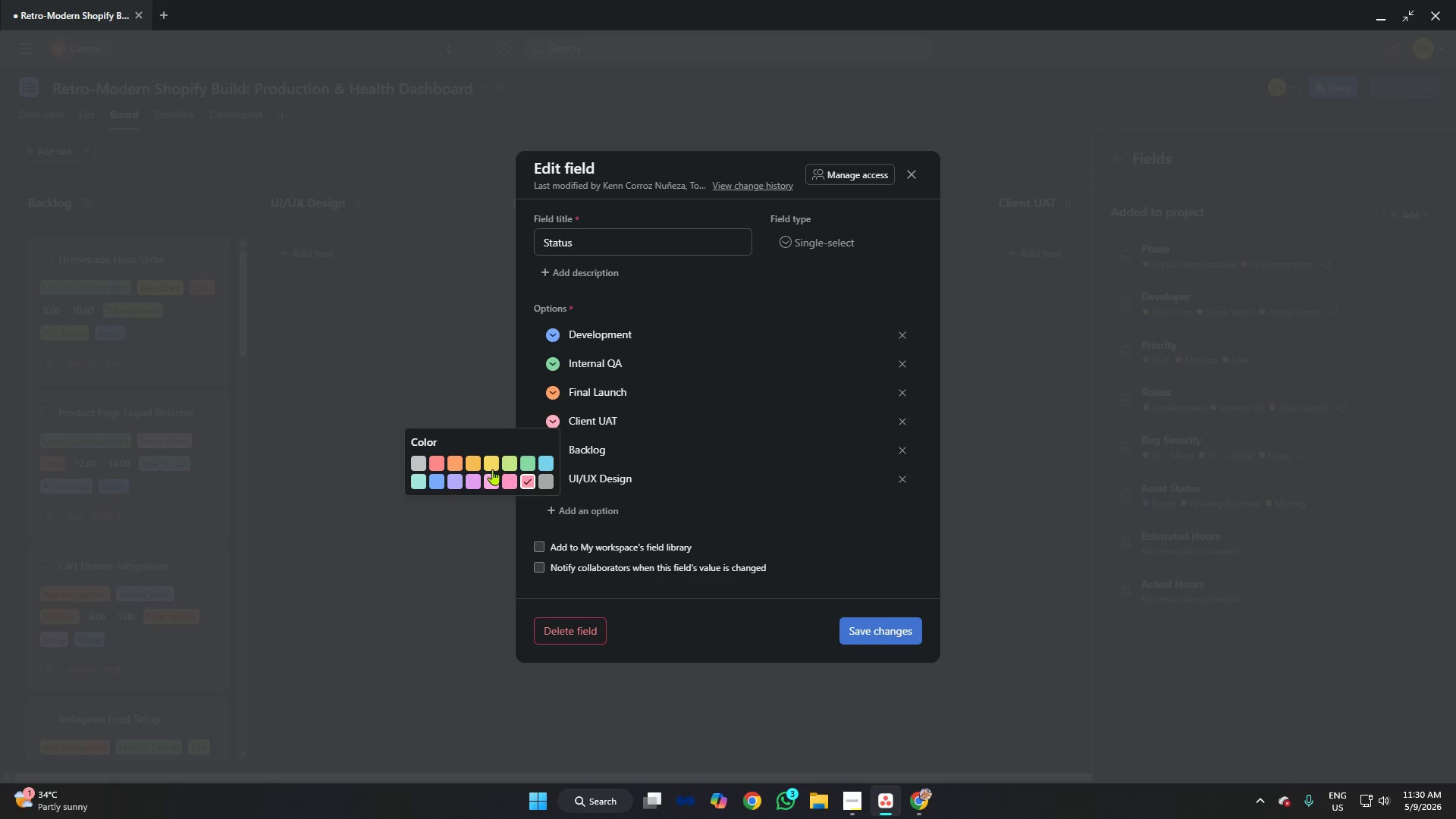 
left_click([491, 461])
 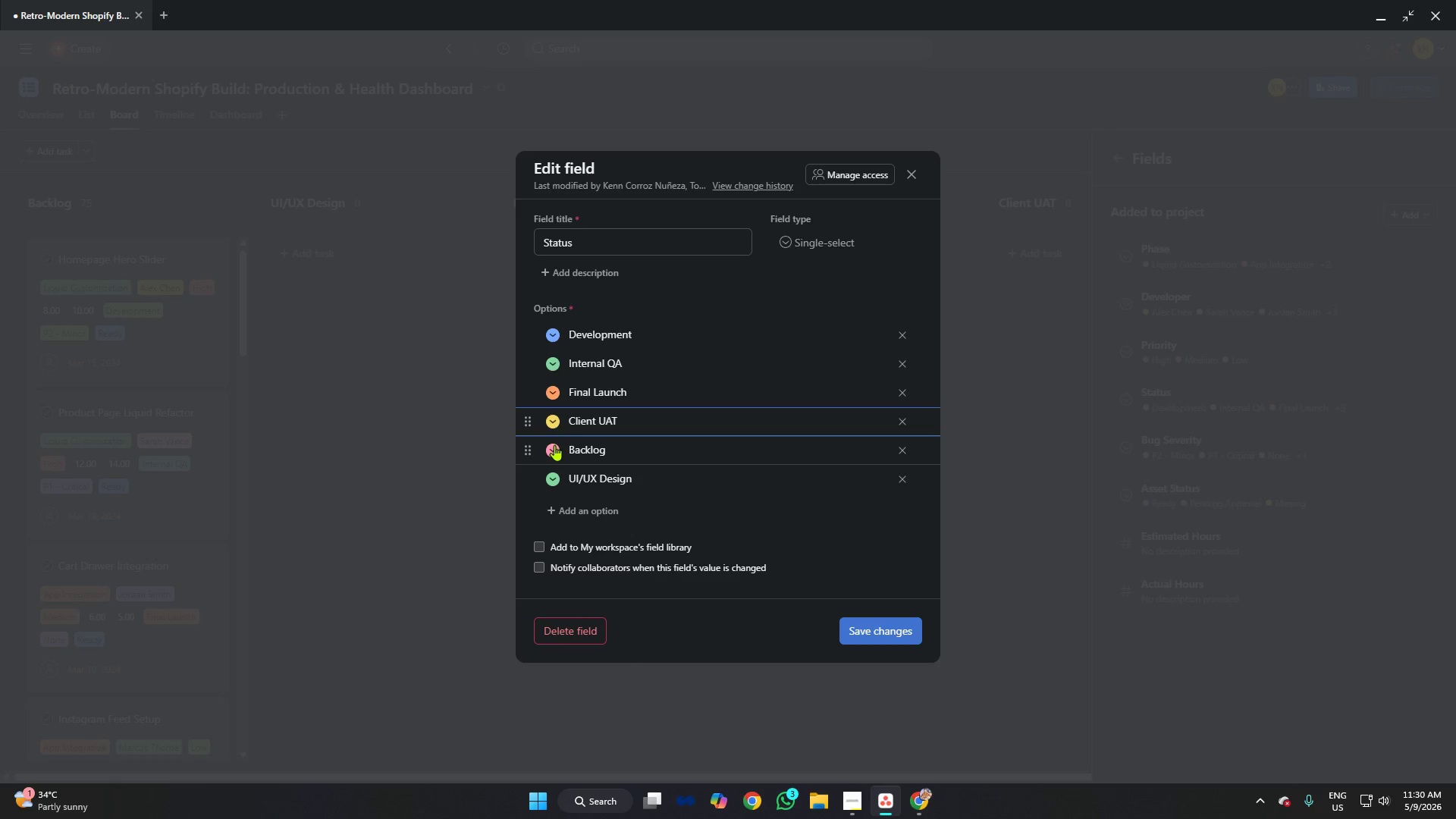 
left_click([551, 448])
 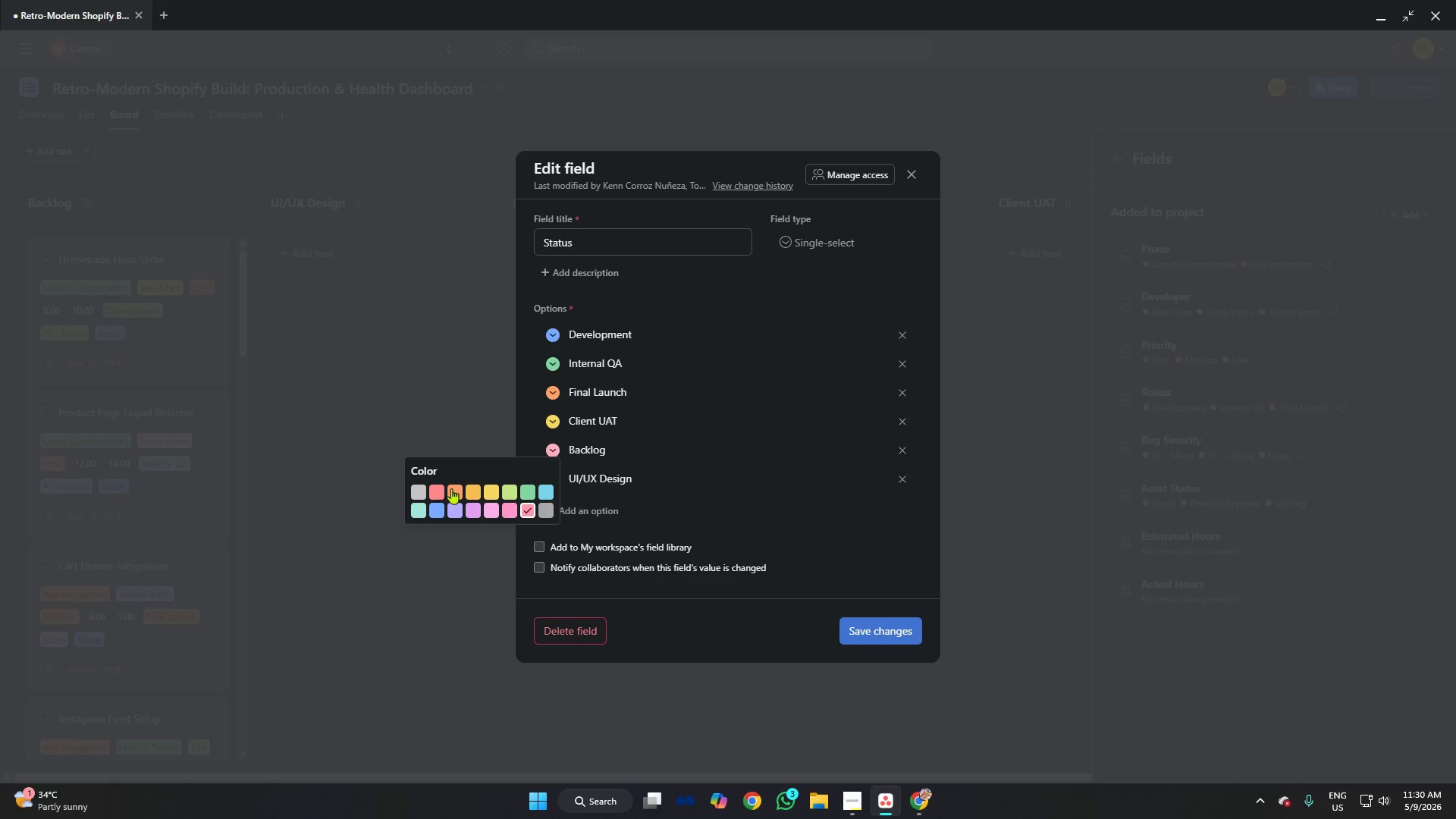 
left_click([456, 493])
 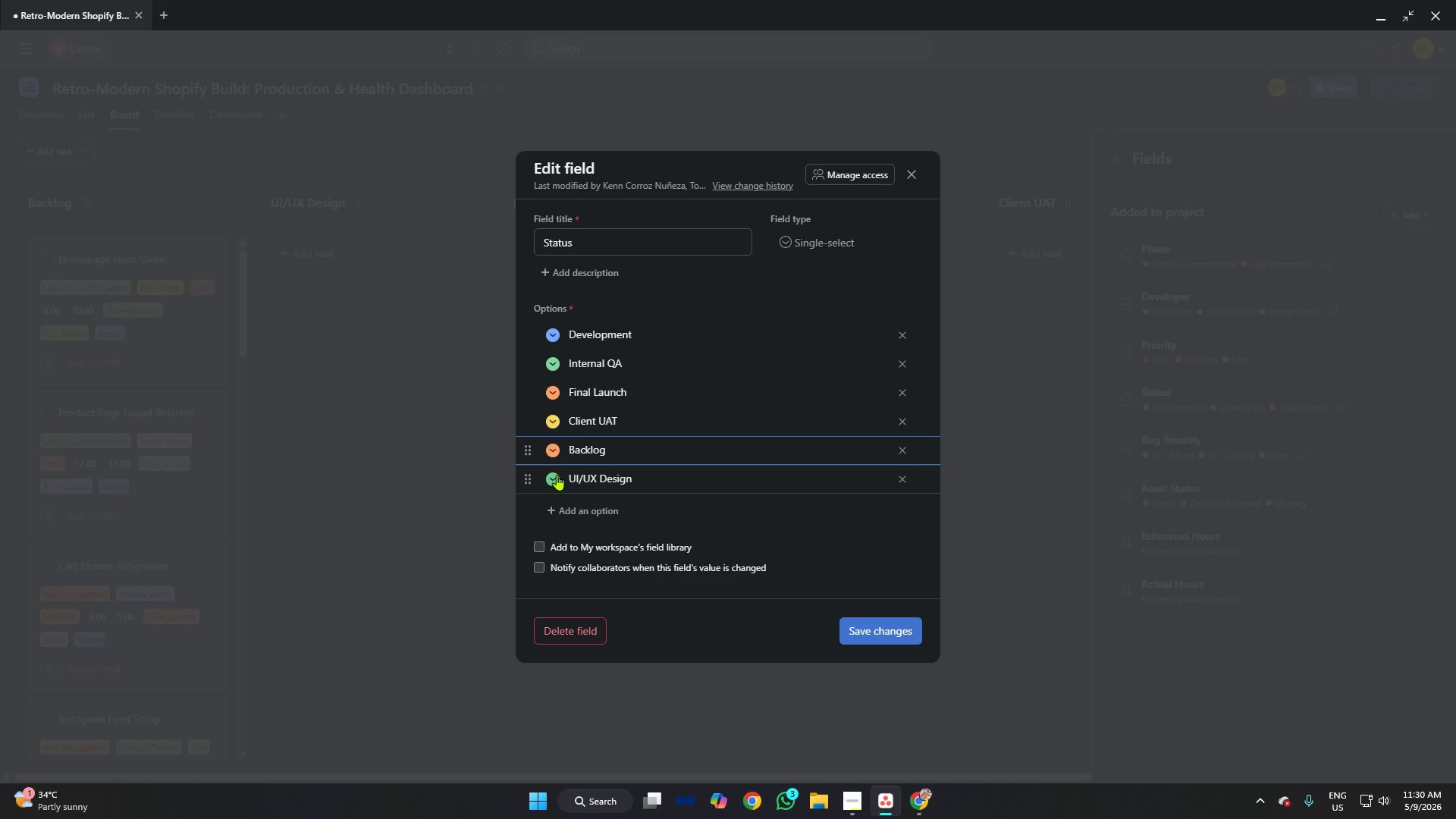 
left_click([552, 450])
 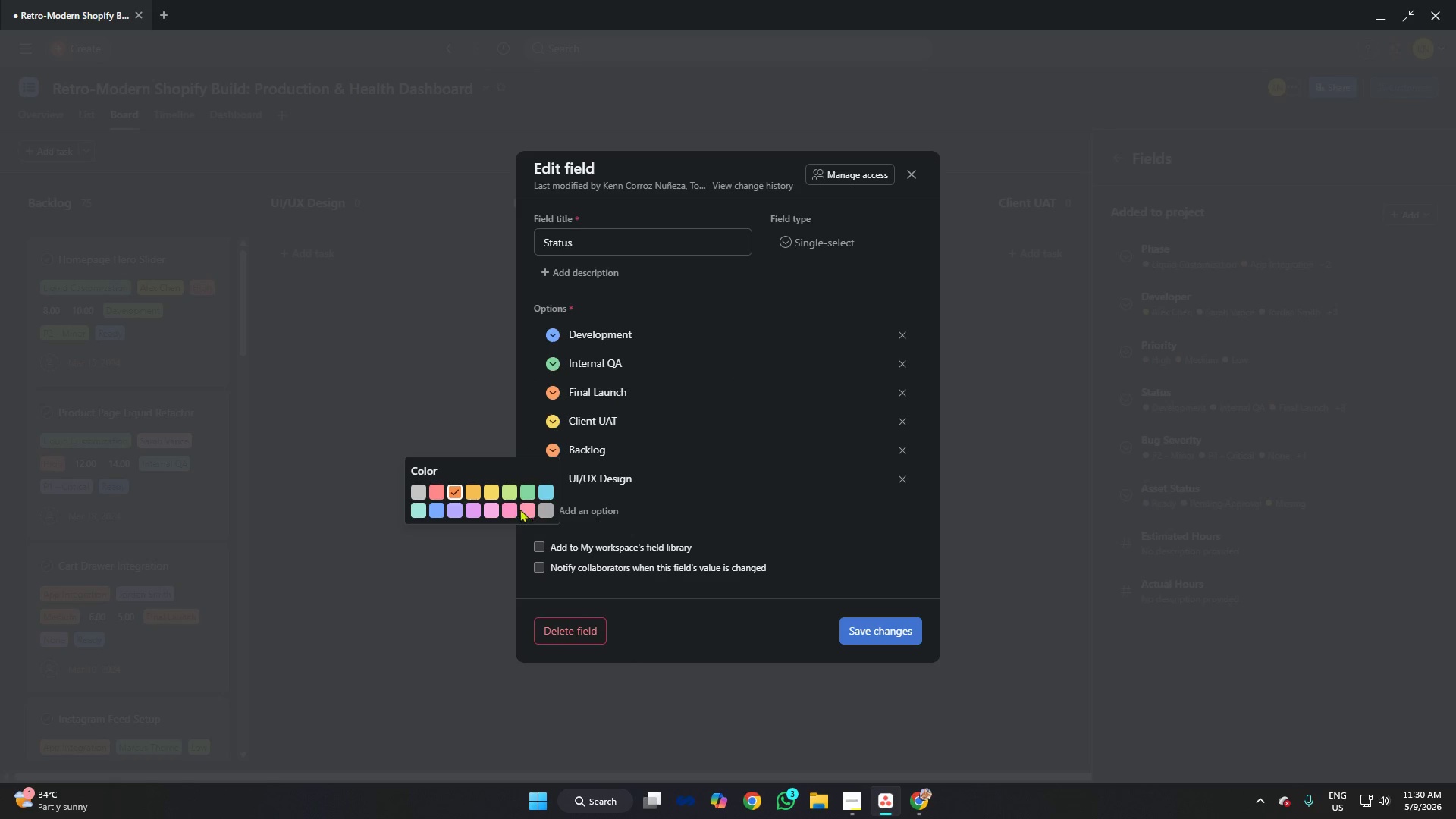 
left_click([505, 506])
 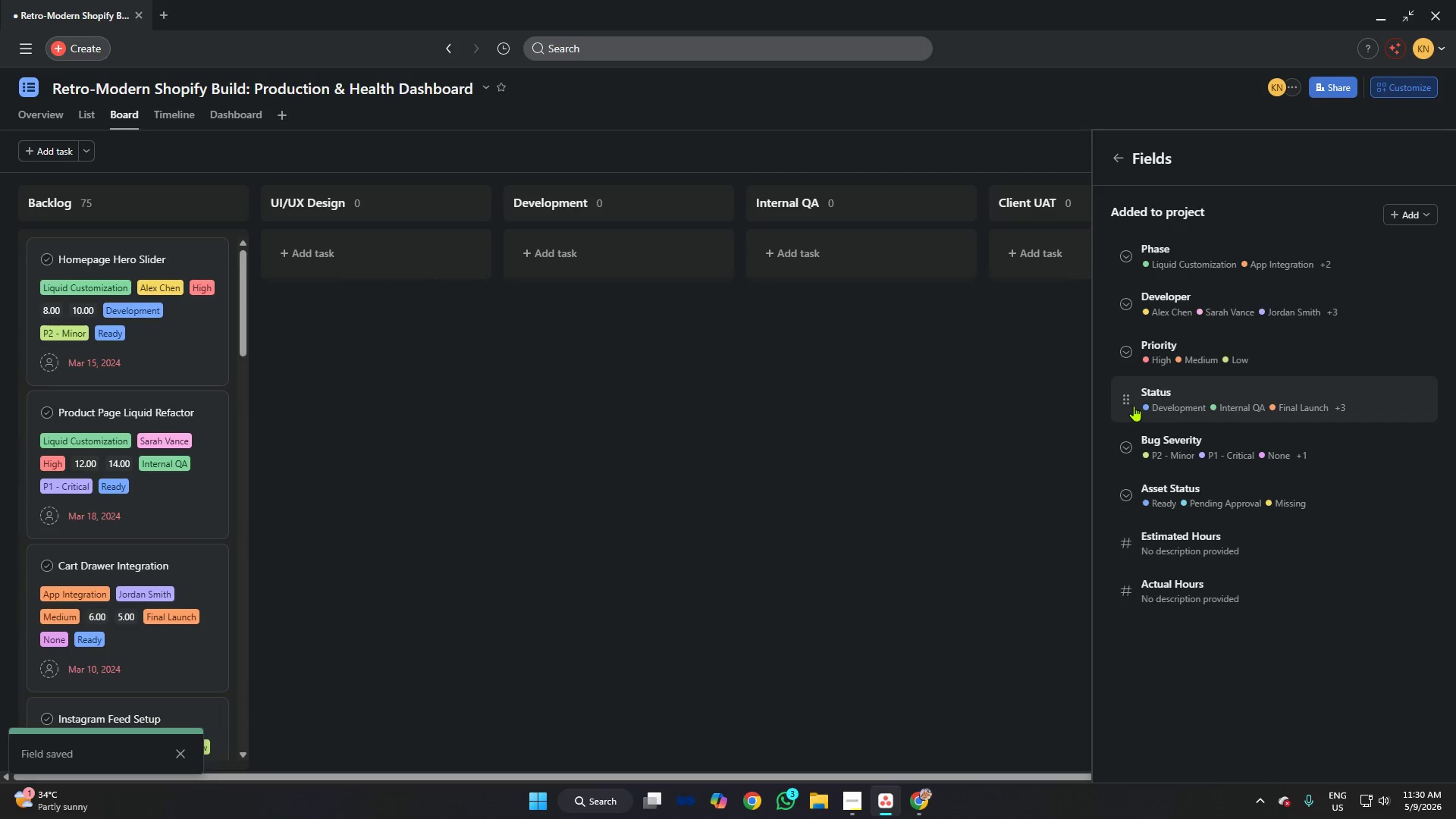 
wait(7.83)
 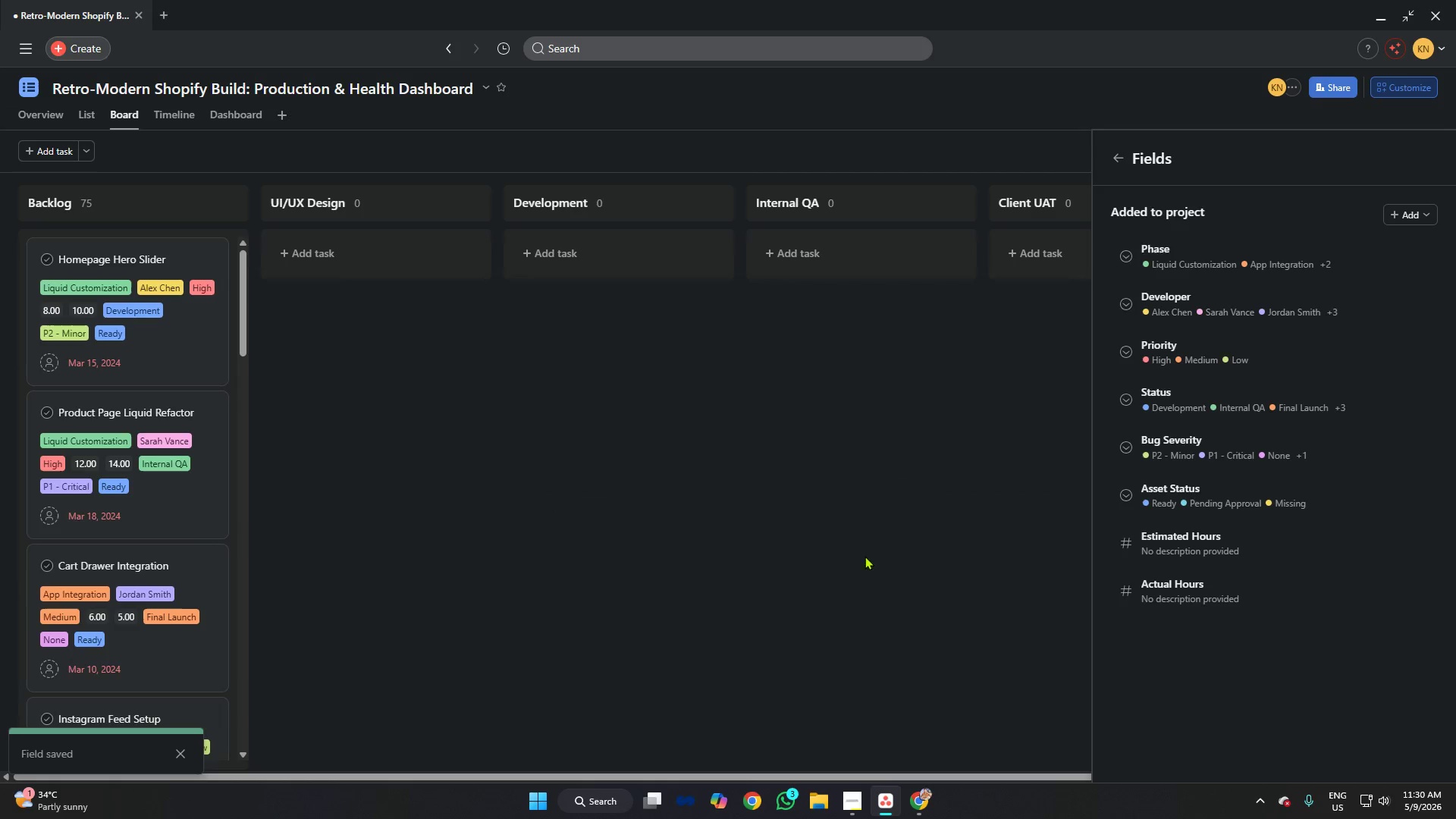 
left_click([891, 626])
 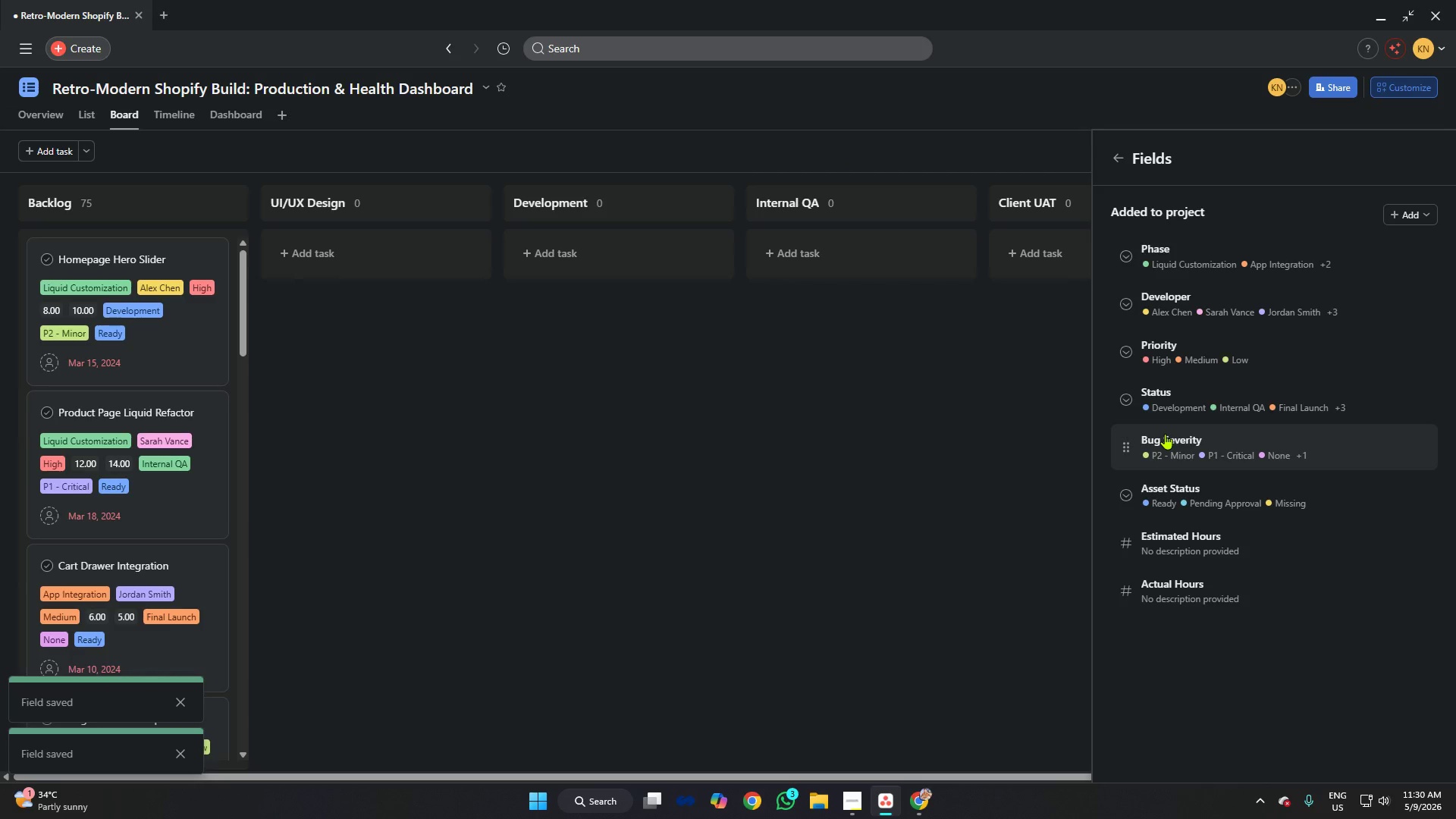 
left_click([1168, 434])
 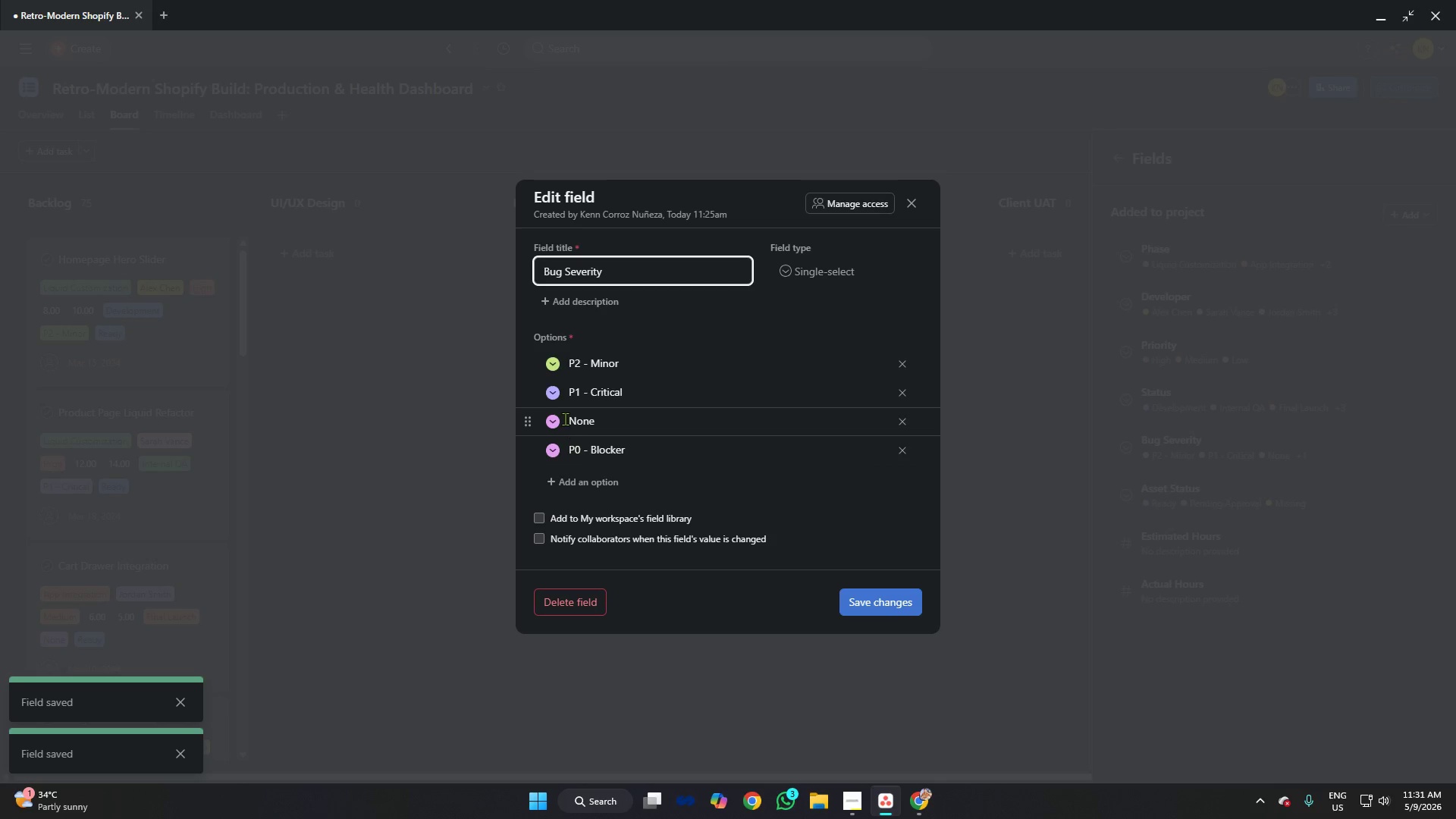 
left_click([553, 394])
 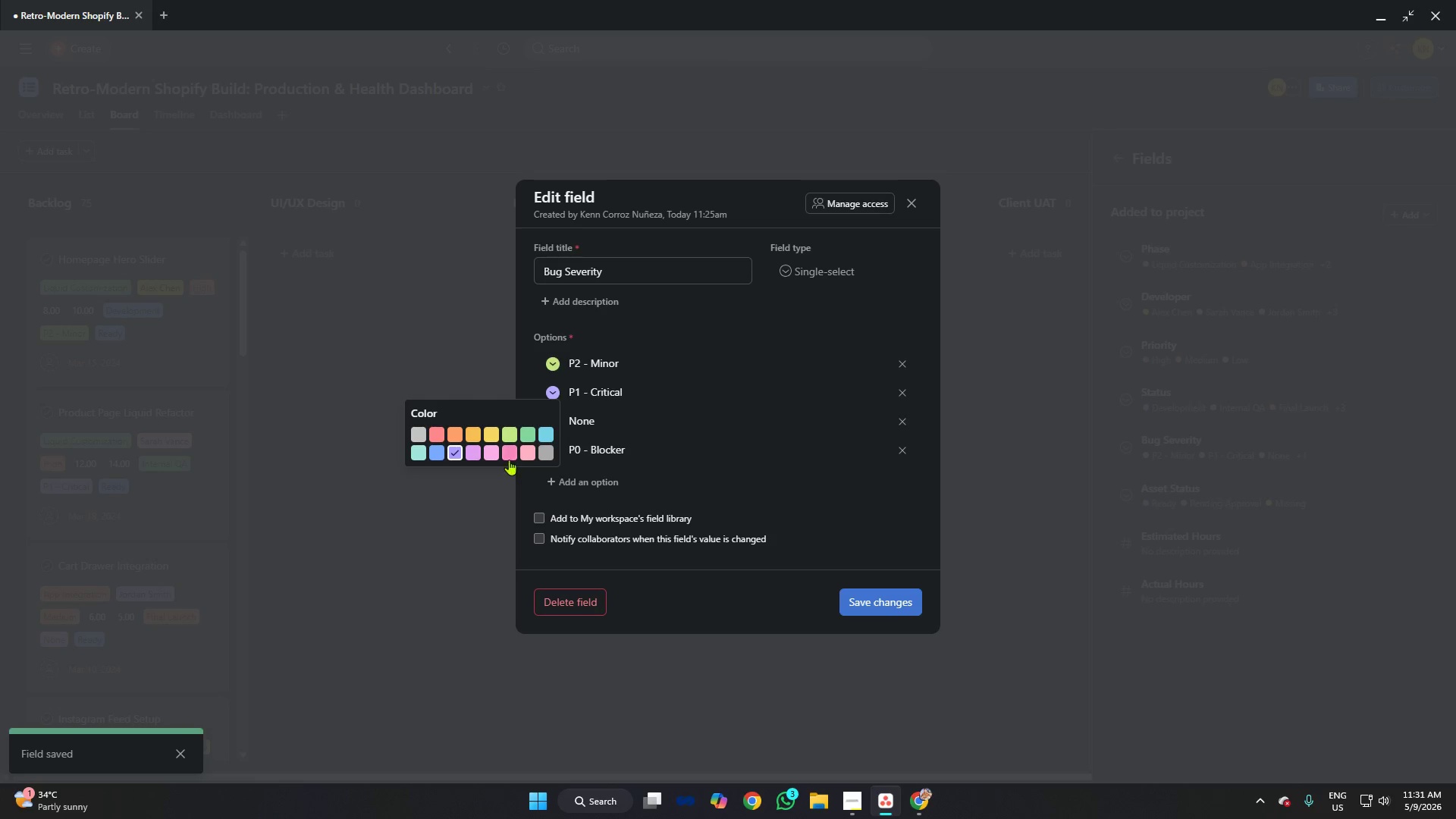 
left_click([493, 447])
 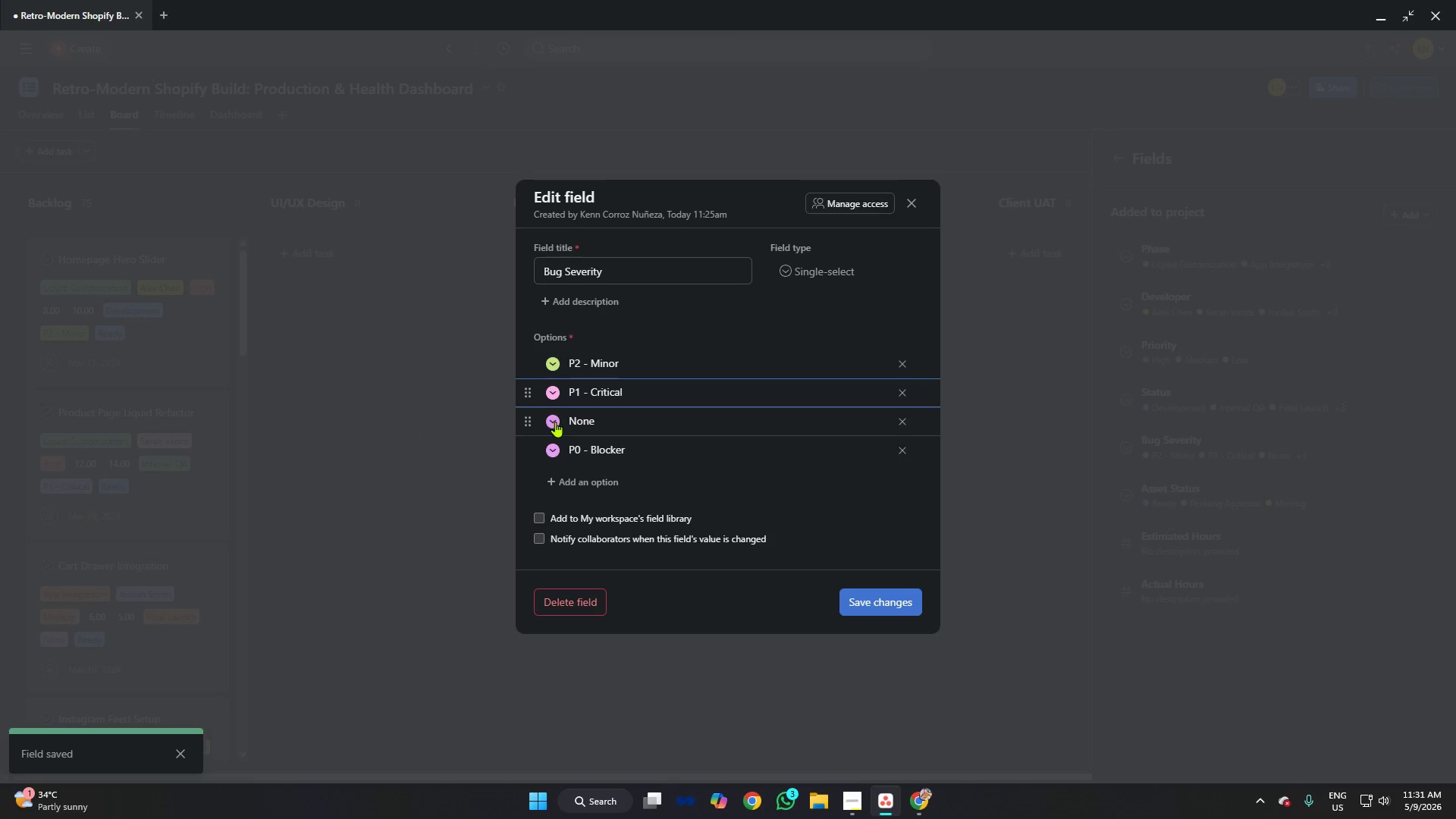 
left_click([556, 421])
 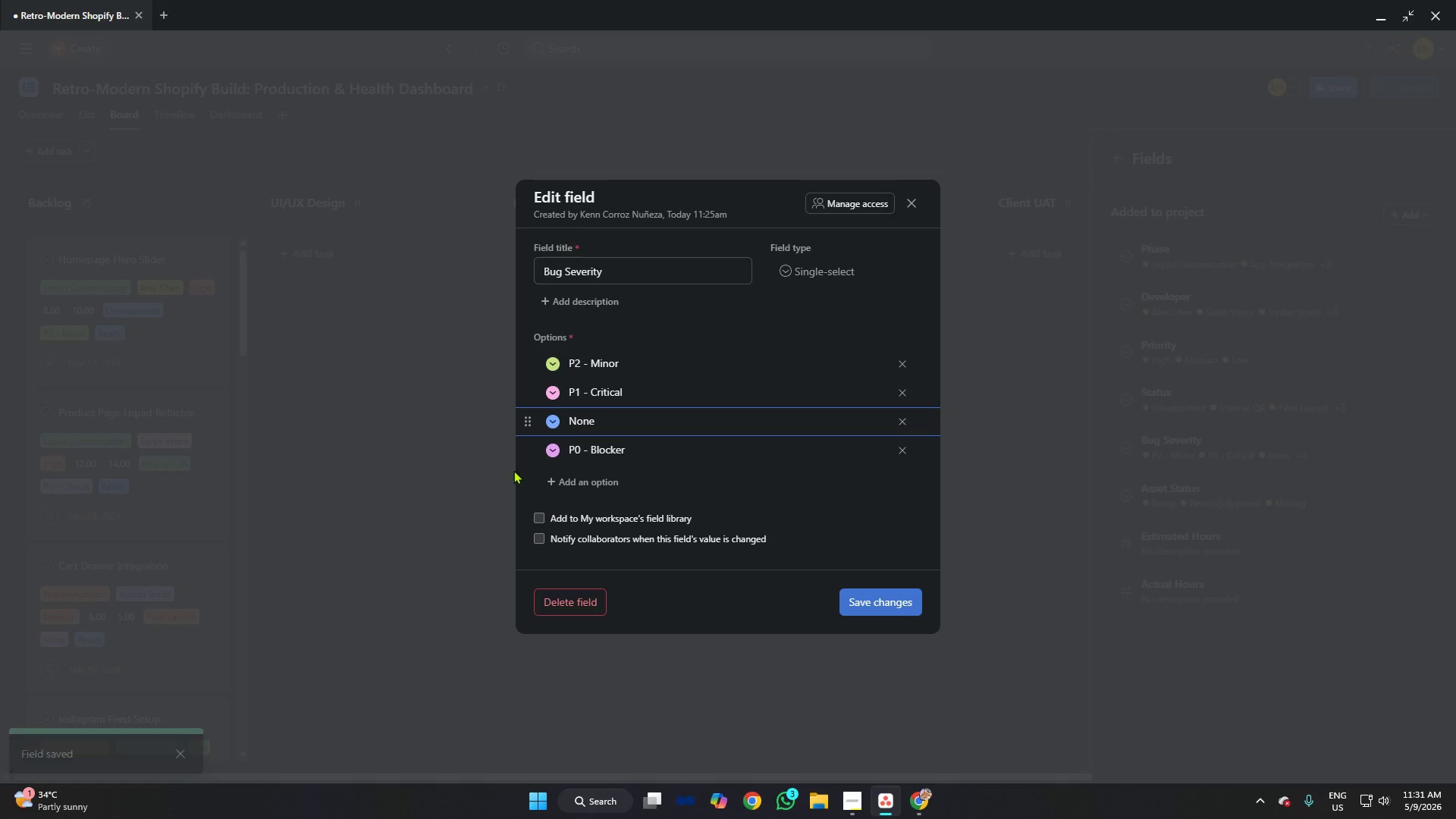 
left_click([553, 450])
 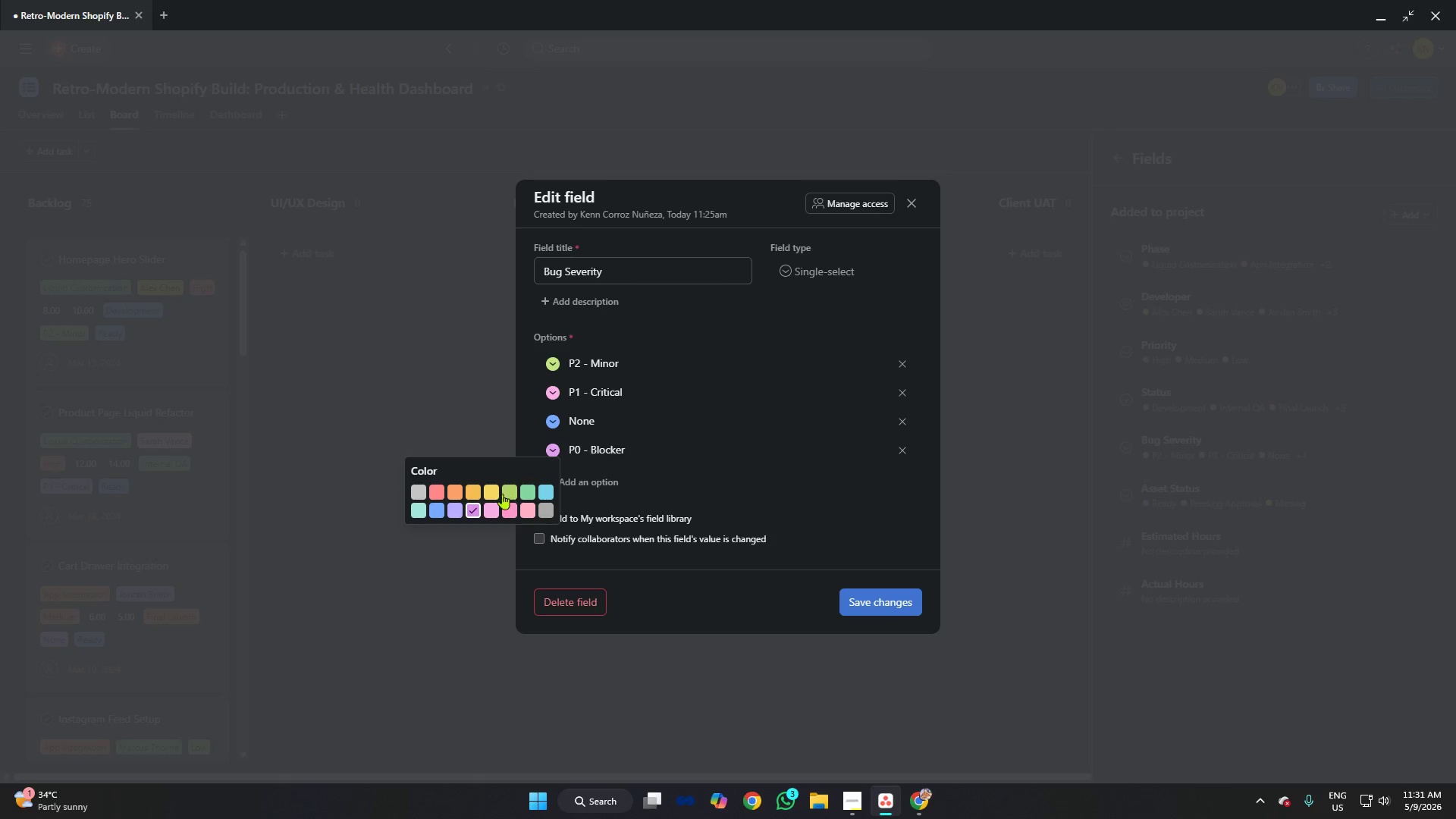 
left_click([491, 488])
 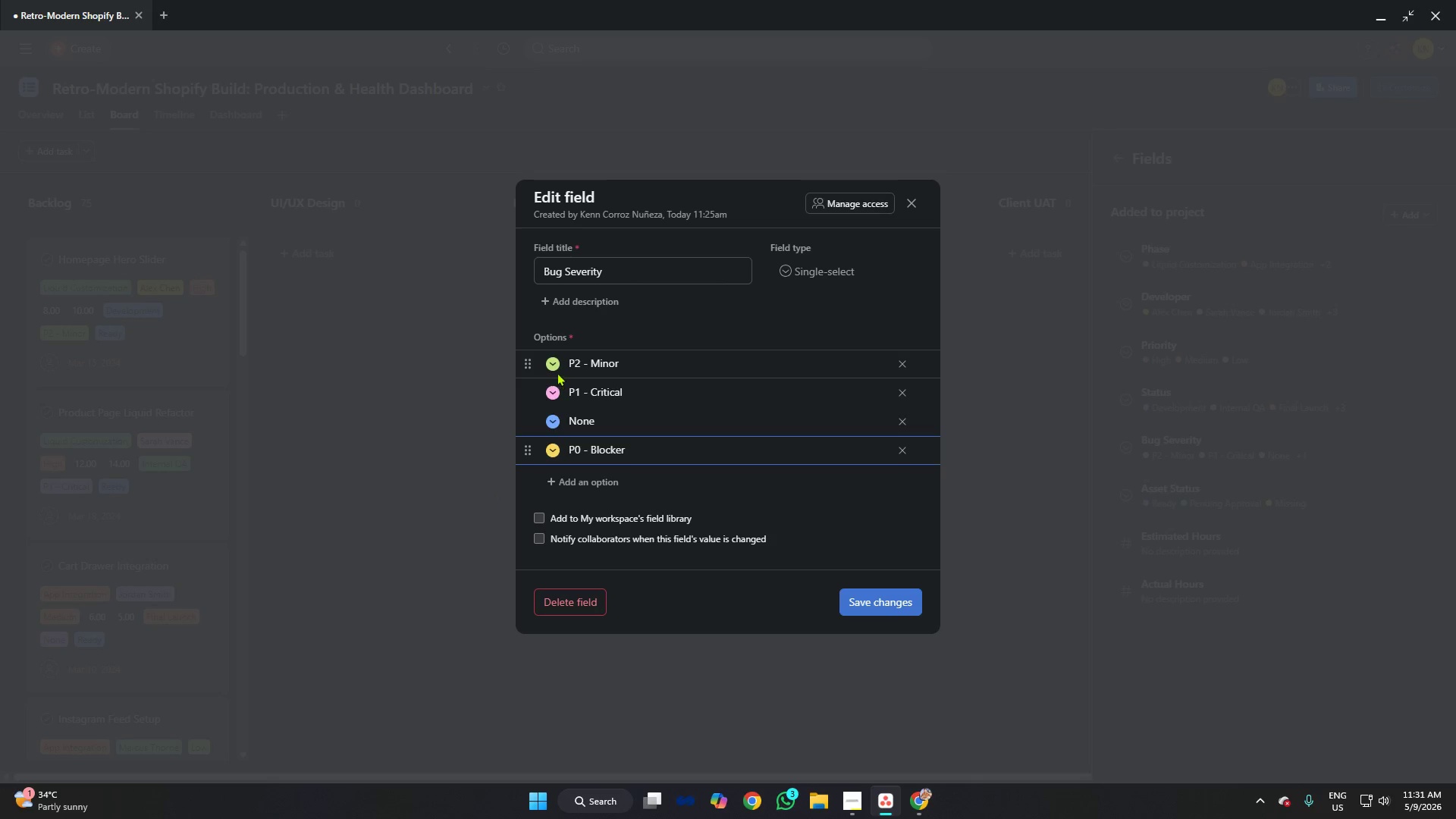 
left_click([554, 362])
 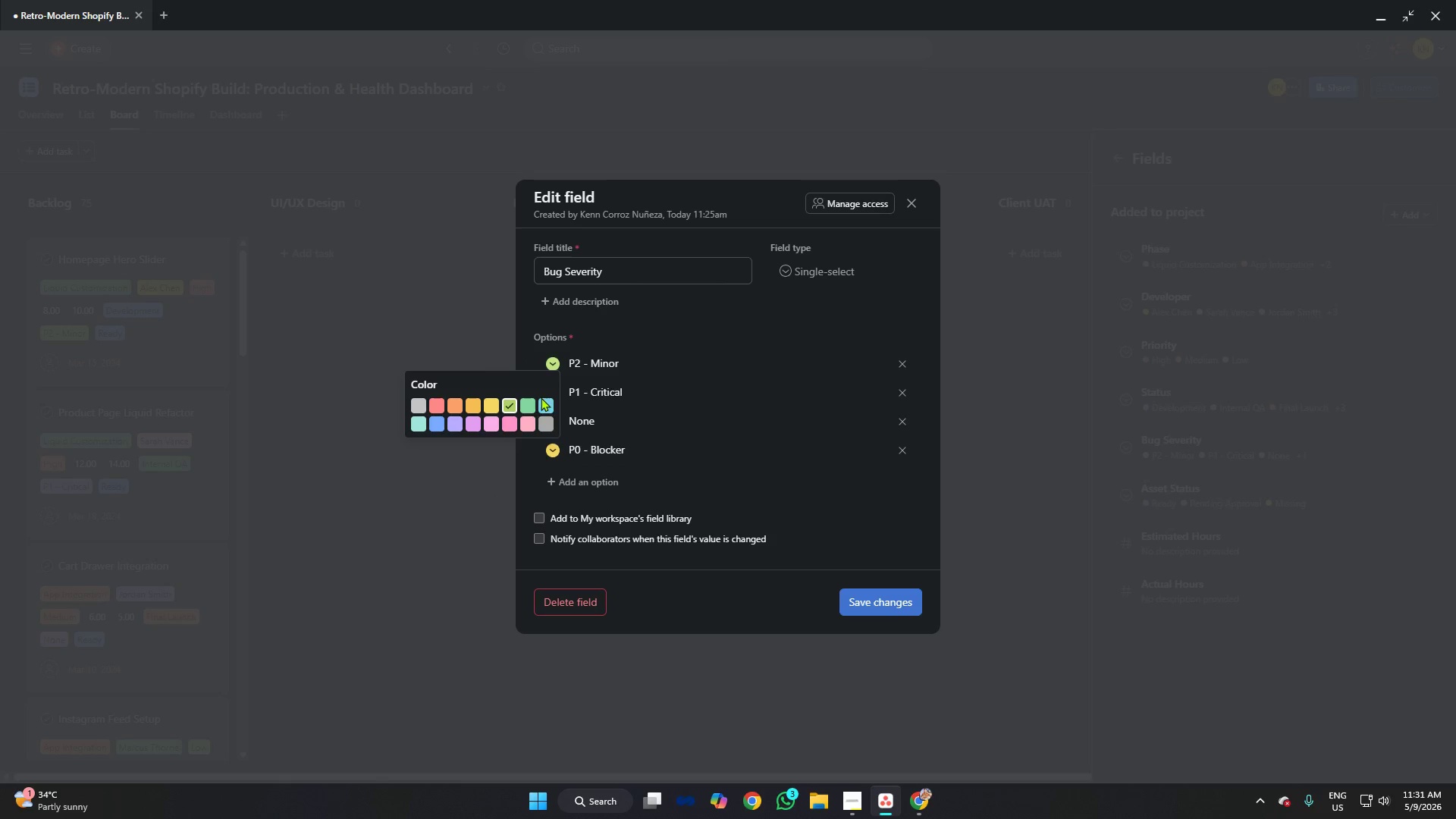 
left_click([526, 406])
 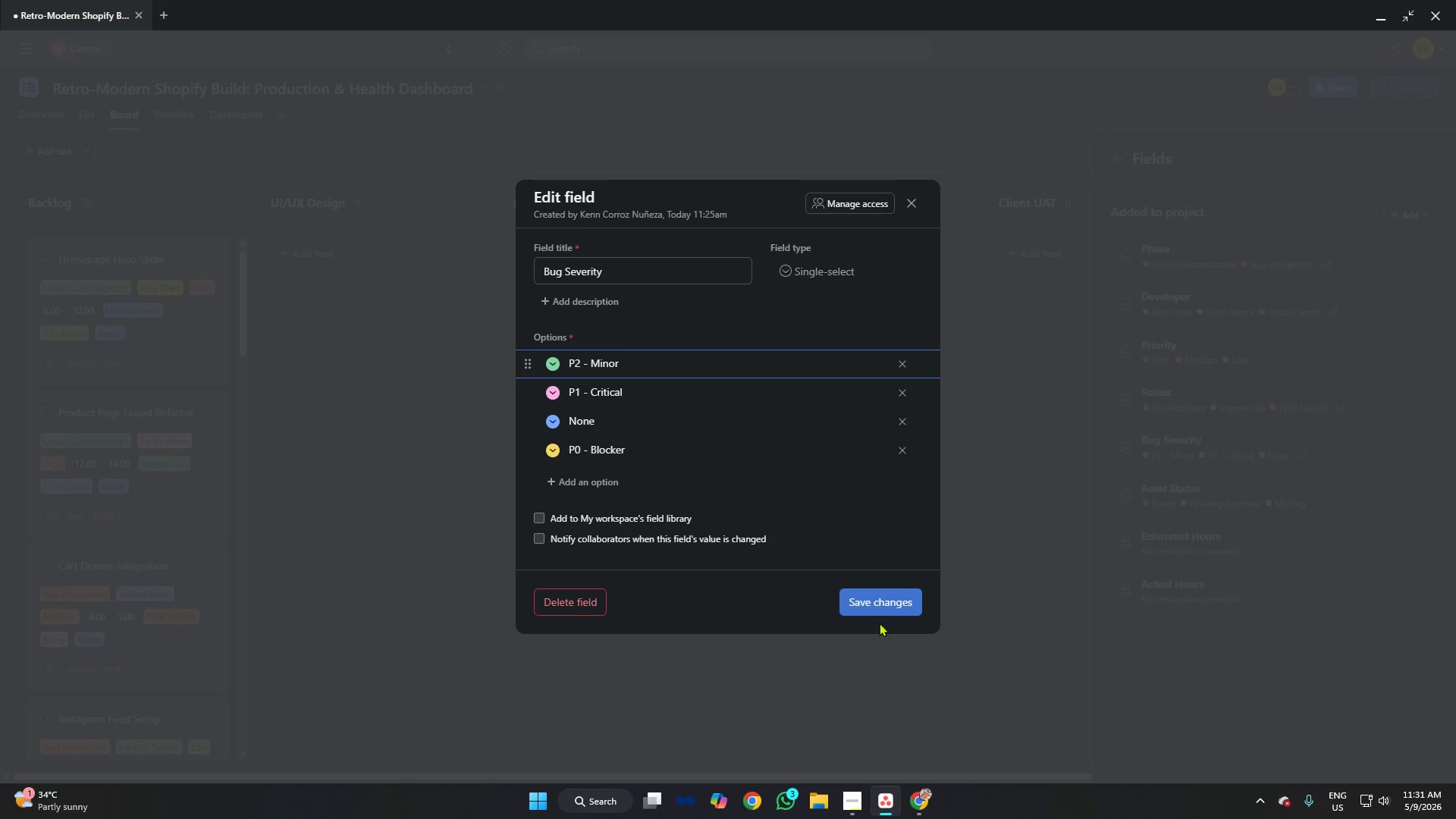 
left_click([875, 600])
 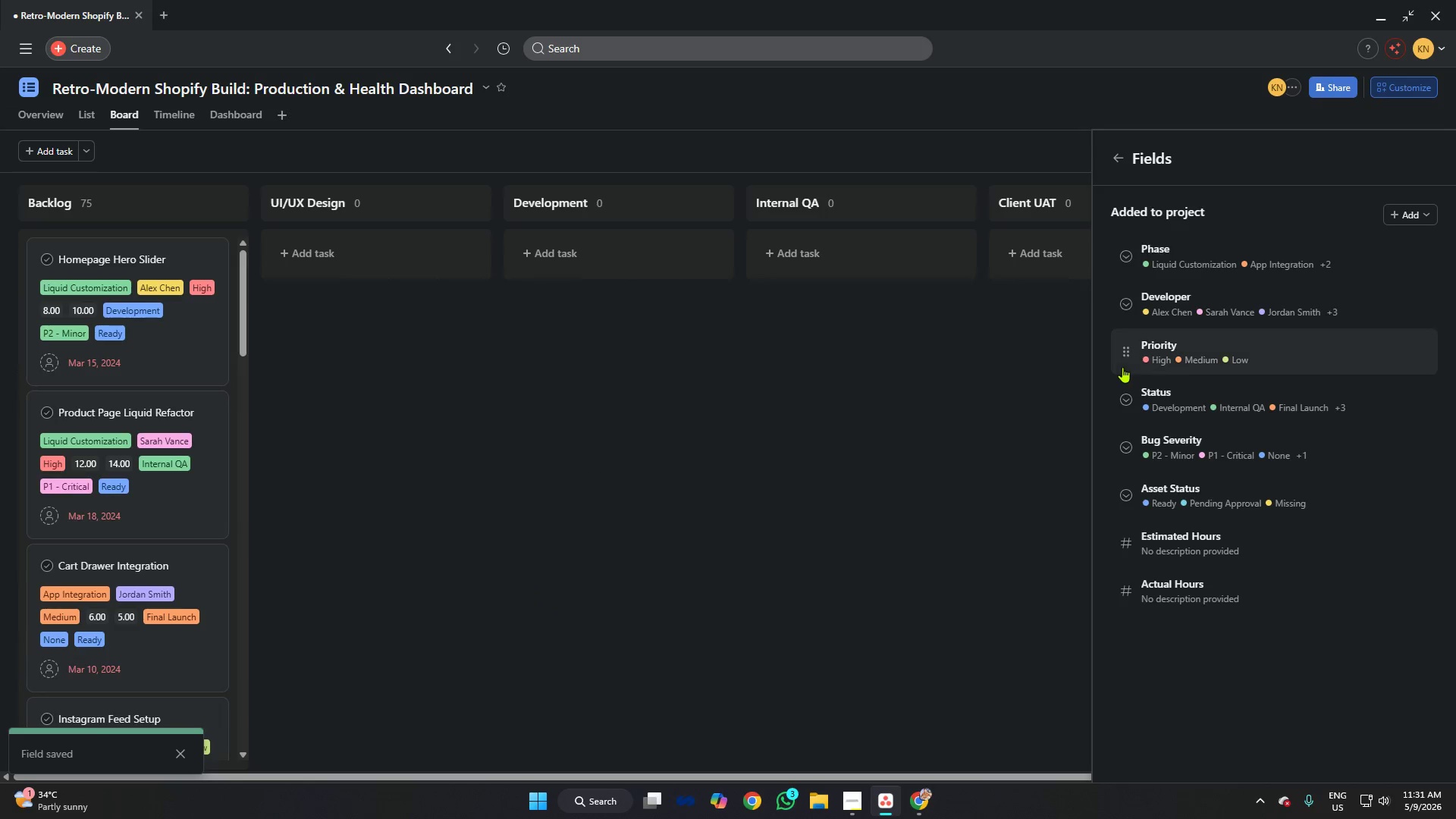 
left_click([1203, 491])
 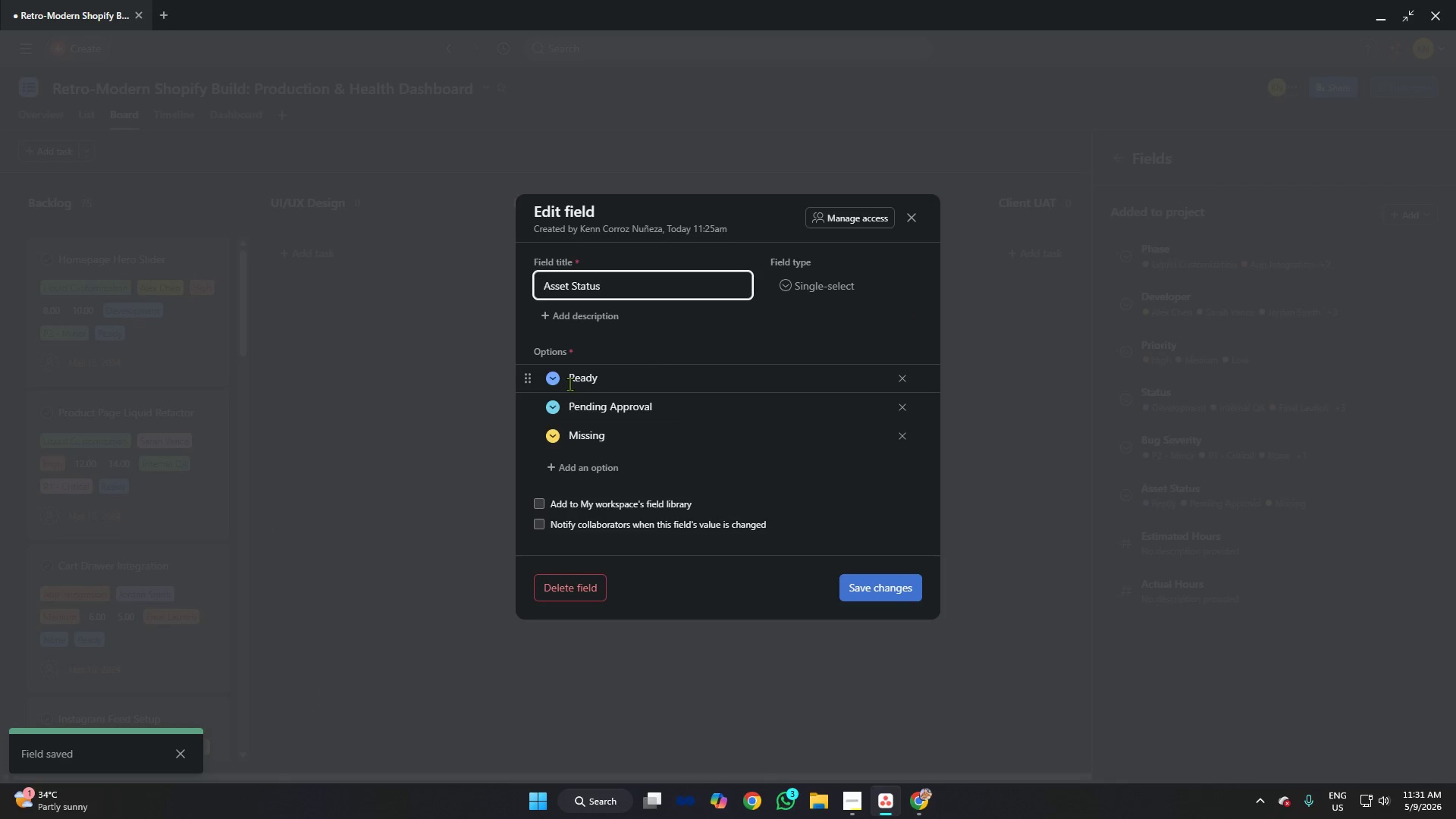 
left_click([551, 376])
 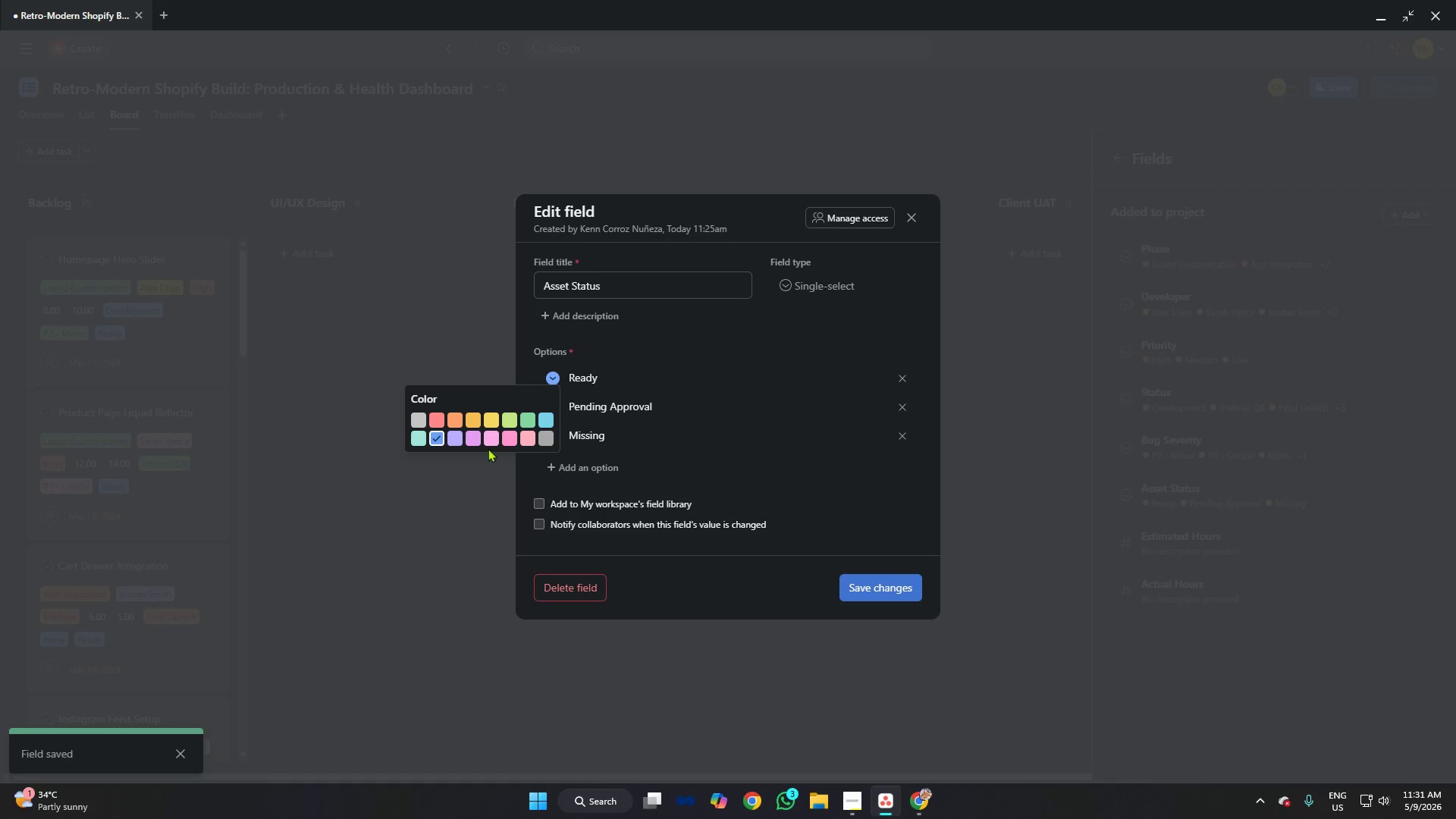 
left_click([476, 435])
 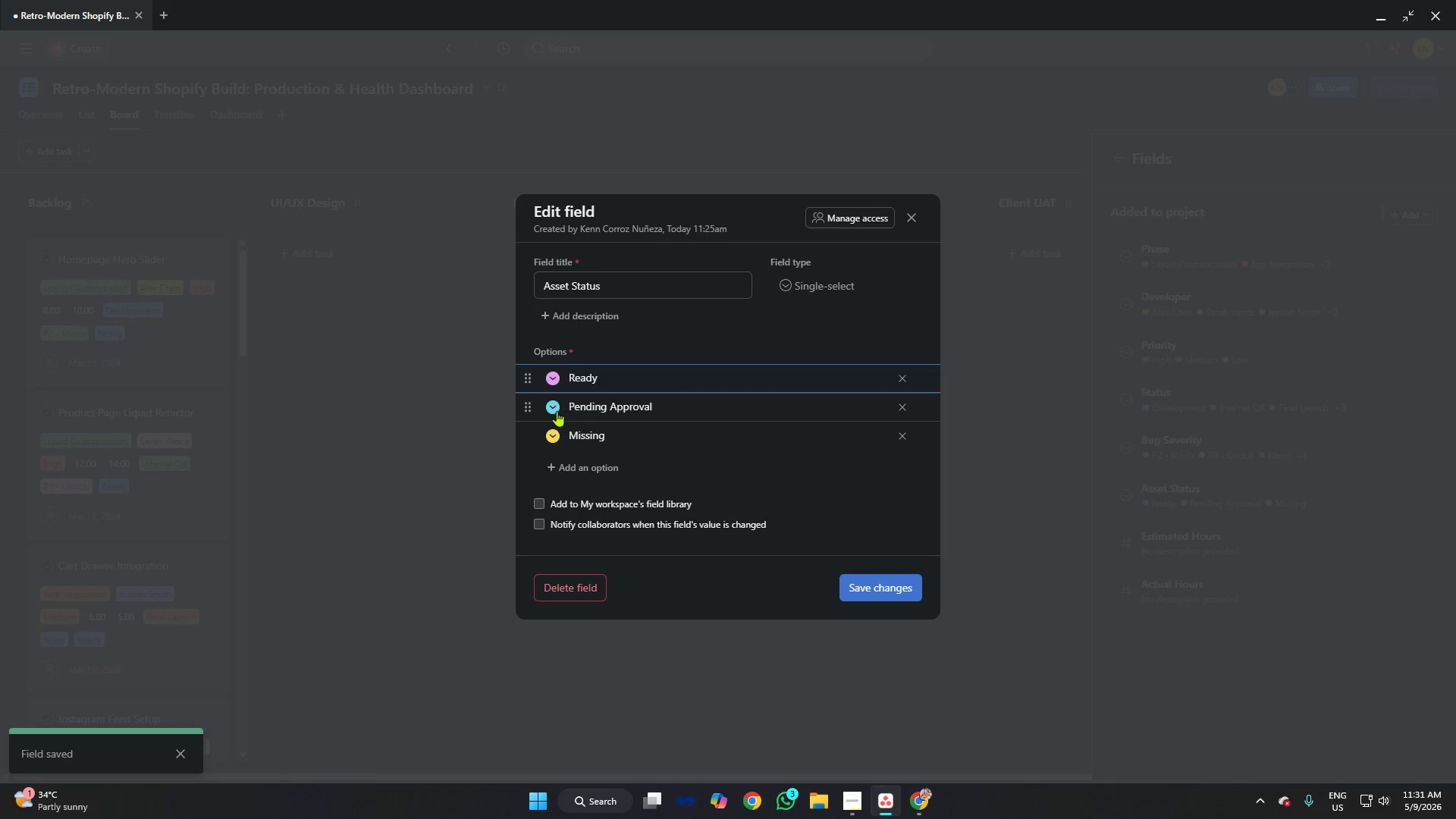 
left_click([553, 406])
 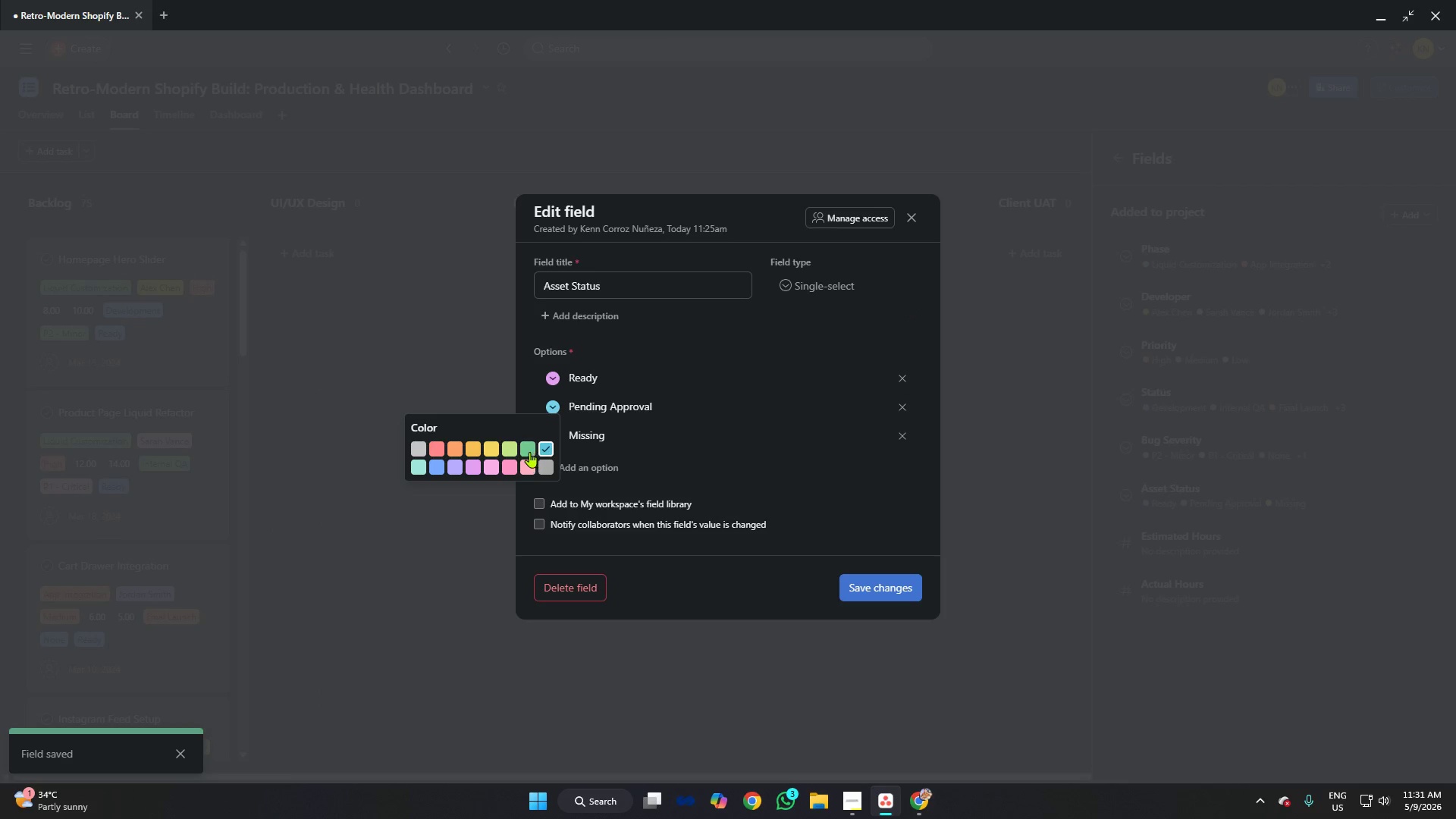 
left_click([525, 450])
 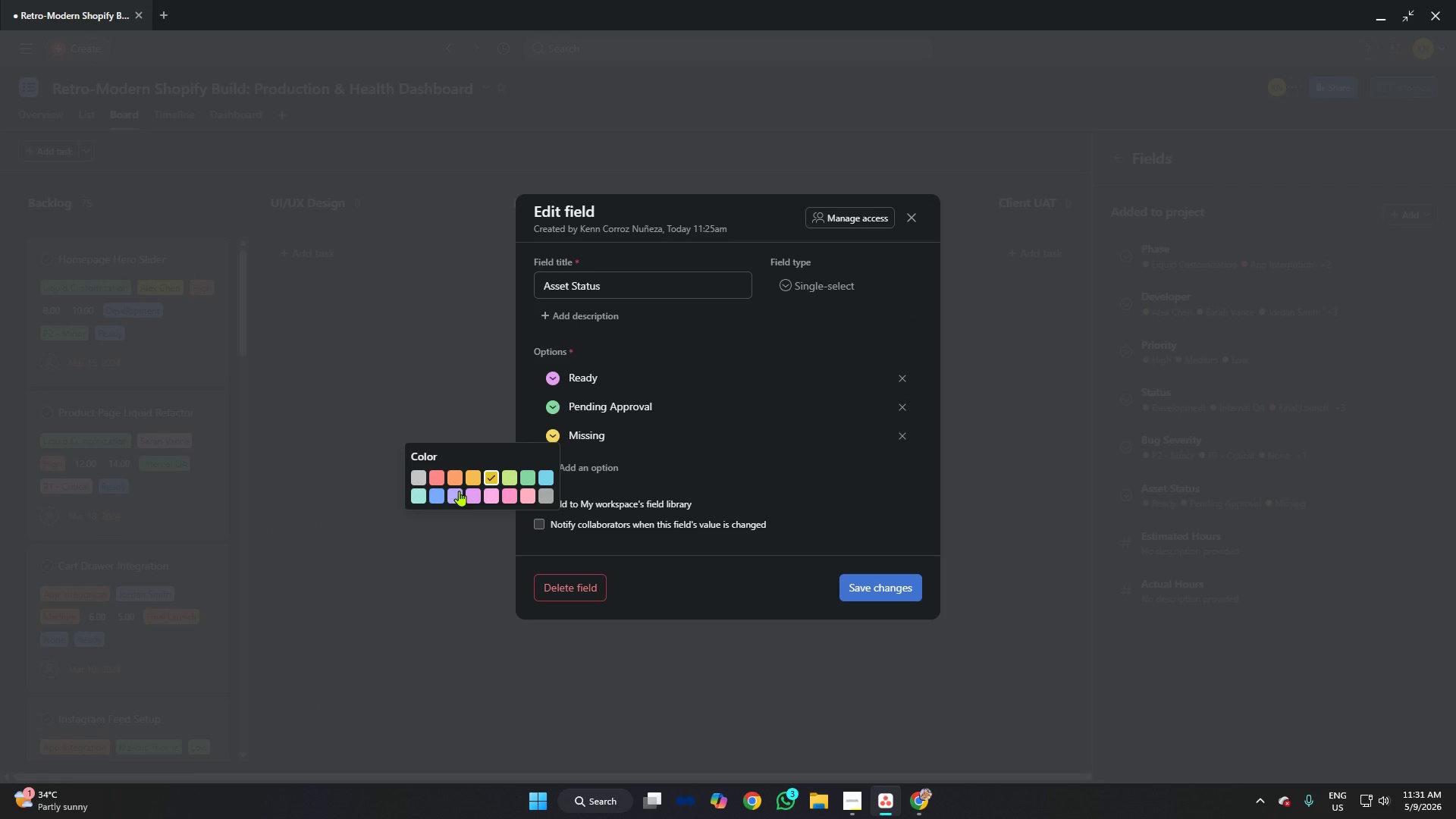 
left_click([477, 500])
 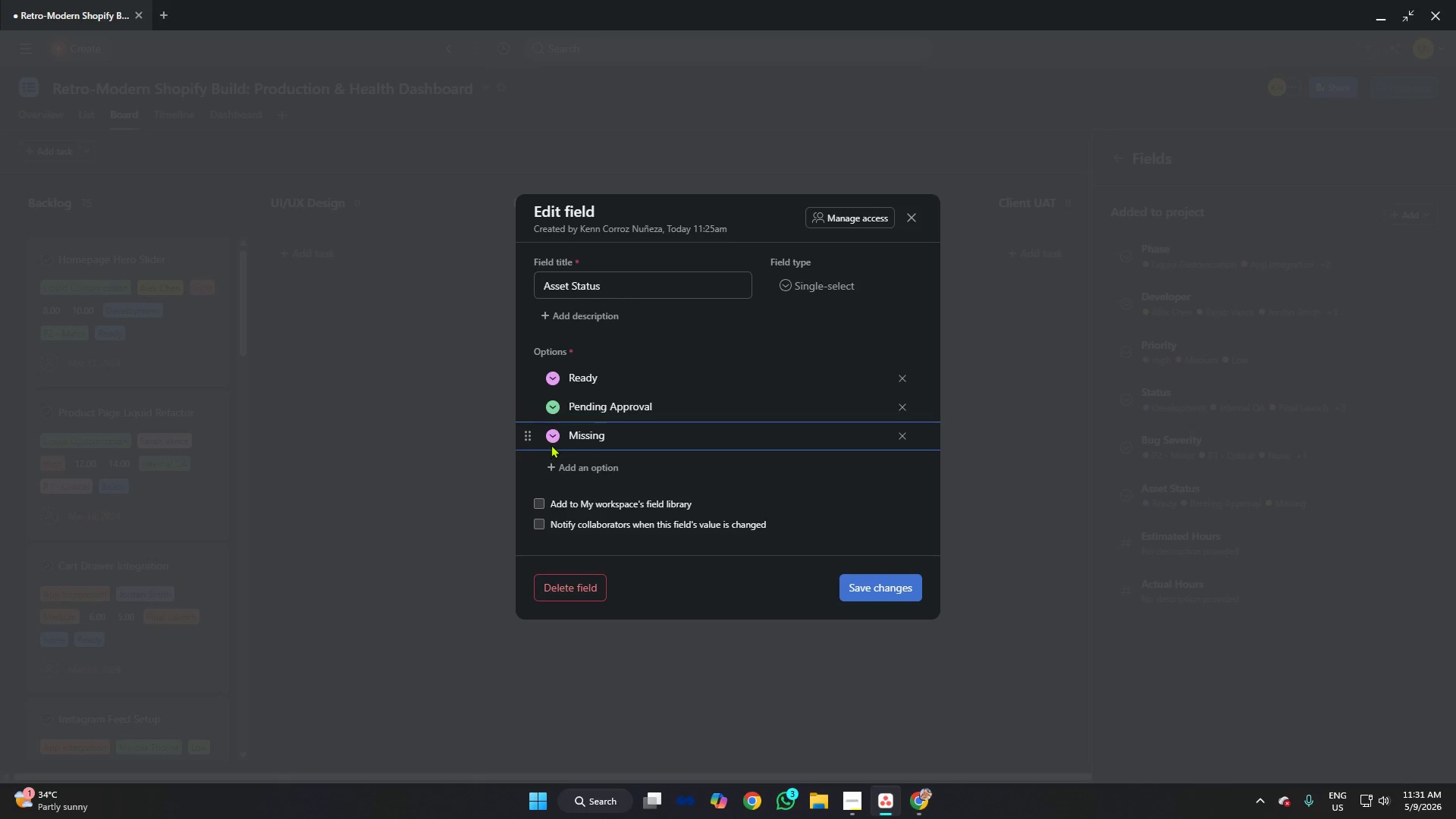 
left_click([551, 433])
 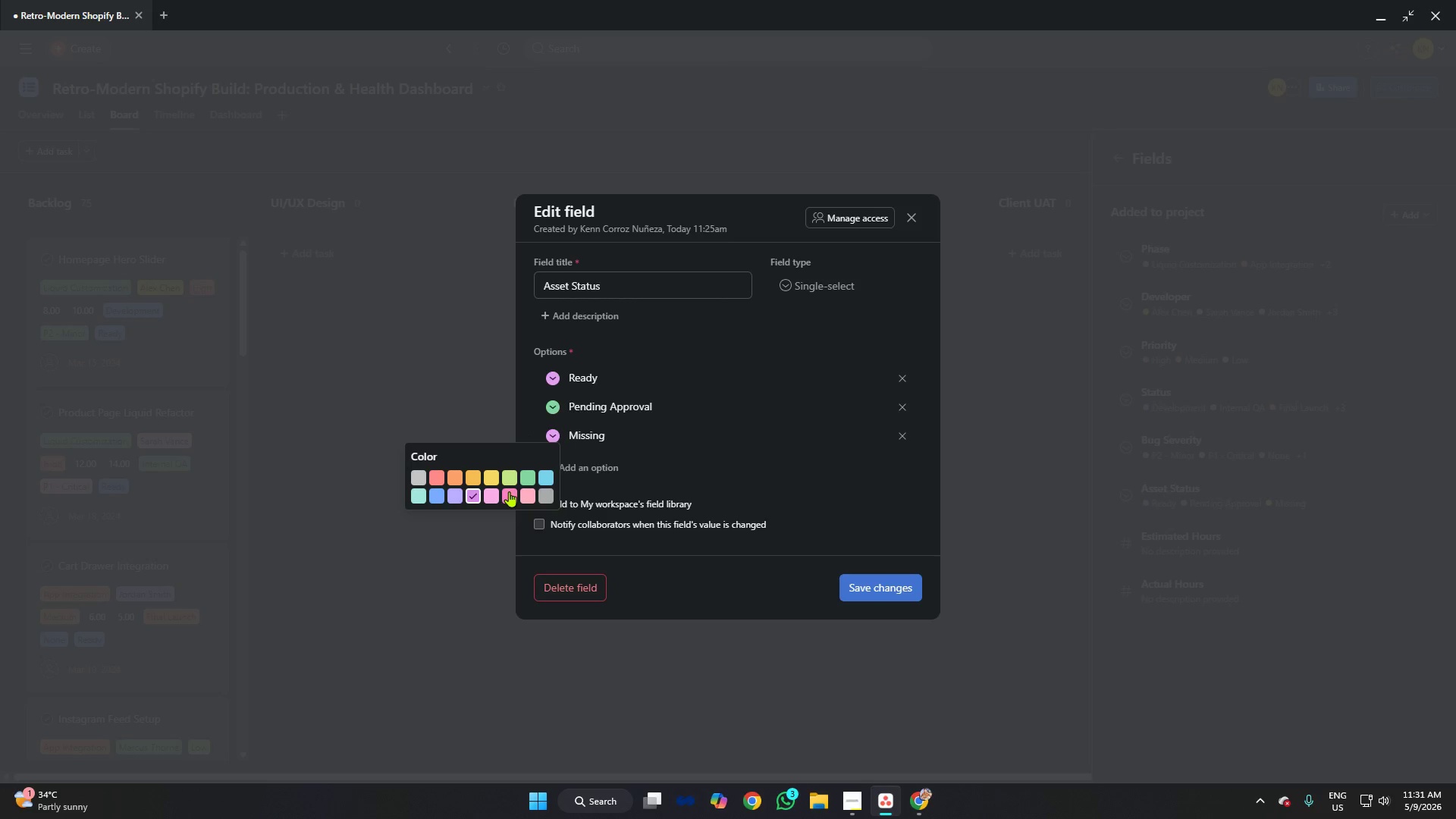 
left_click([507, 495])
 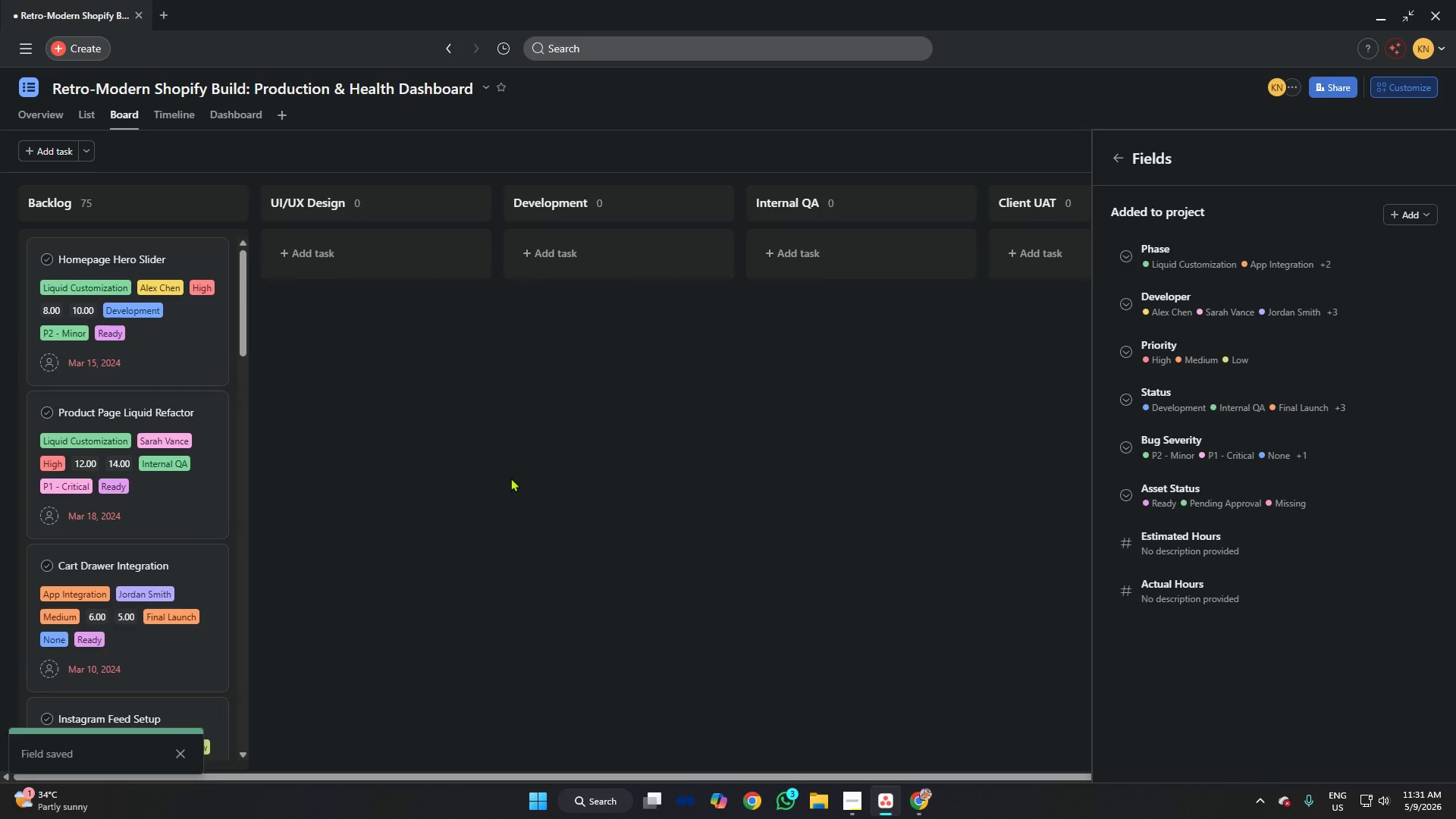 
wait(6.77)
 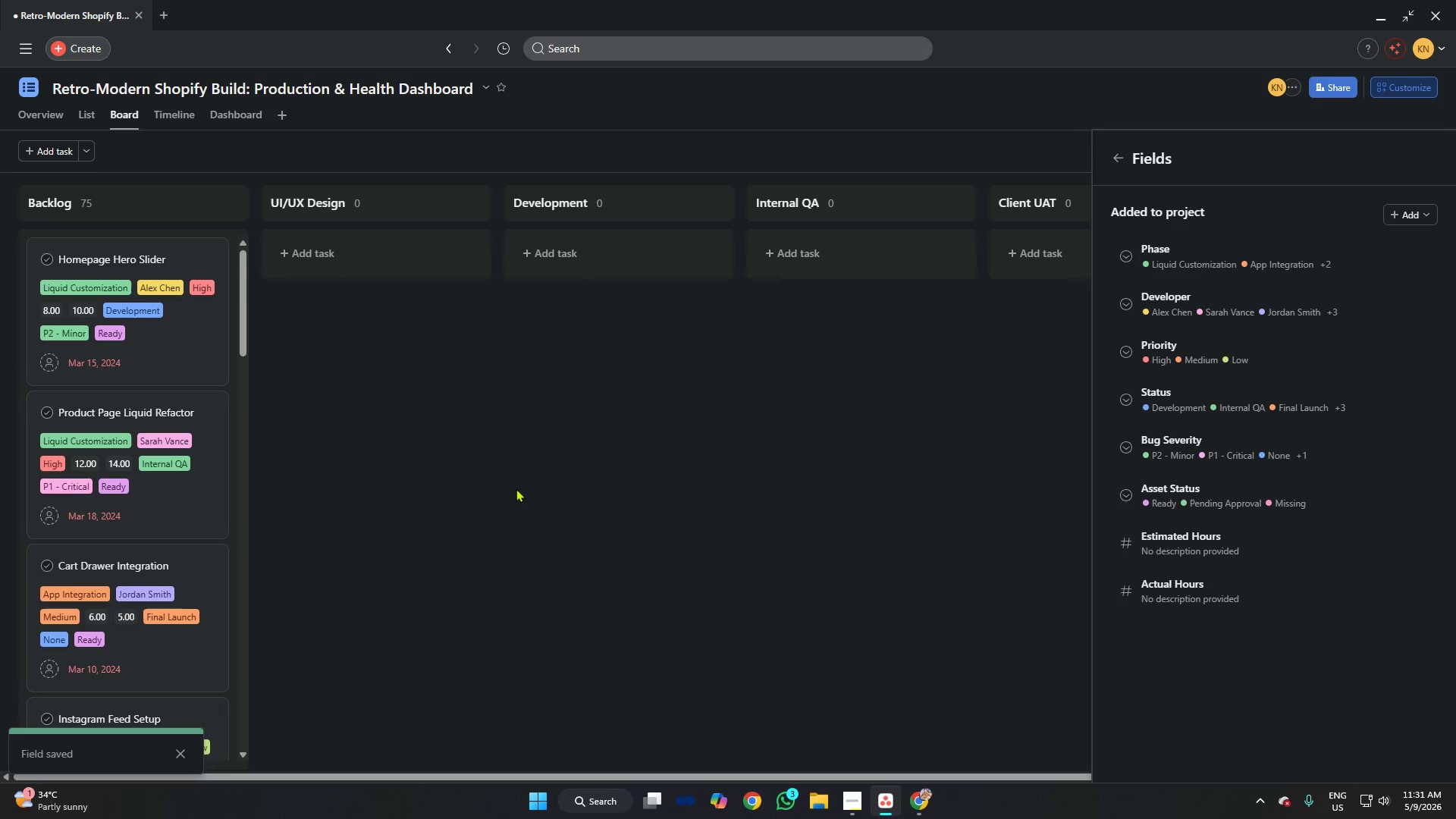 
left_click_drag(start_coordinate=[158, 351], to_coordinate=[162, 351])
 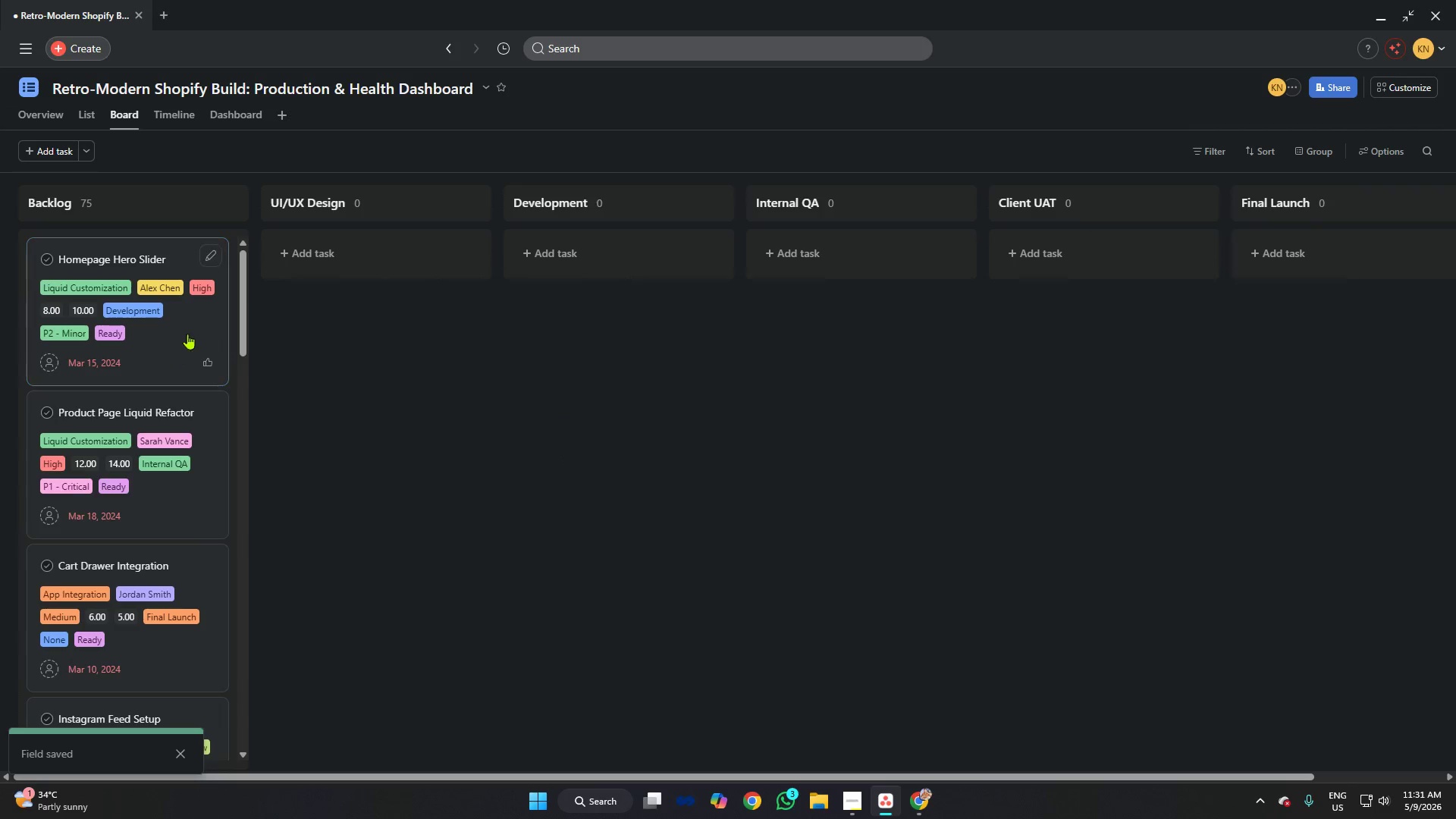 
left_click([192, 328])
 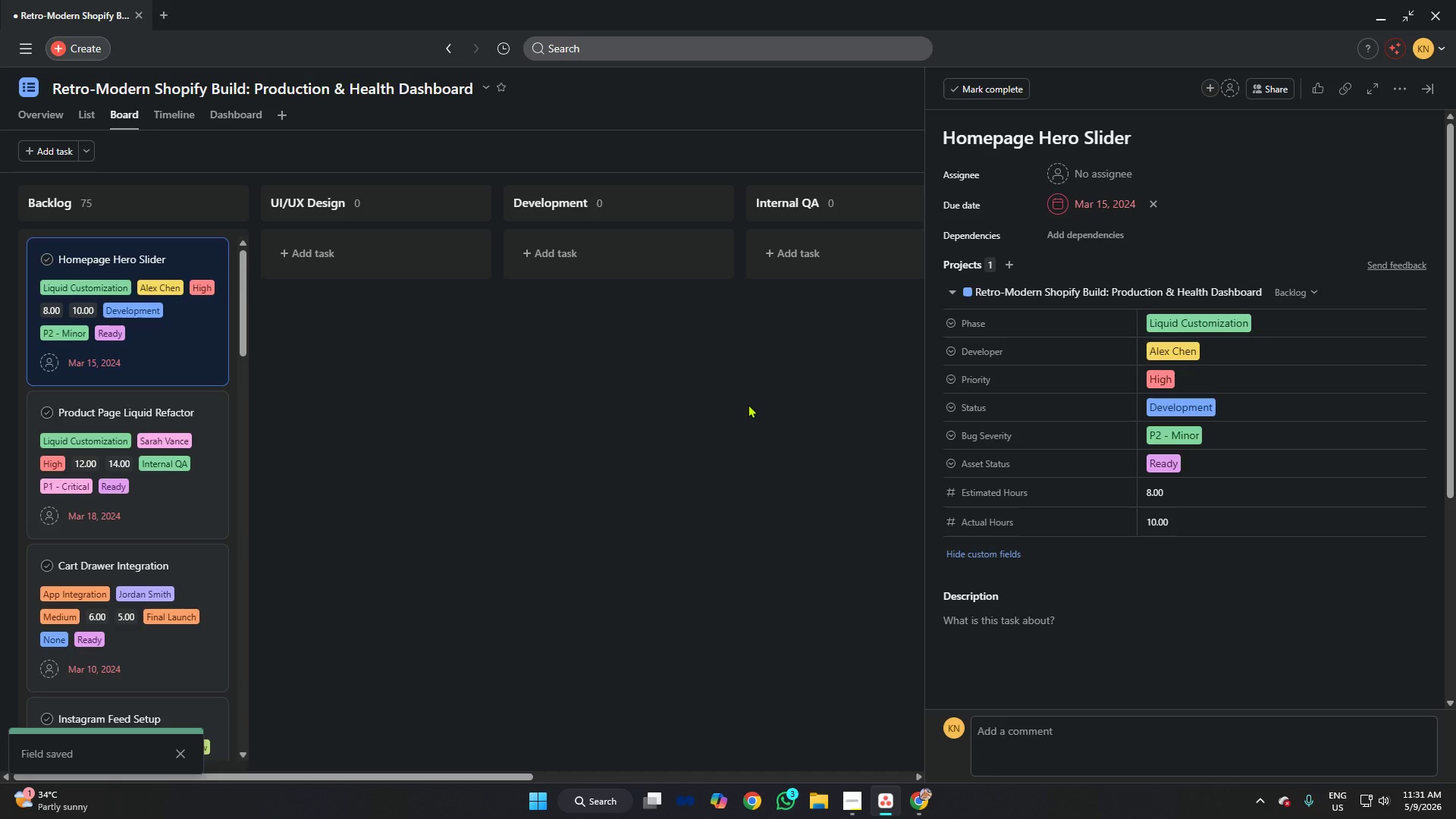 
left_click([748, 404])
 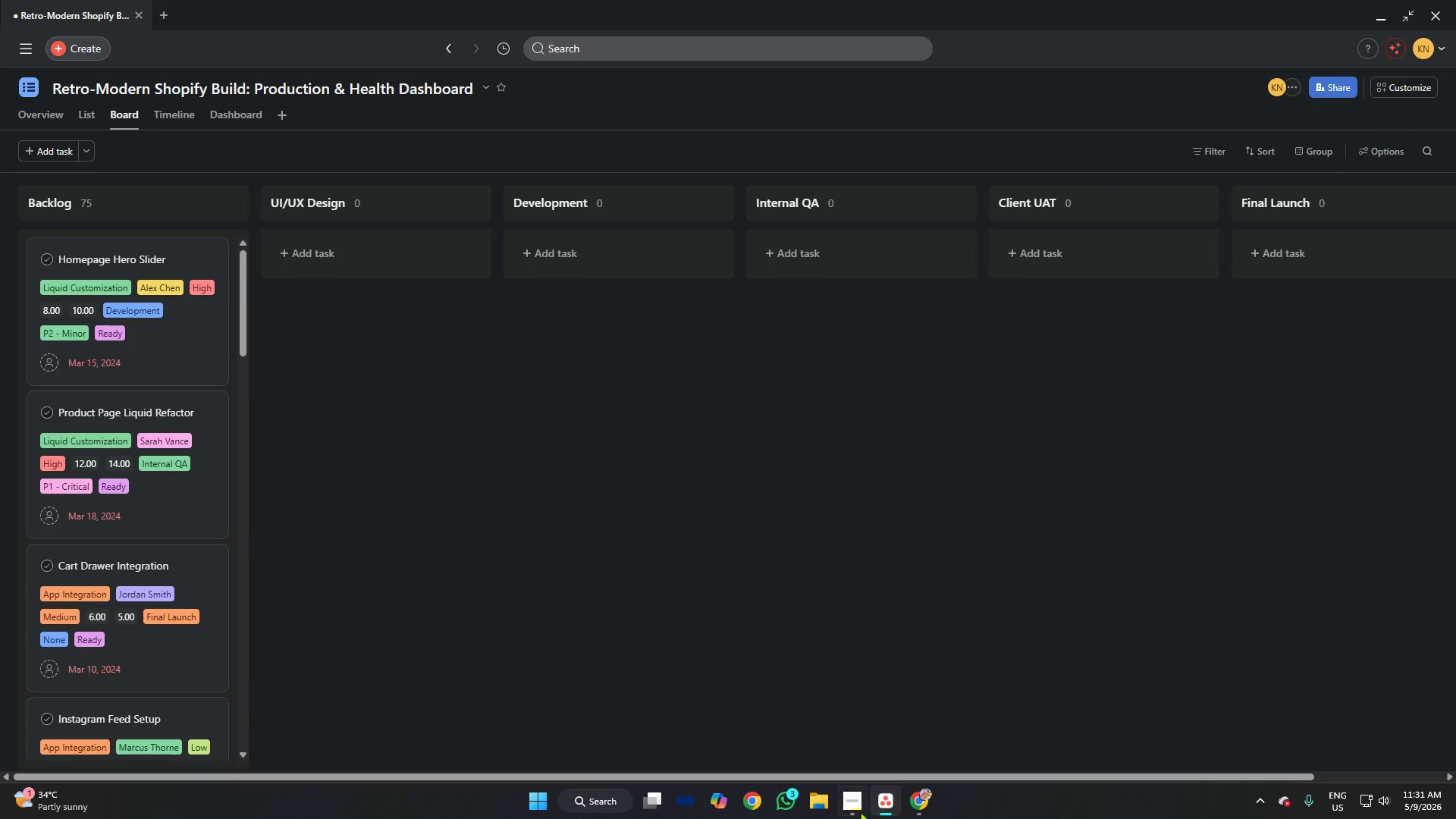 
left_click([853, 810])